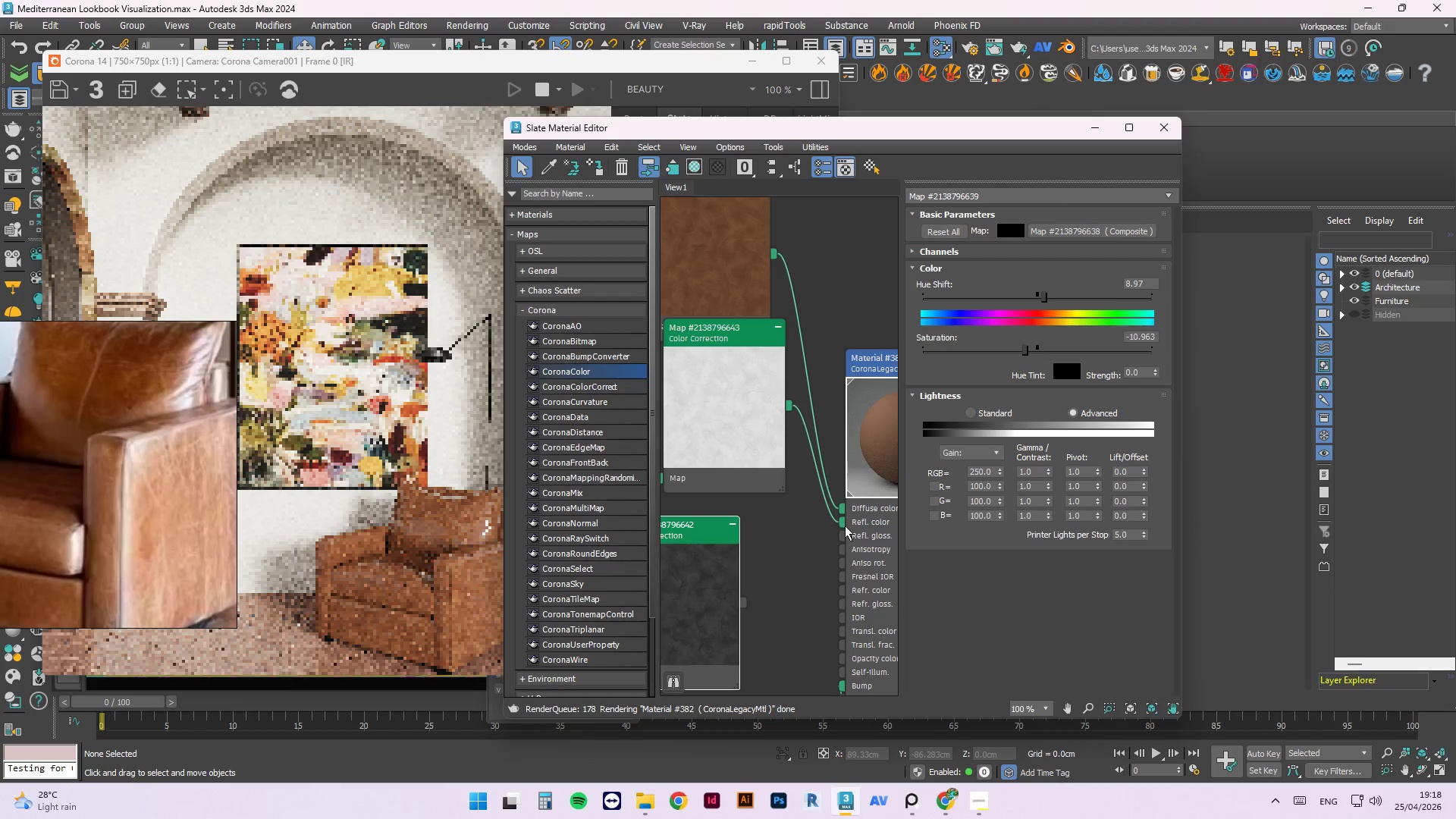 
right_click([870, 466])
 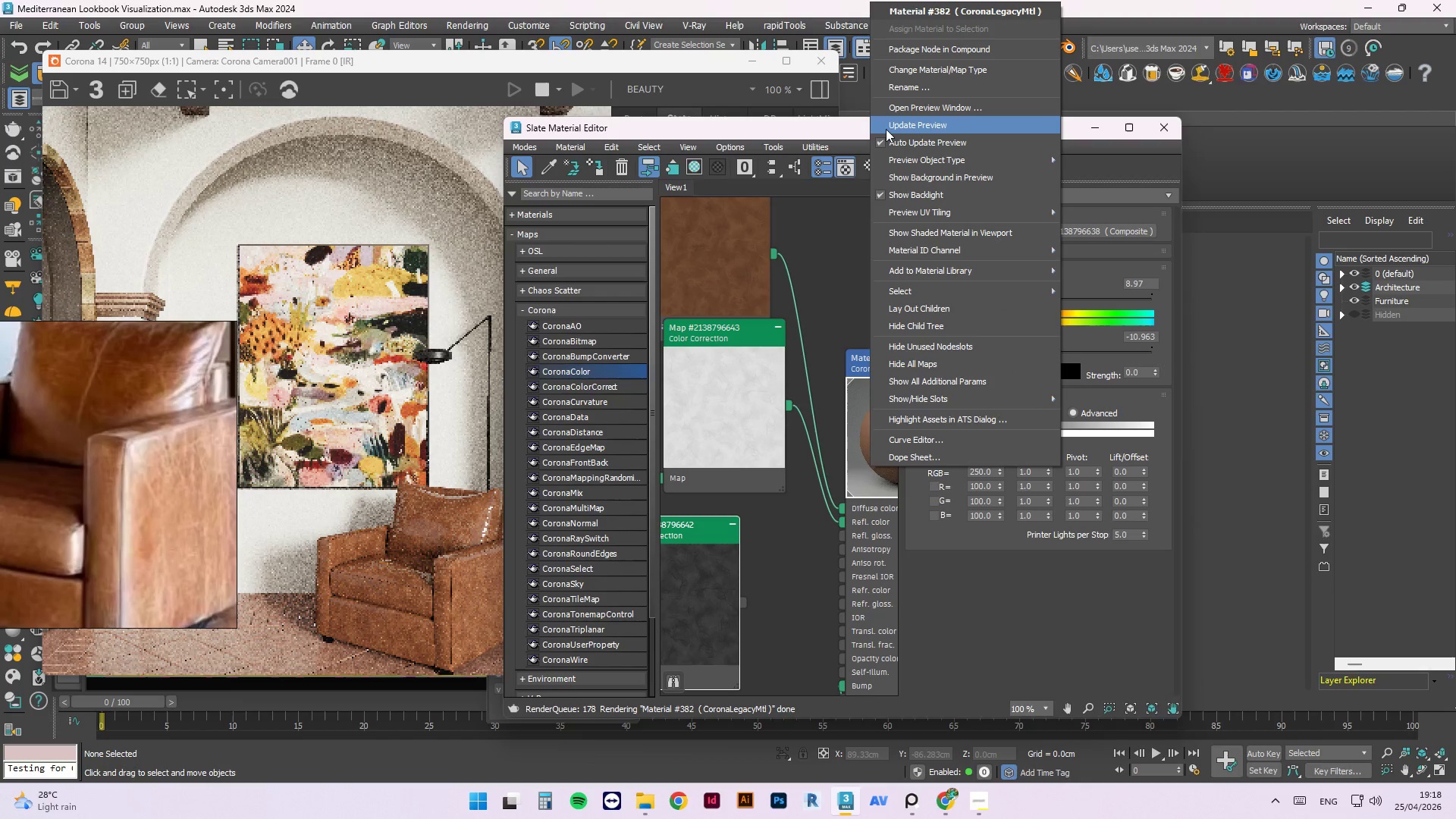 
left_click([886, 130])
 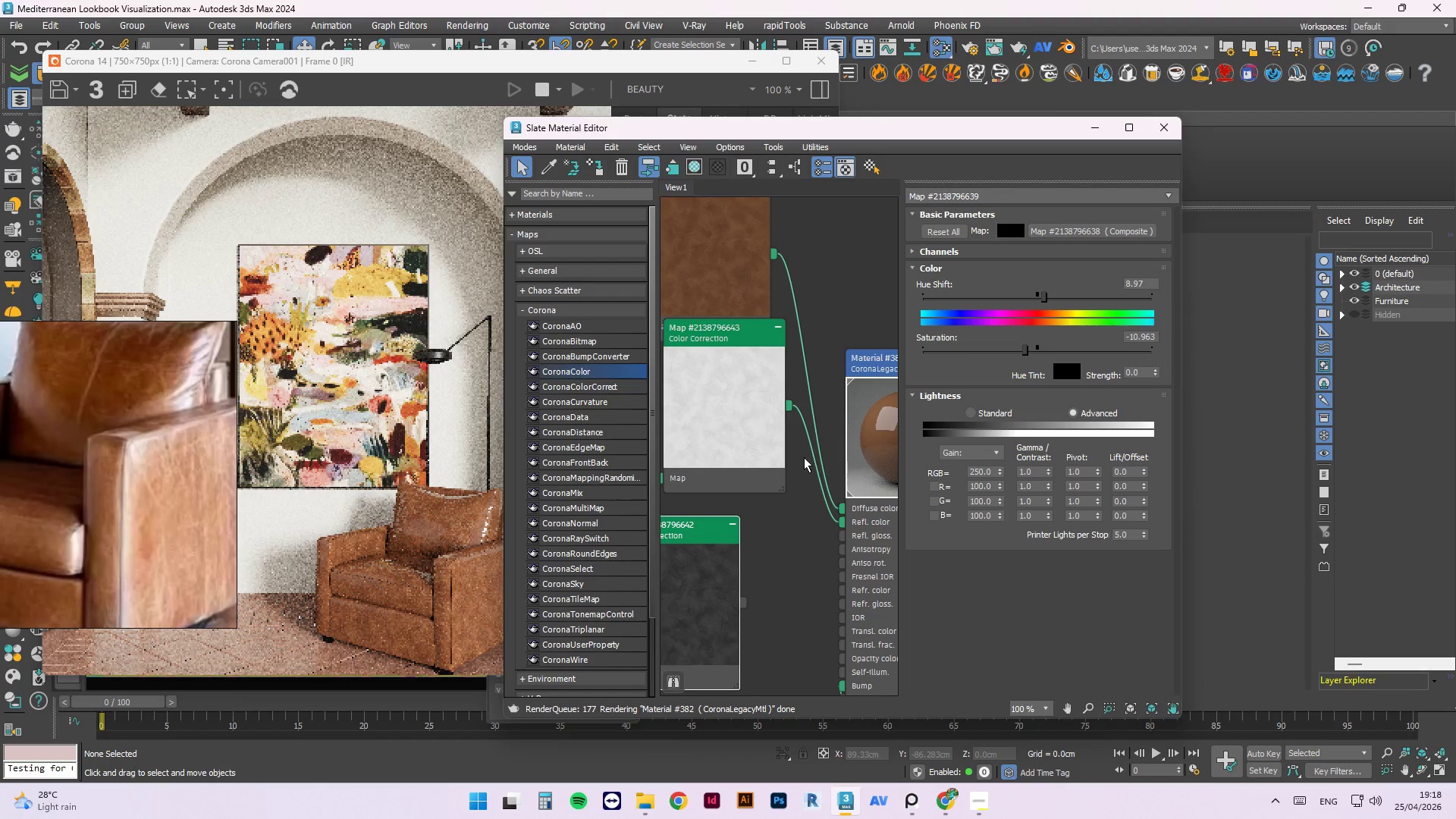 
scroll: coordinate [833, 478], scroll_direction: down, amount: 4.0
 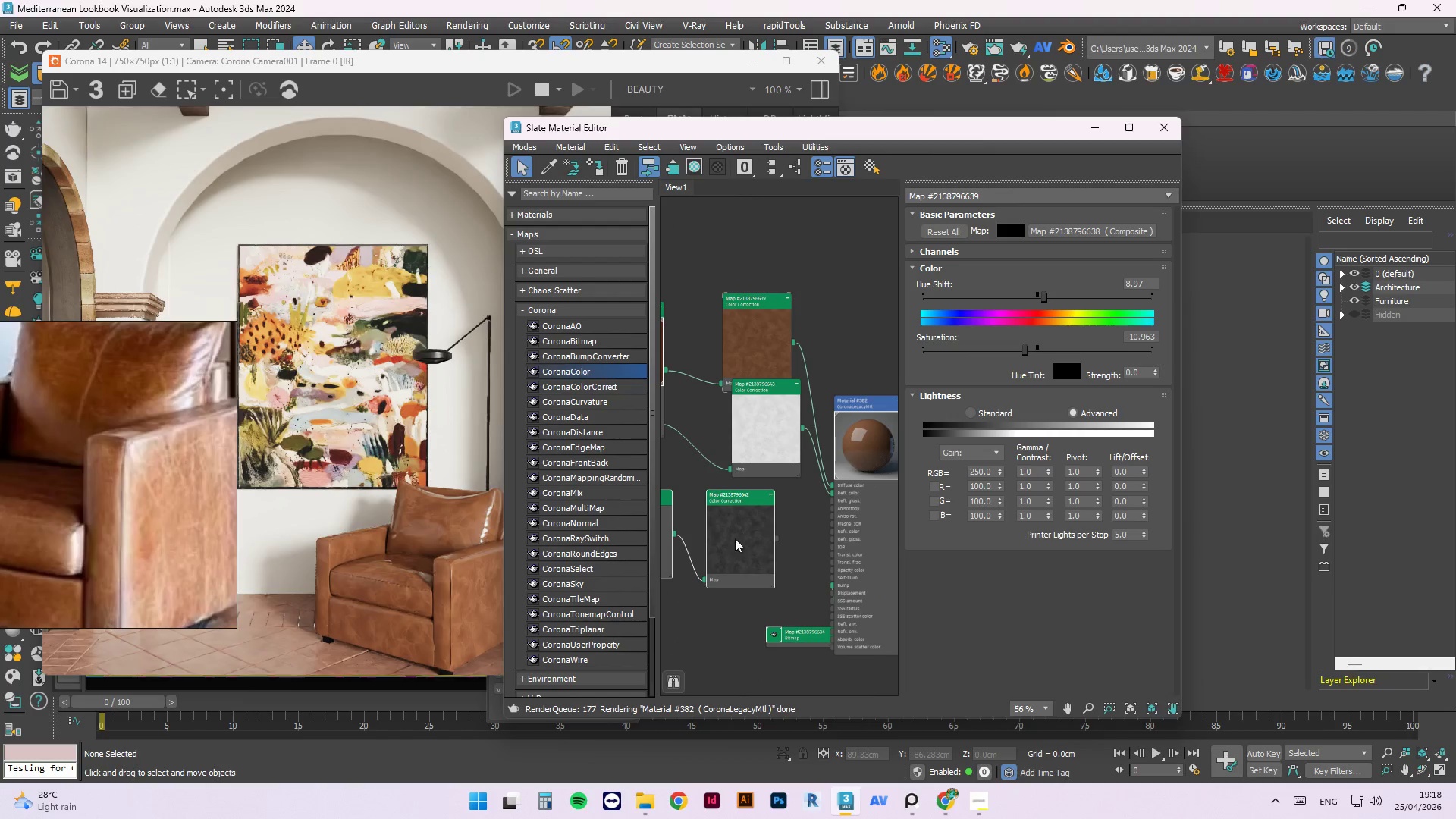 
left_click_drag(start_coordinate=[728, 541], to_coordinate=[741, 538])
 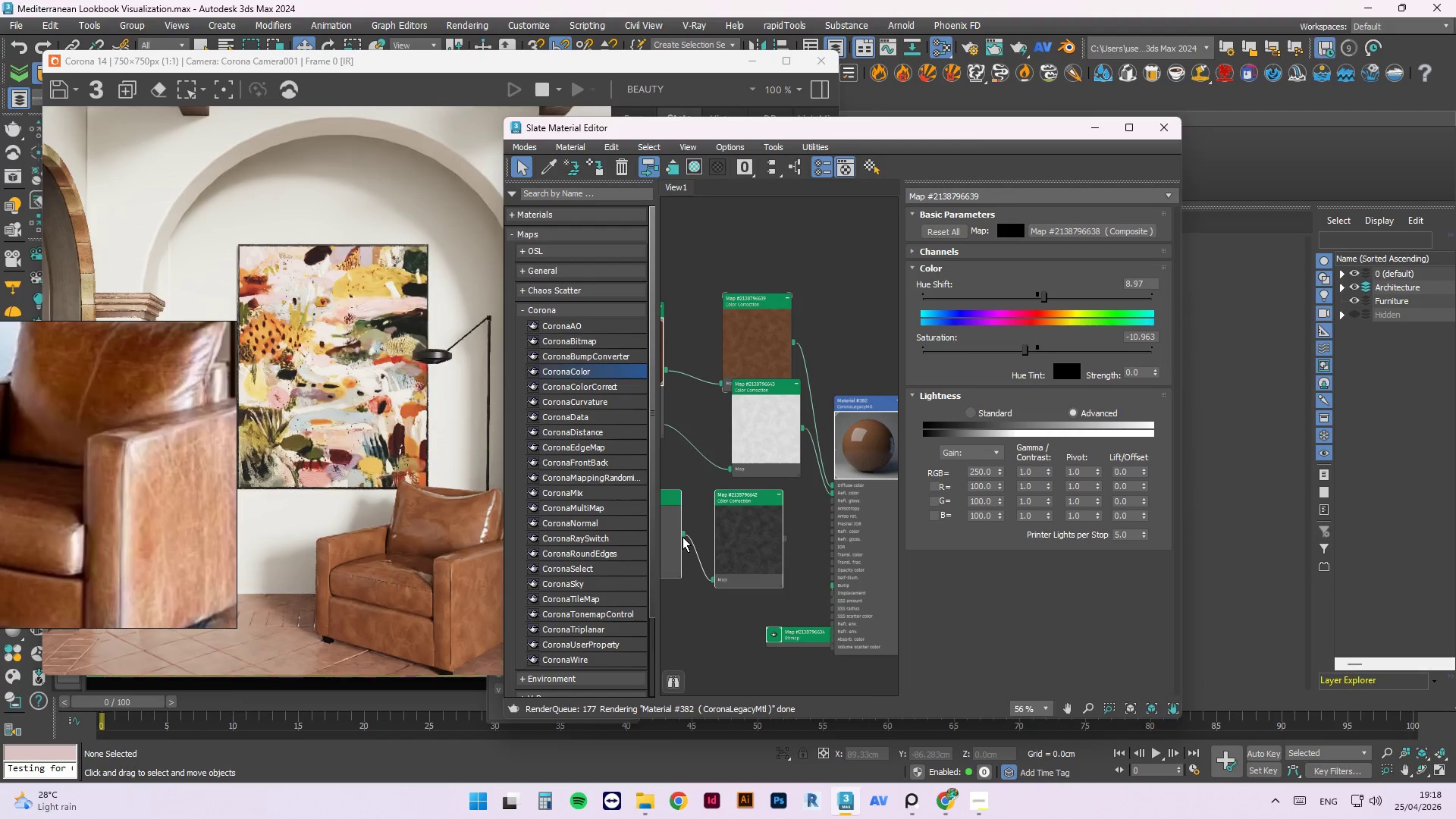 
left_click_drag(start_coordinate=[682, 537], to_coordinate=[719, 533])
 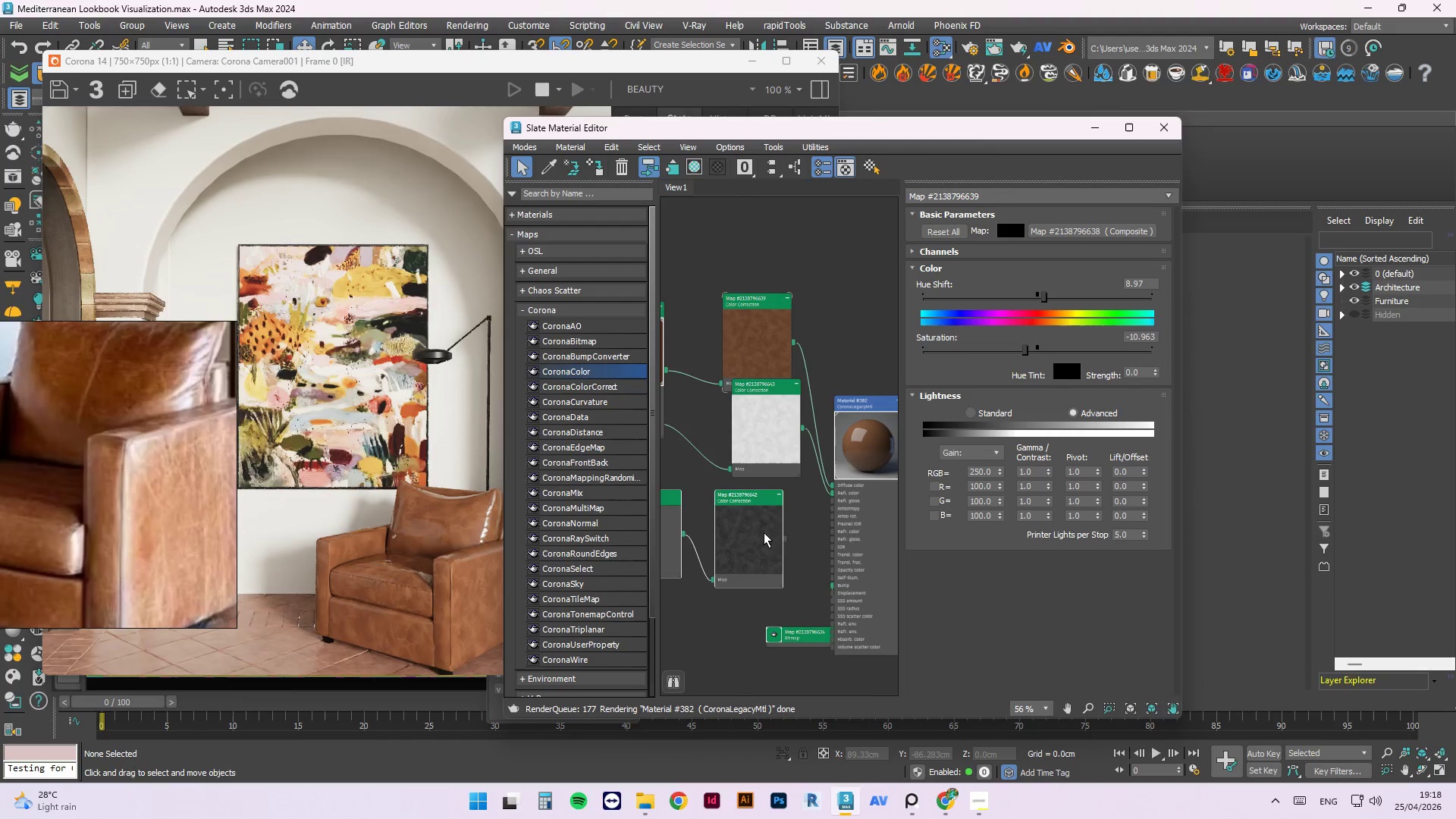 
left_click([766, 533])
 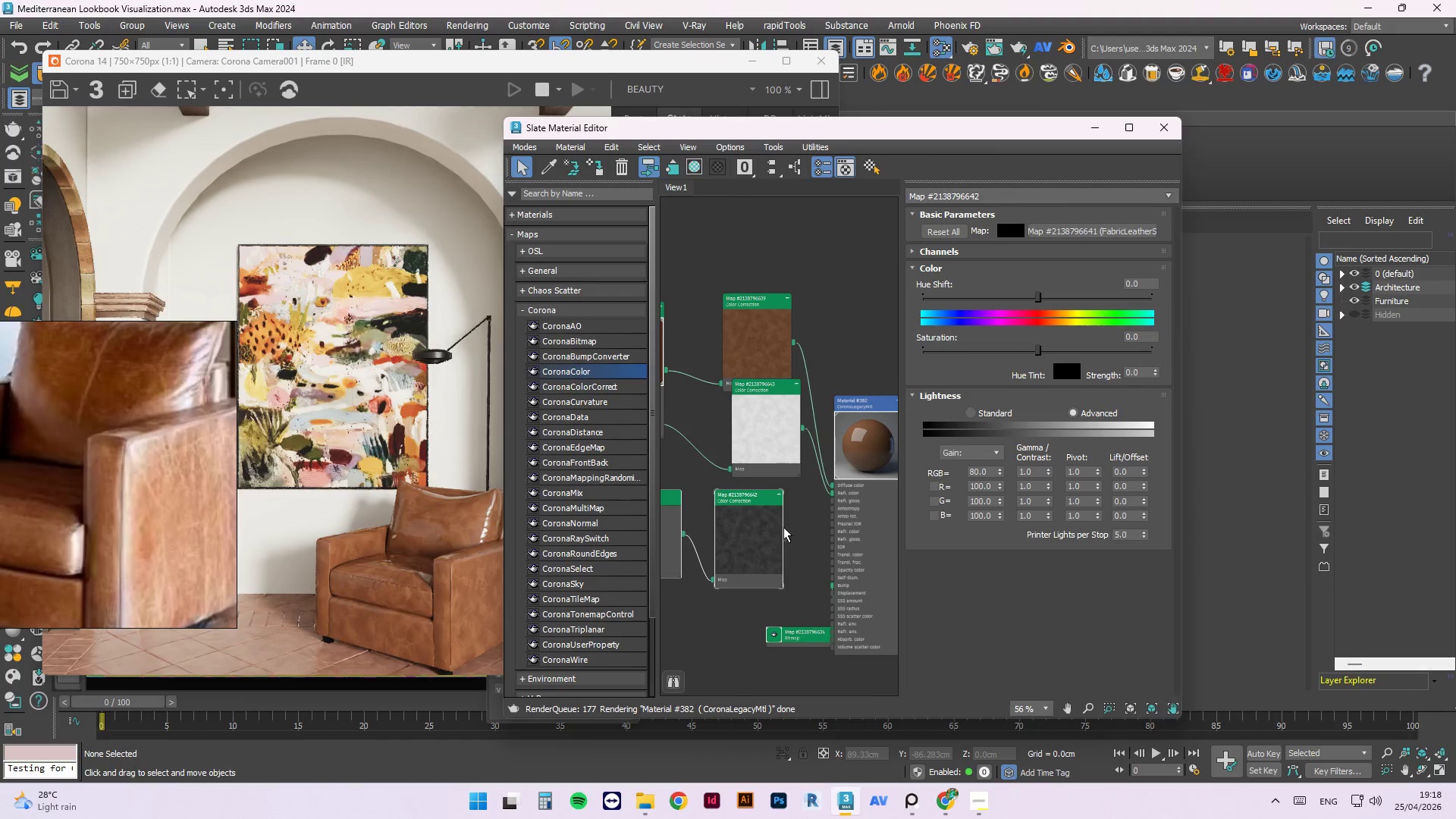 
scroll: coordinate [407, 613], scroll_direction: up, amount: 1.0
 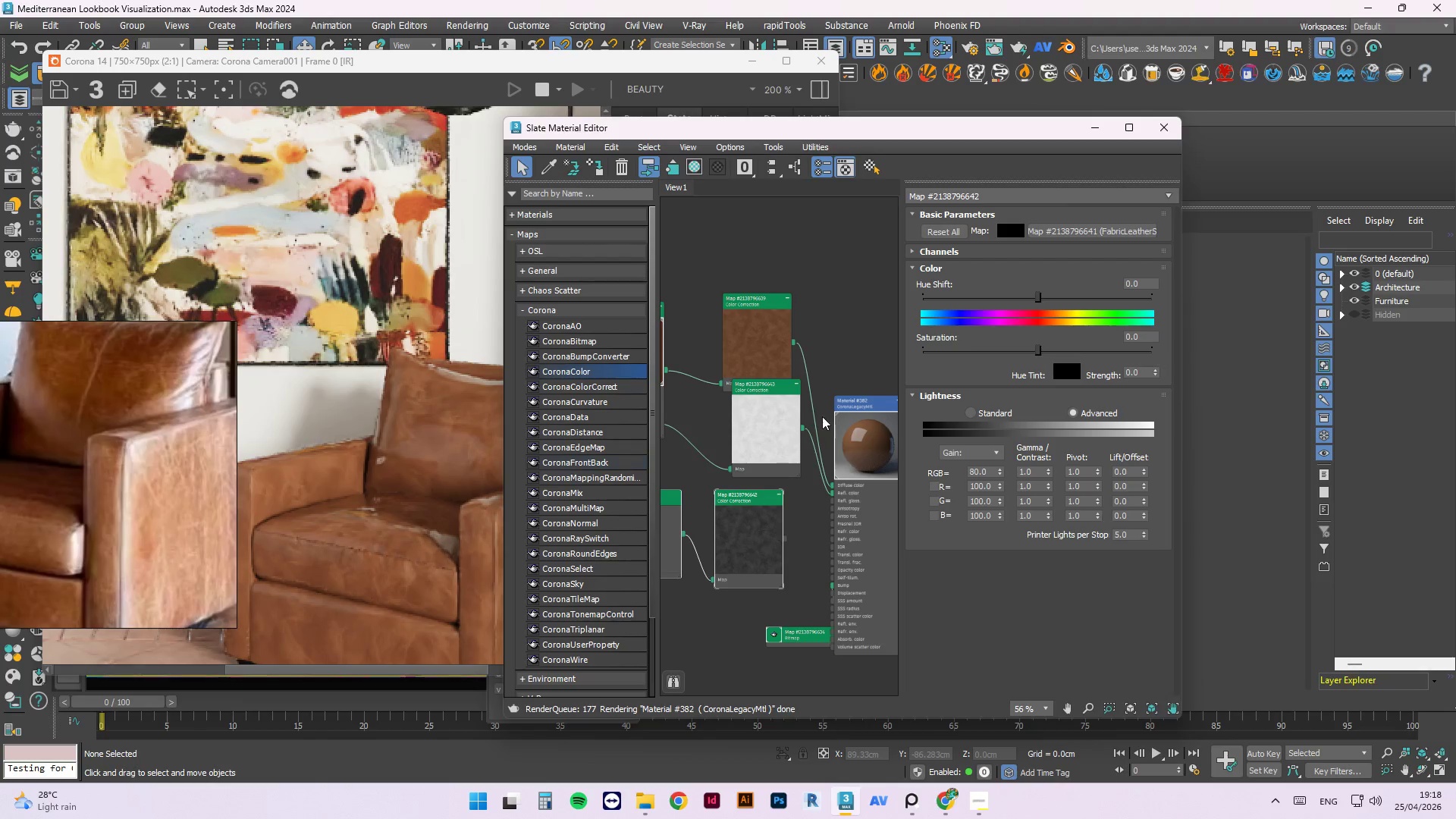 
left_click([888, 449])
 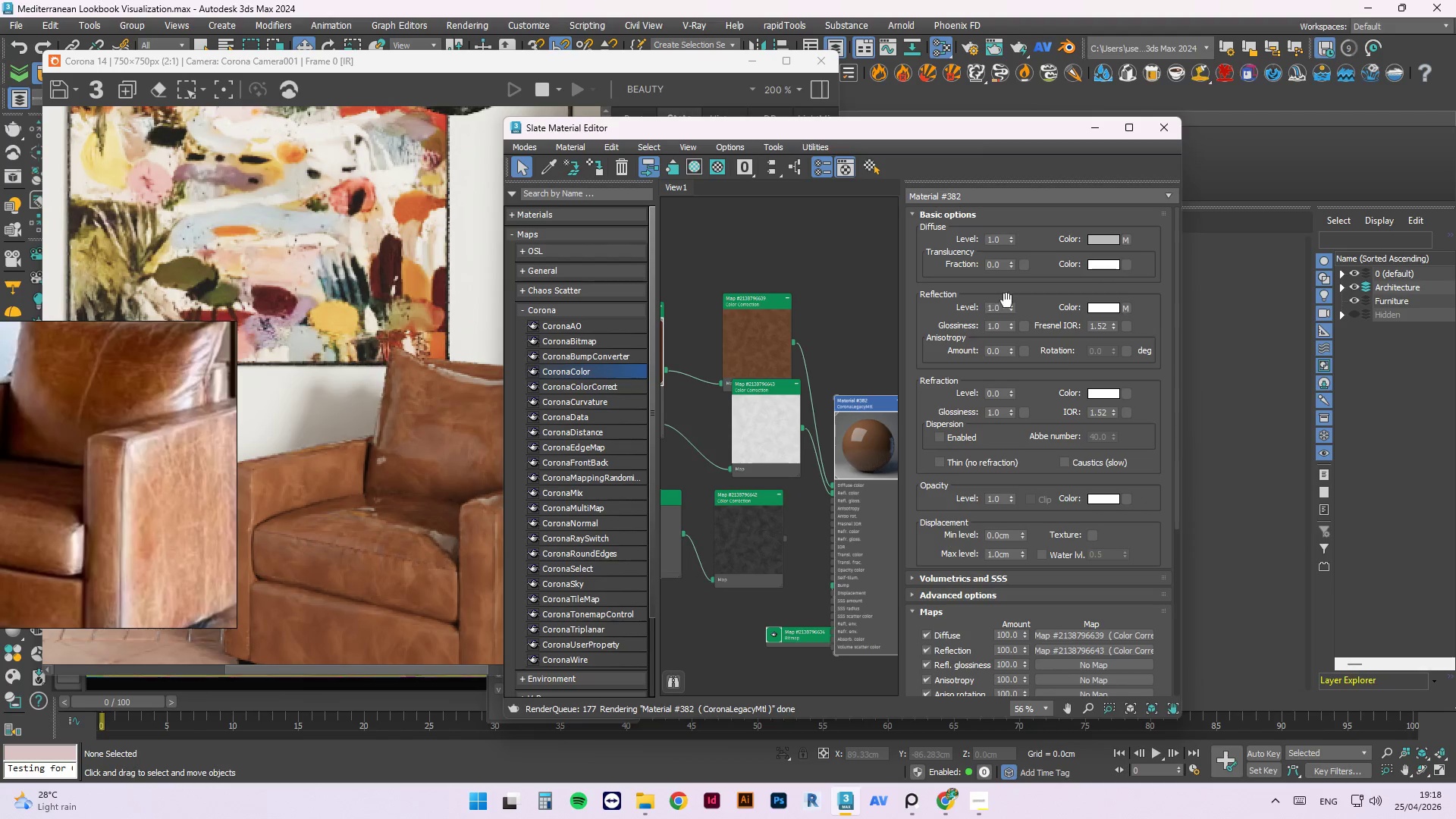 
left_click_drag(start_coordinate=[1006, 309], to_coordinate=[958, 307])
 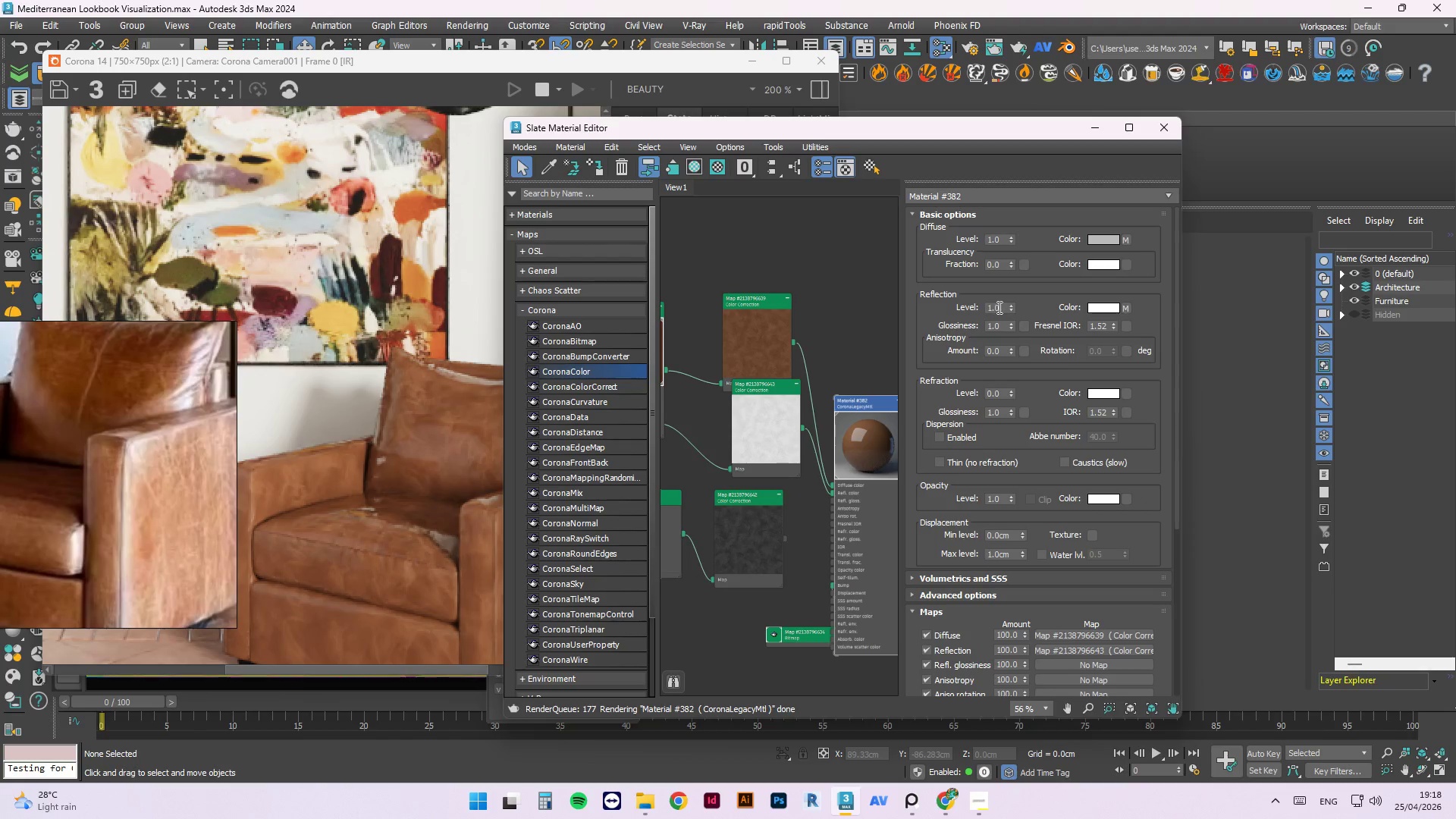 
left_click_drag(start_coordinate=[1005, 306], to_coordinate=[943, 304])
 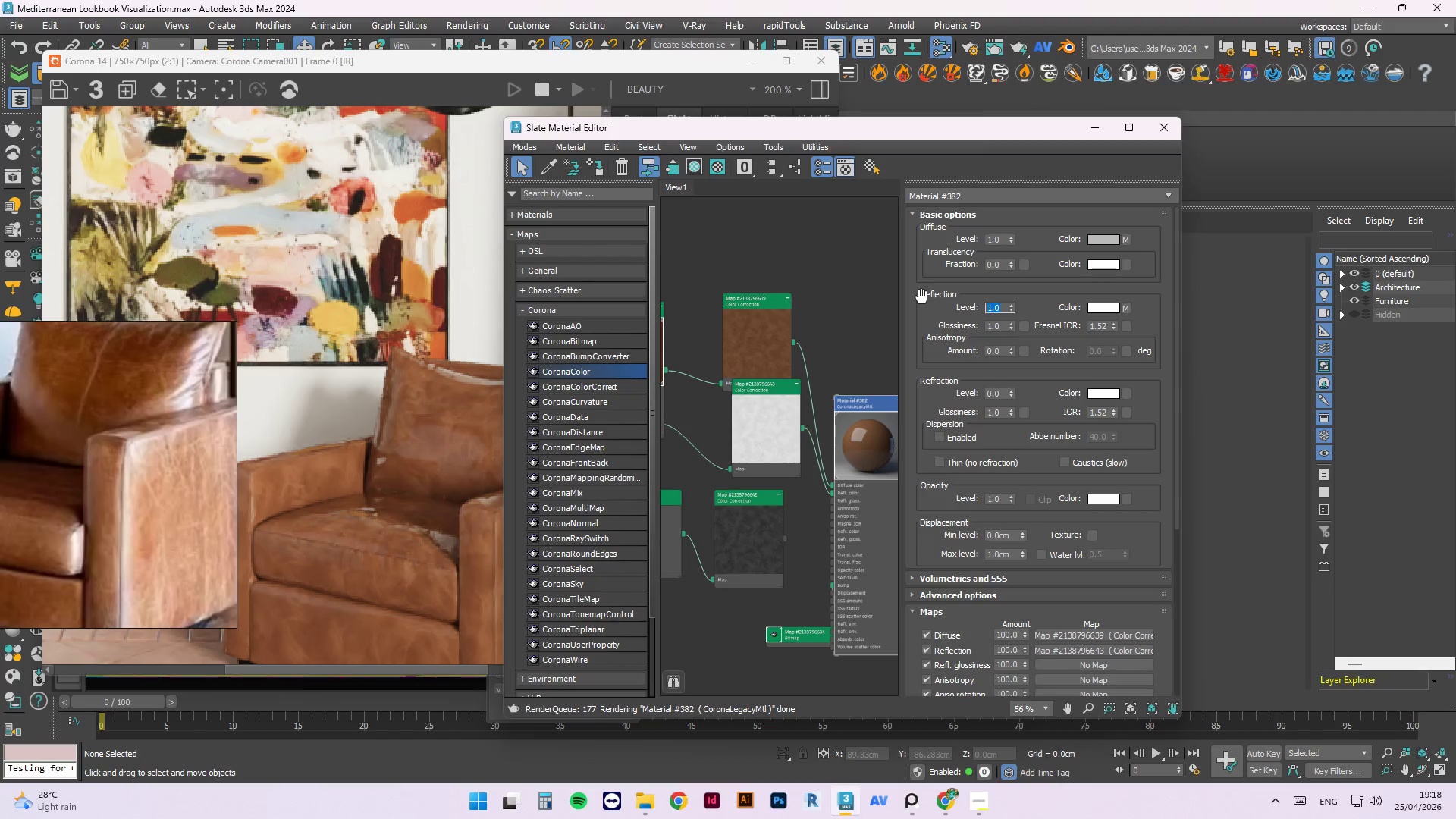 
key(NumpadDecimal)
 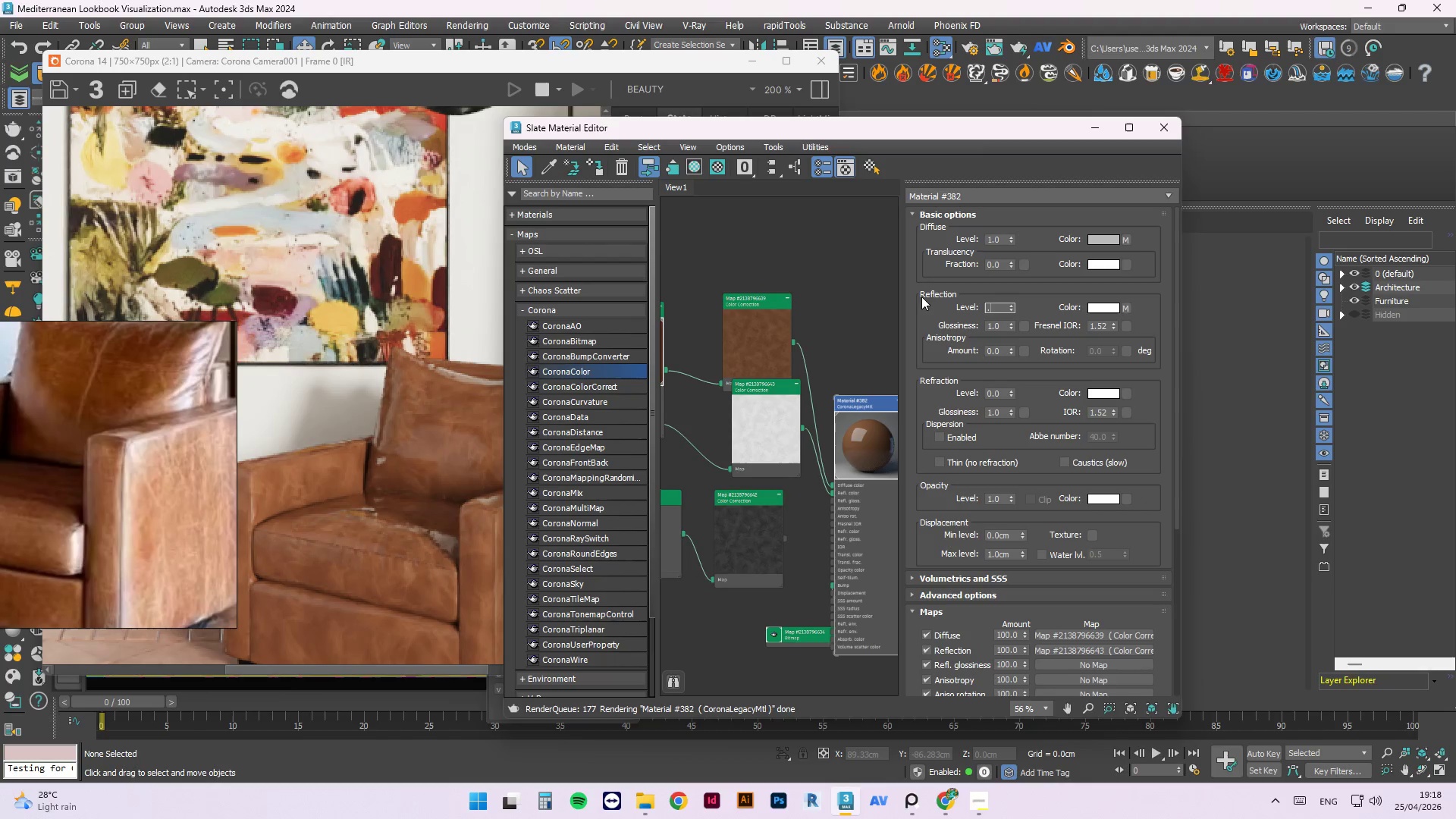 
key(Numpad6)
 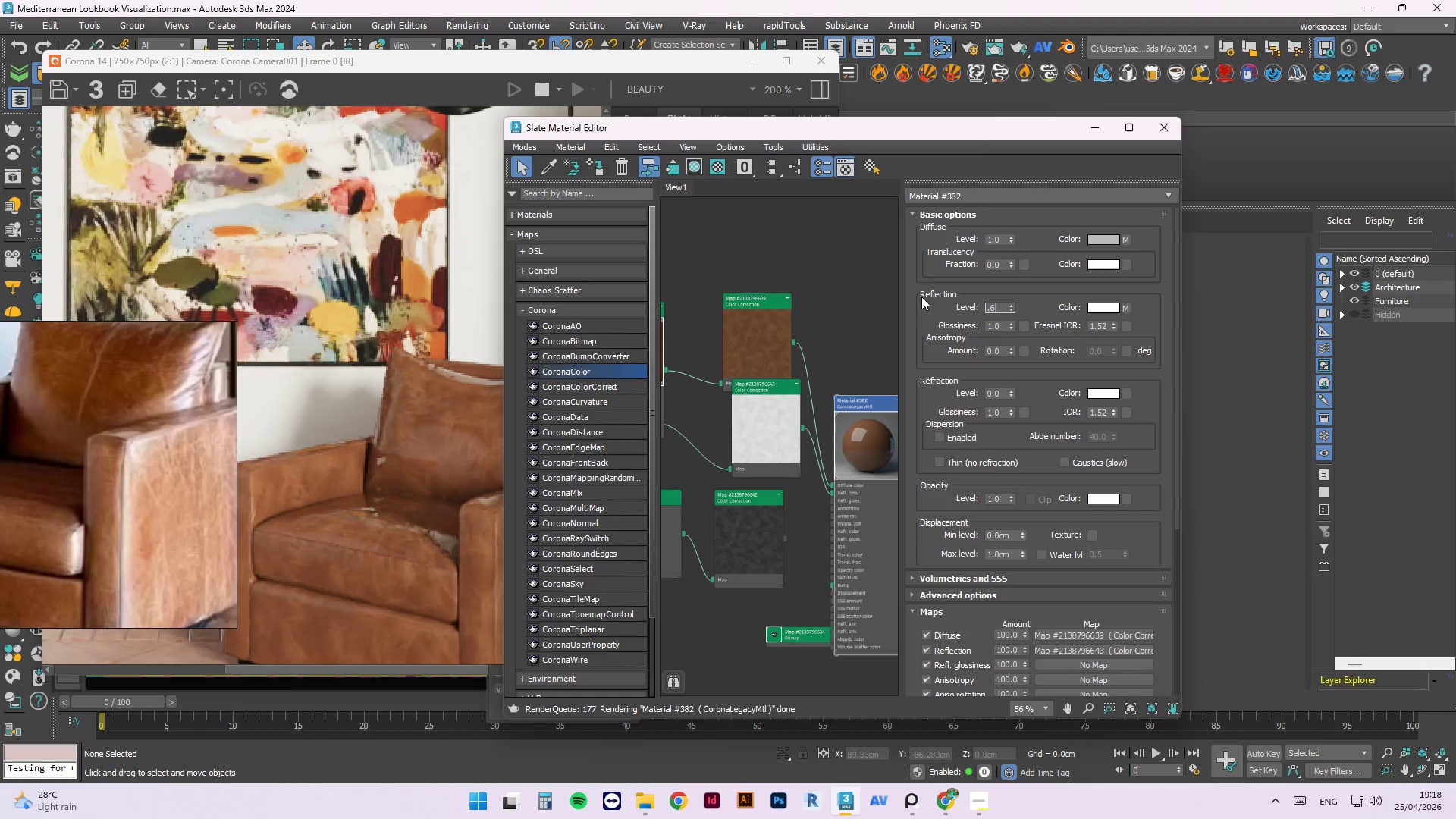 
key(NumpadEnter)
 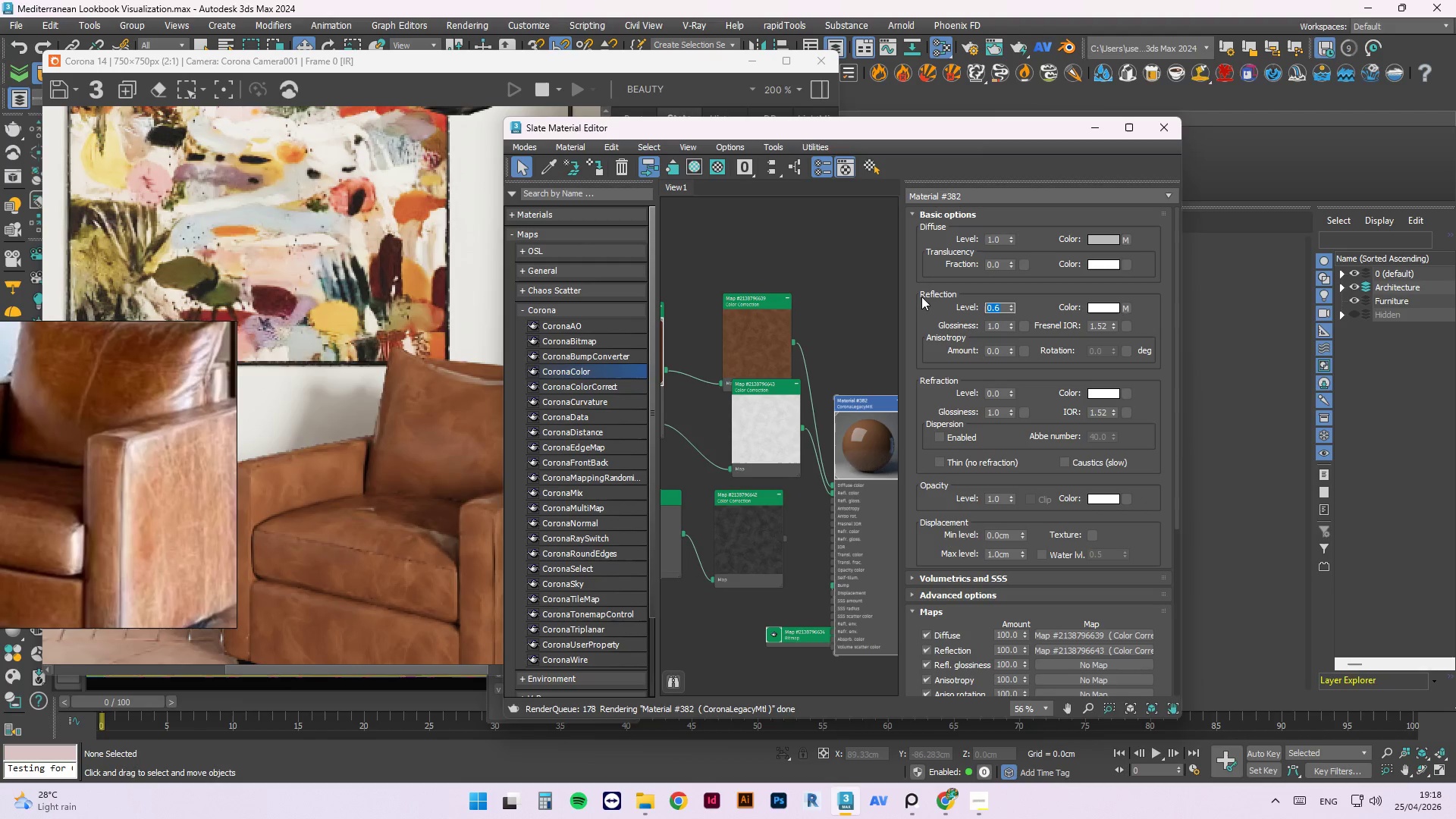 
scroll: coordinate [280, 368], scroll_direction: down, amount: 1.0
 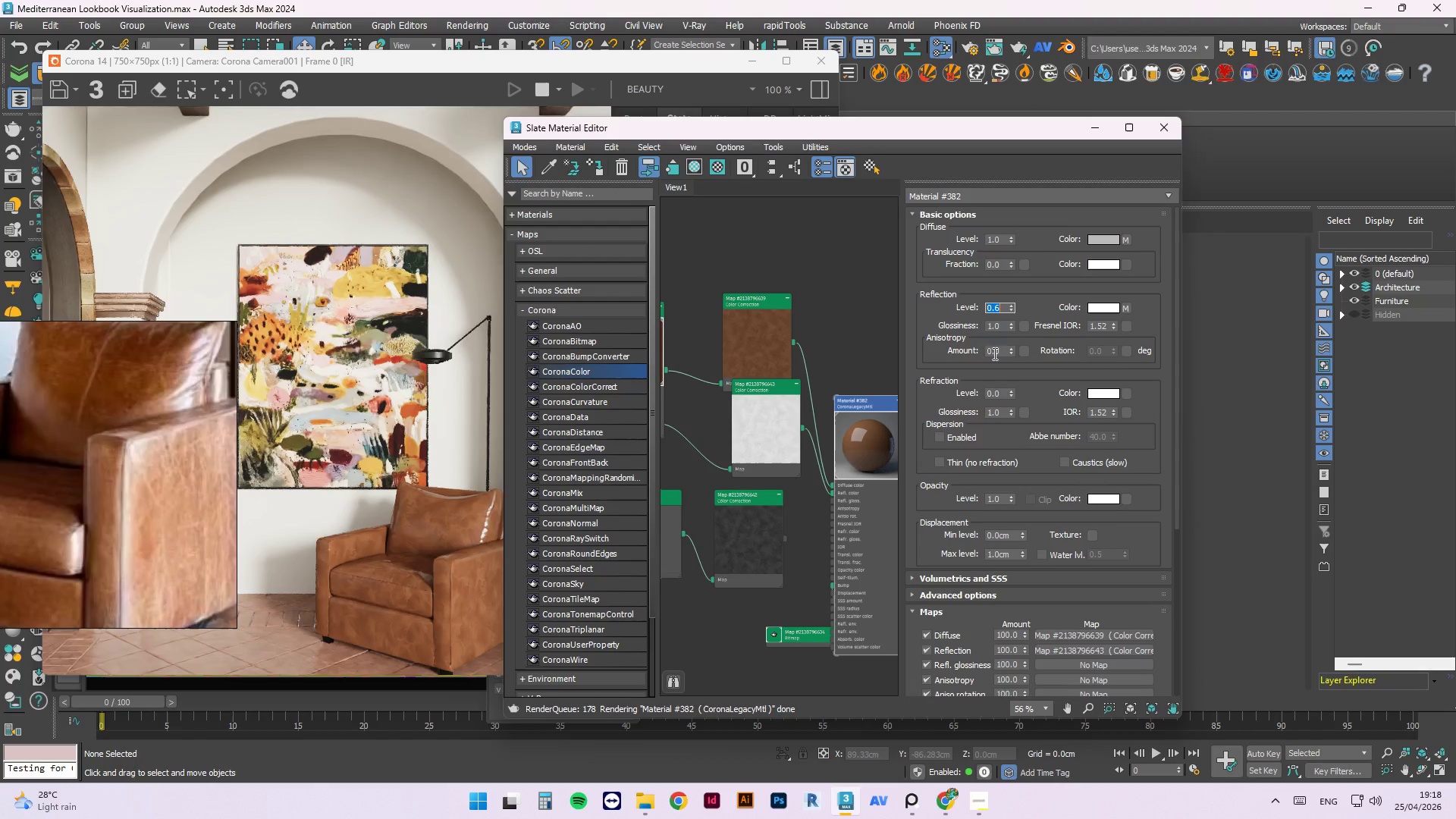 
key(Numpad0)
 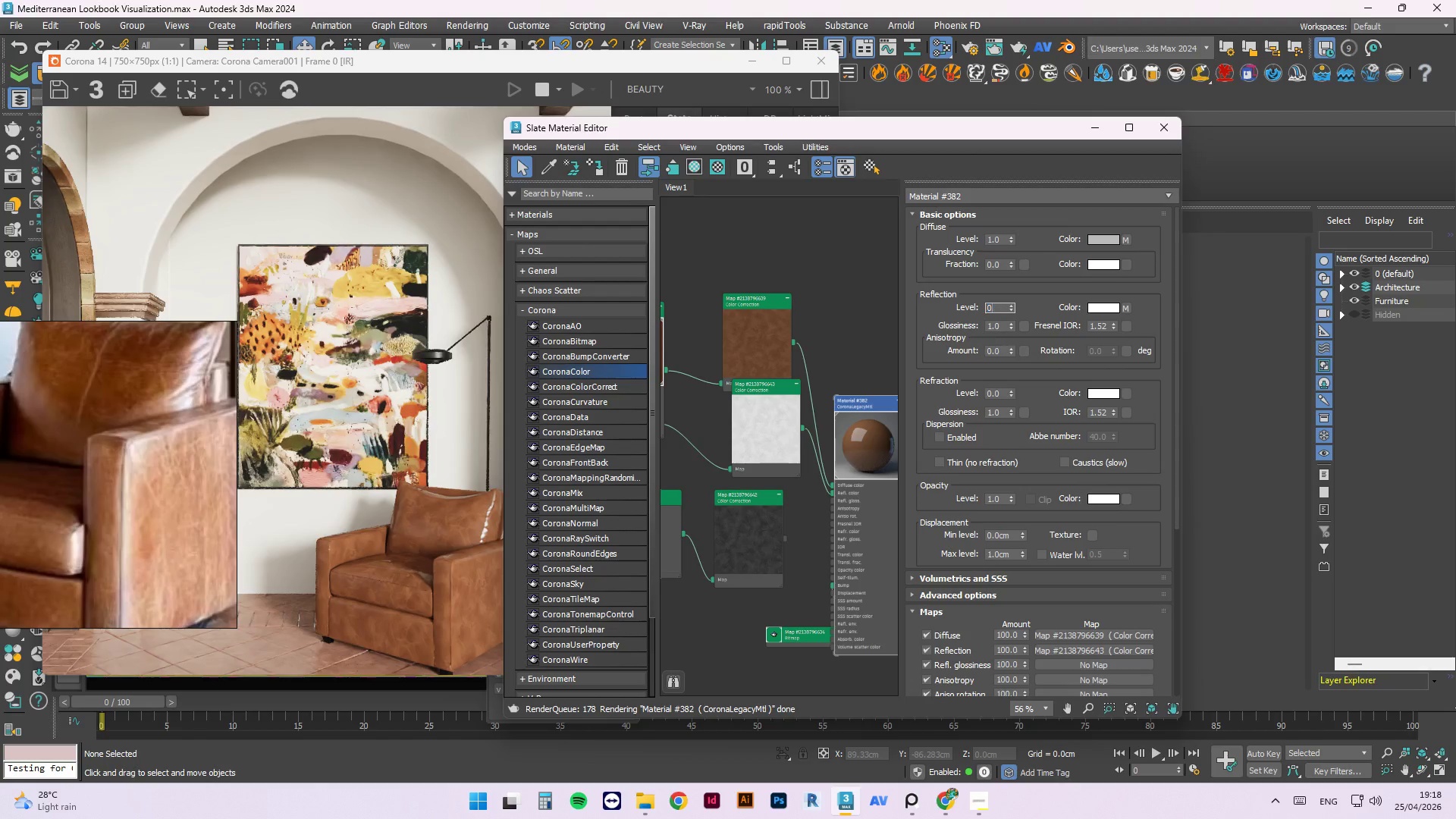 
key(NumpadDecimal)
 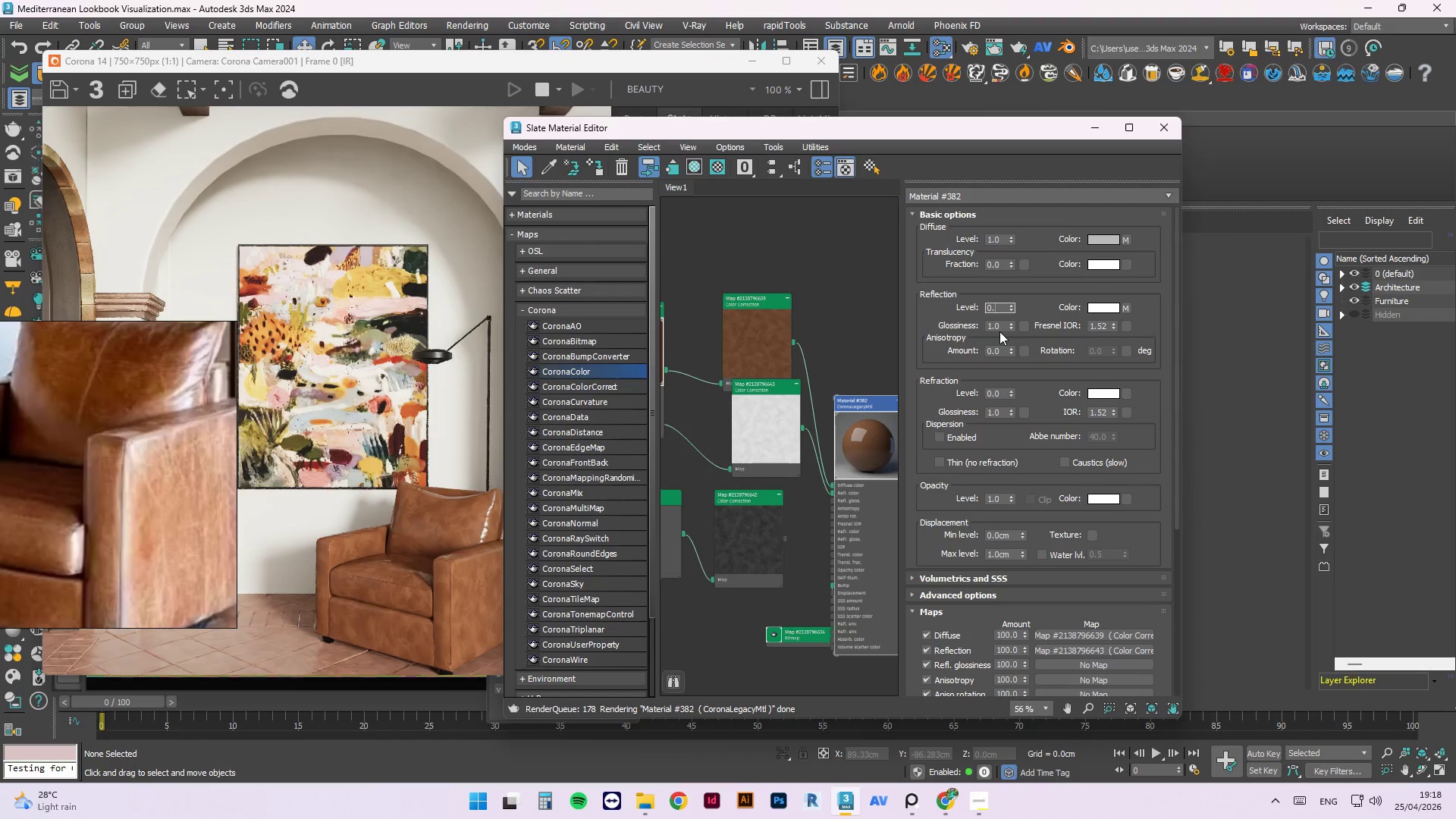 
key(Numpad2)
 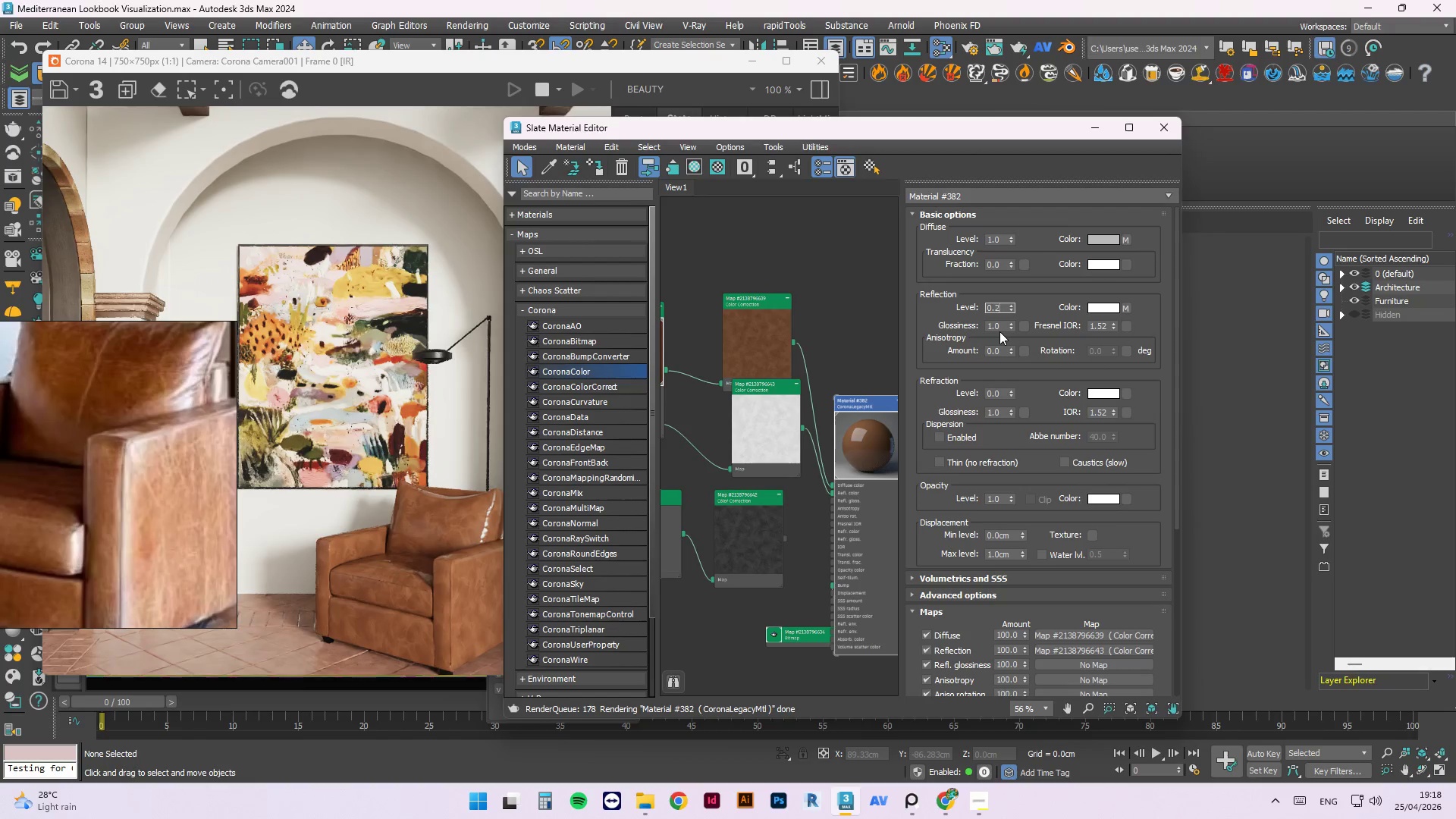 
key(NumpadEnter)
 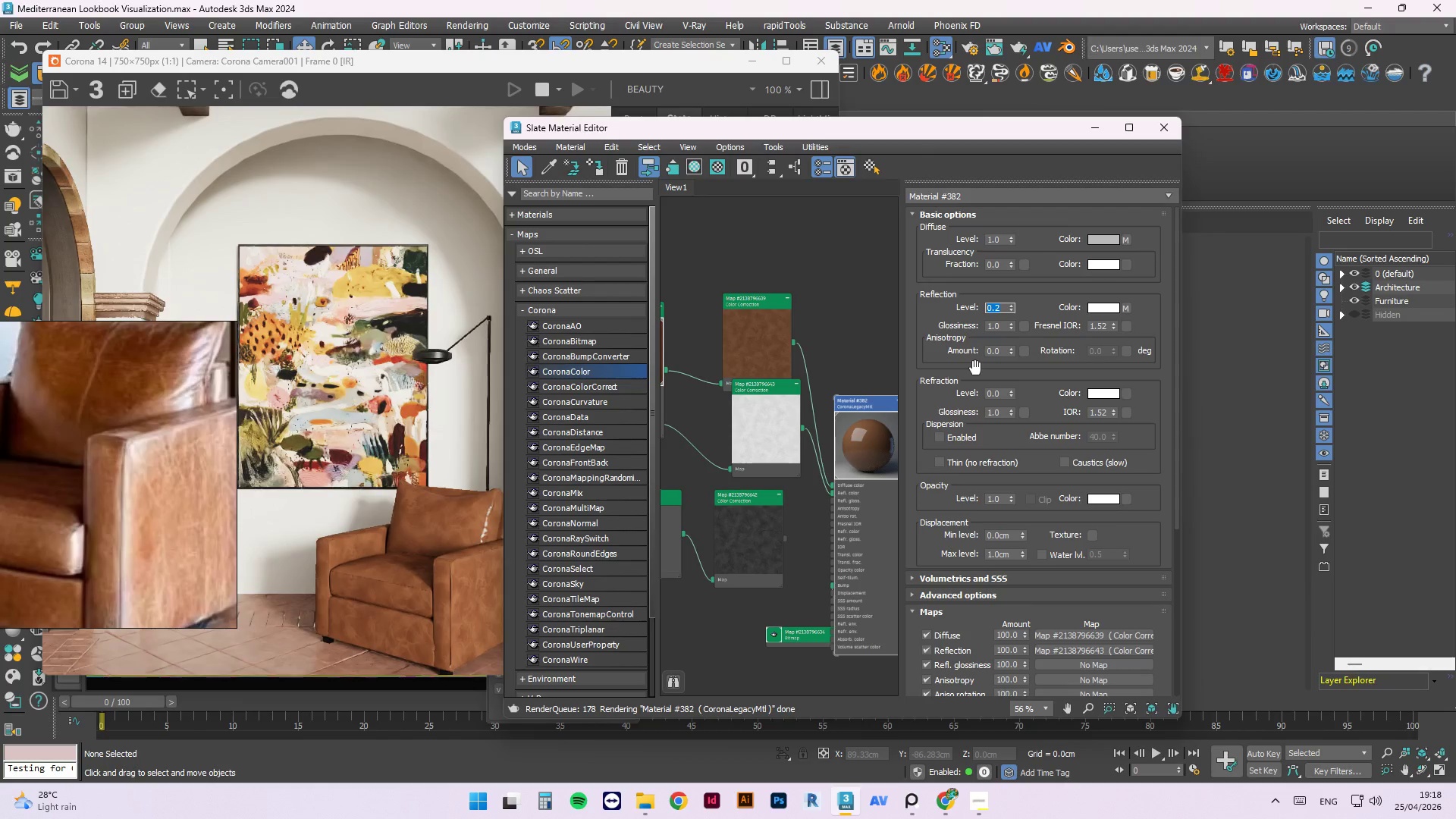 
wait(5.05)
 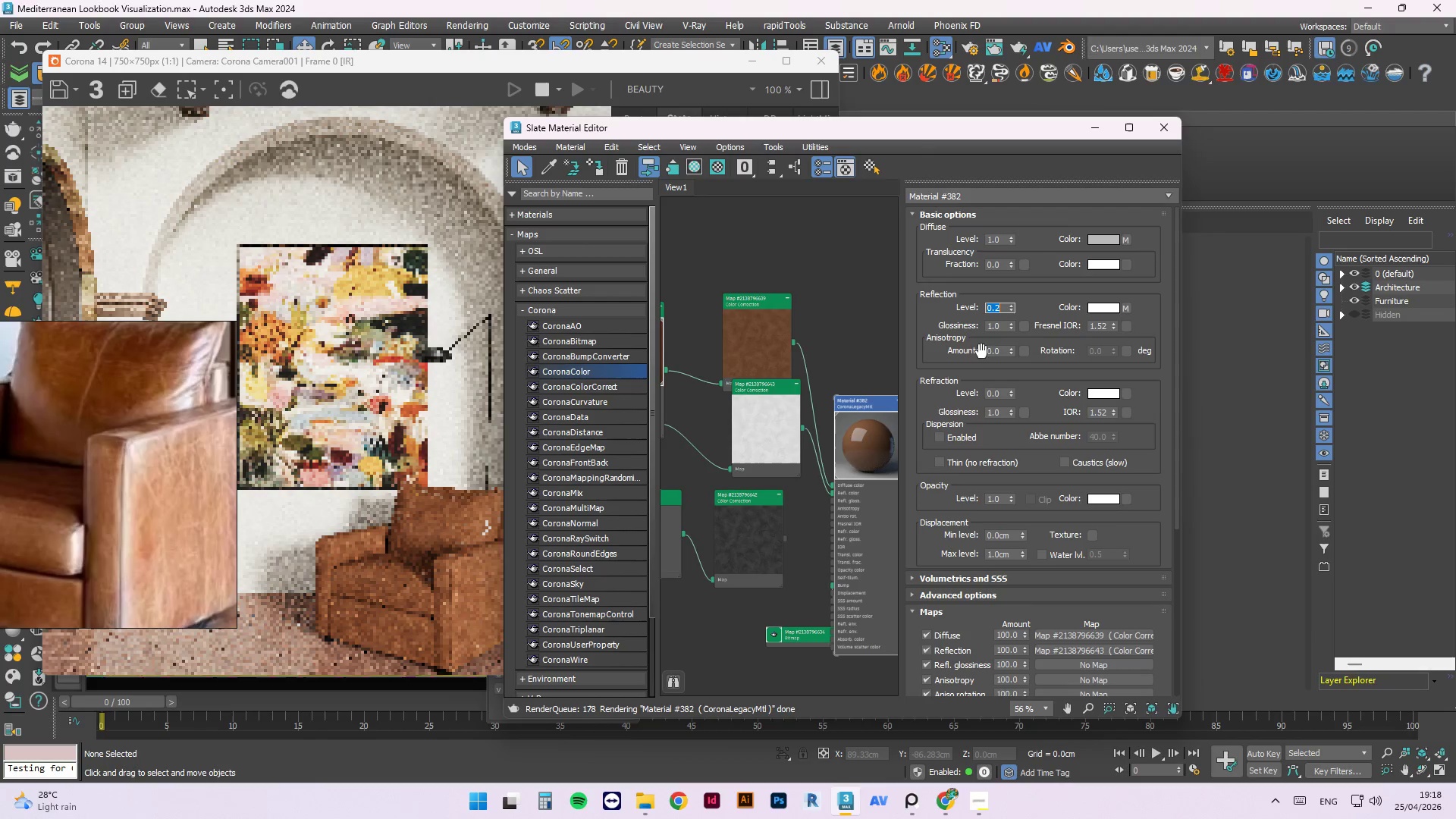 
key(Numpad1)
 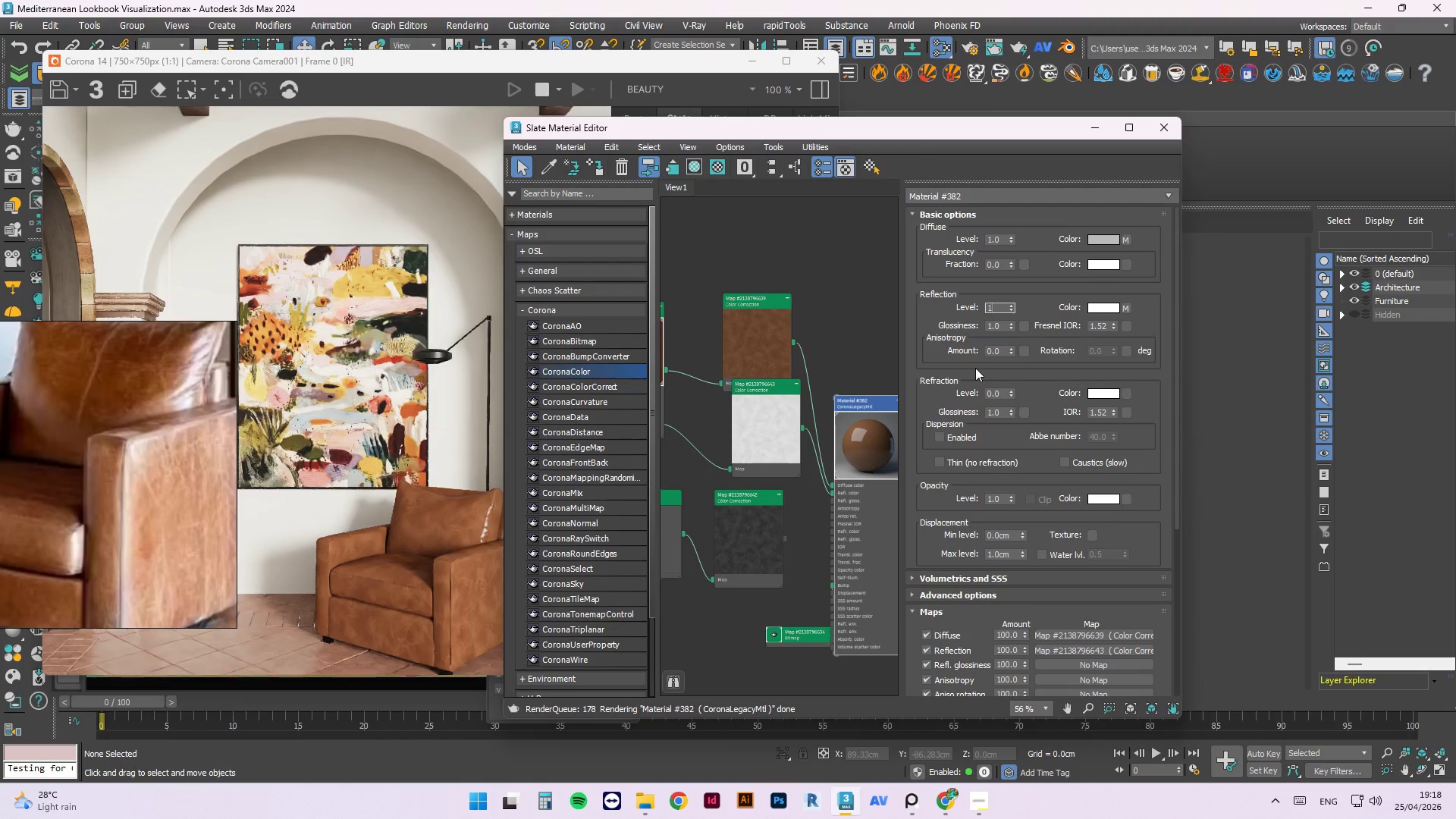 
key(NumpadEnter)
 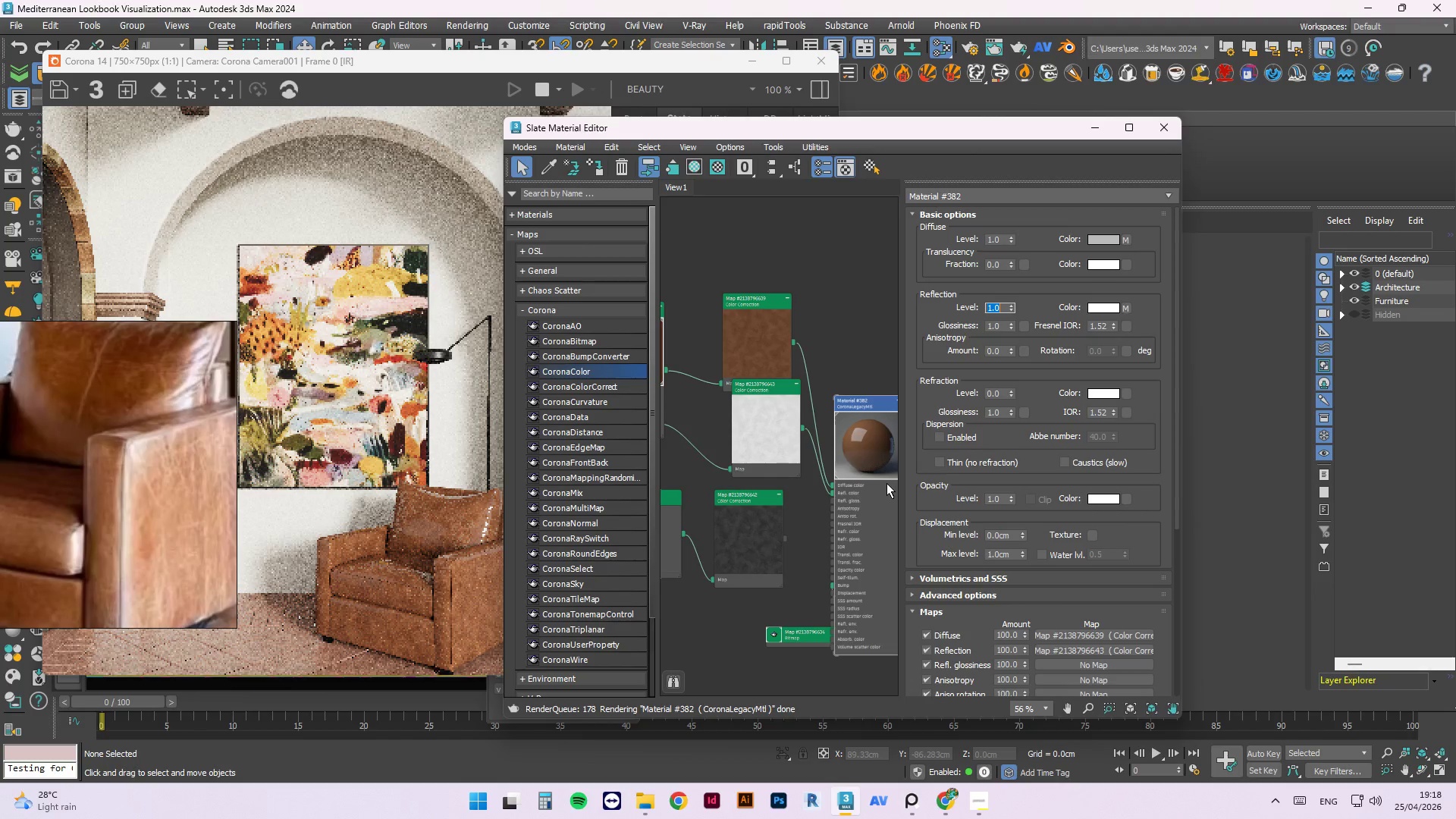 
scroll: coordinate [817, 519], scroll_direction: up, amount: 1.0
 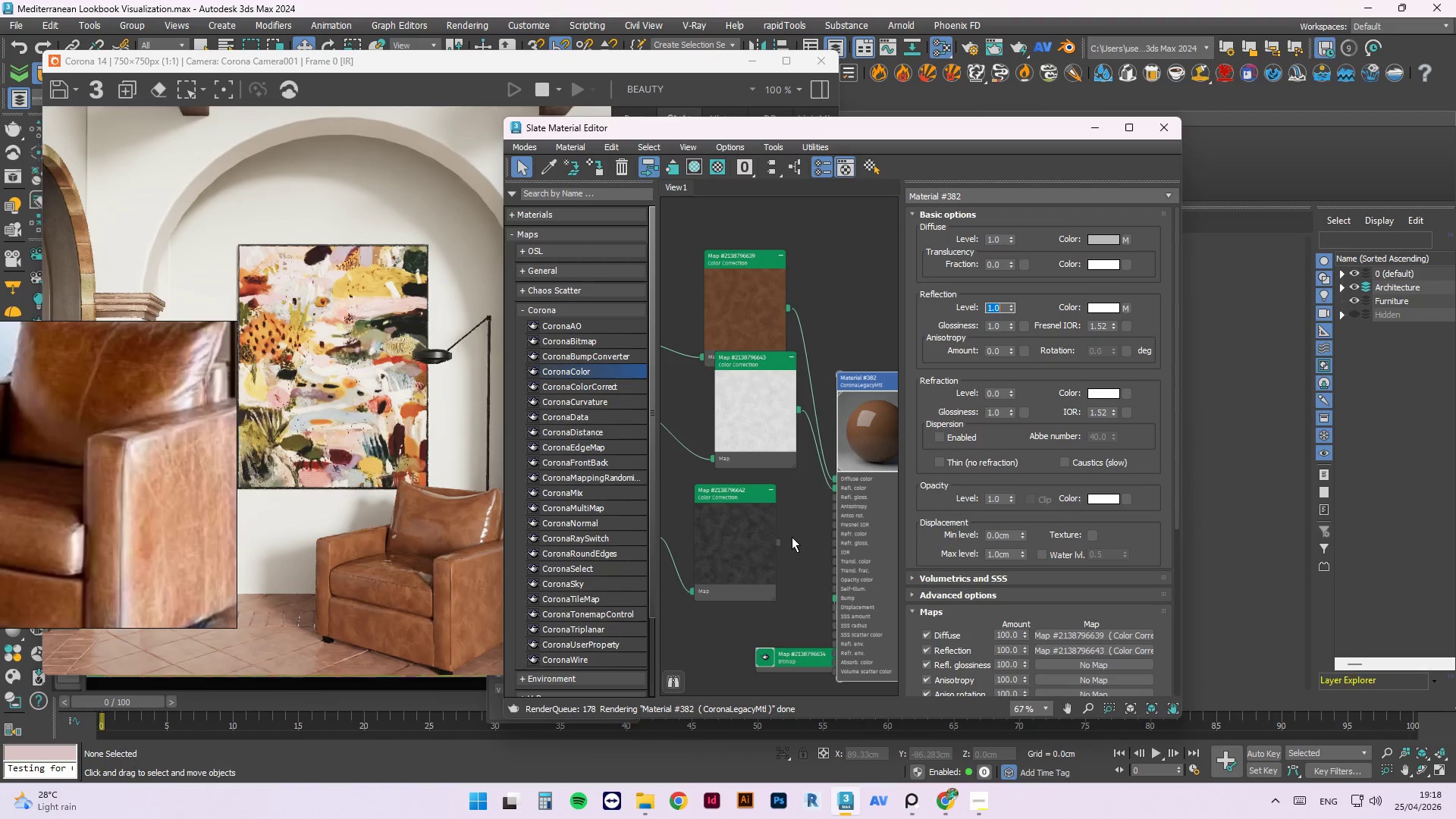 
wait(5.31)
 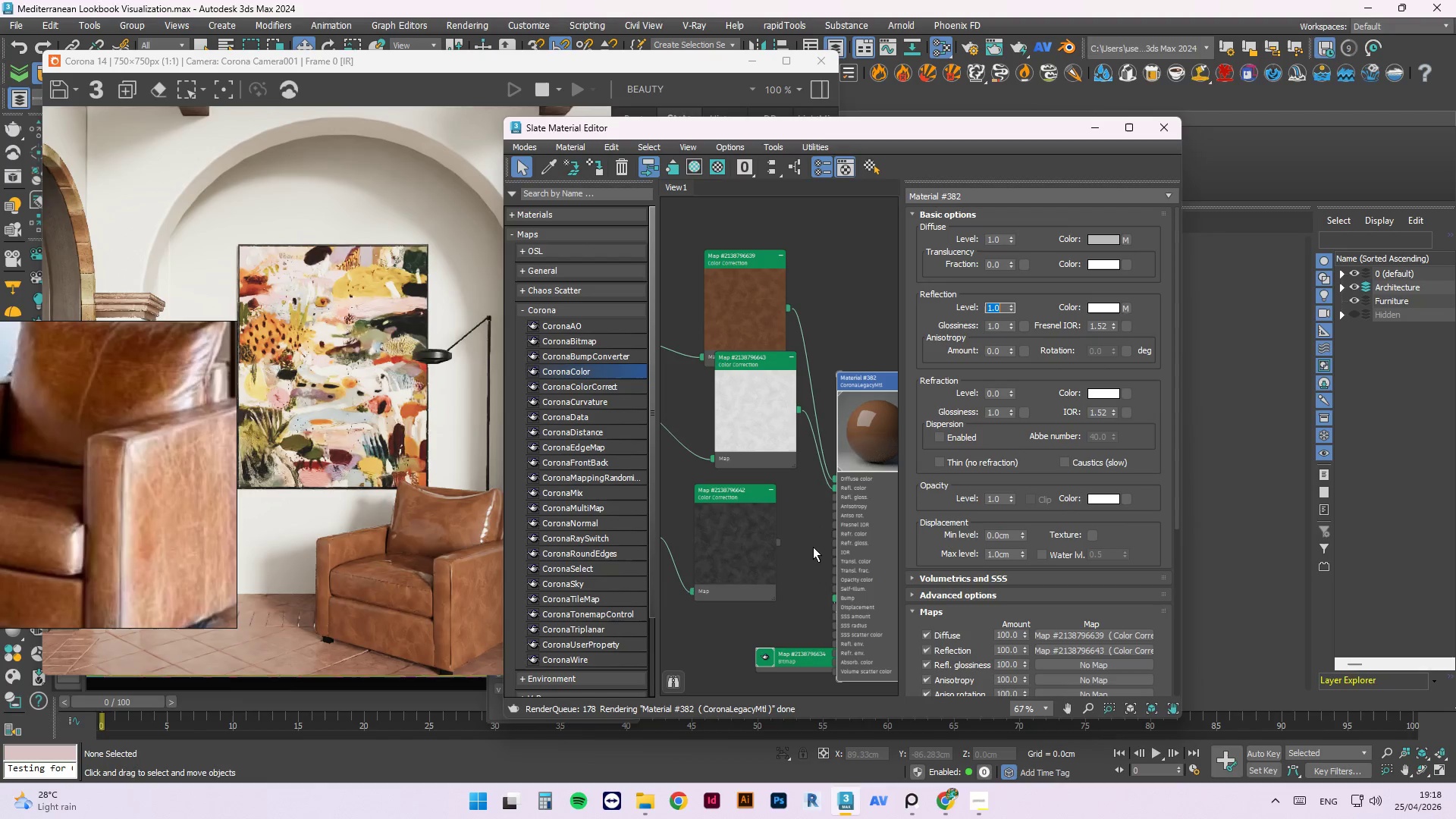 
left_click_drag(start_coordinate=[779, 544], to_coordinate=[835, 500])
 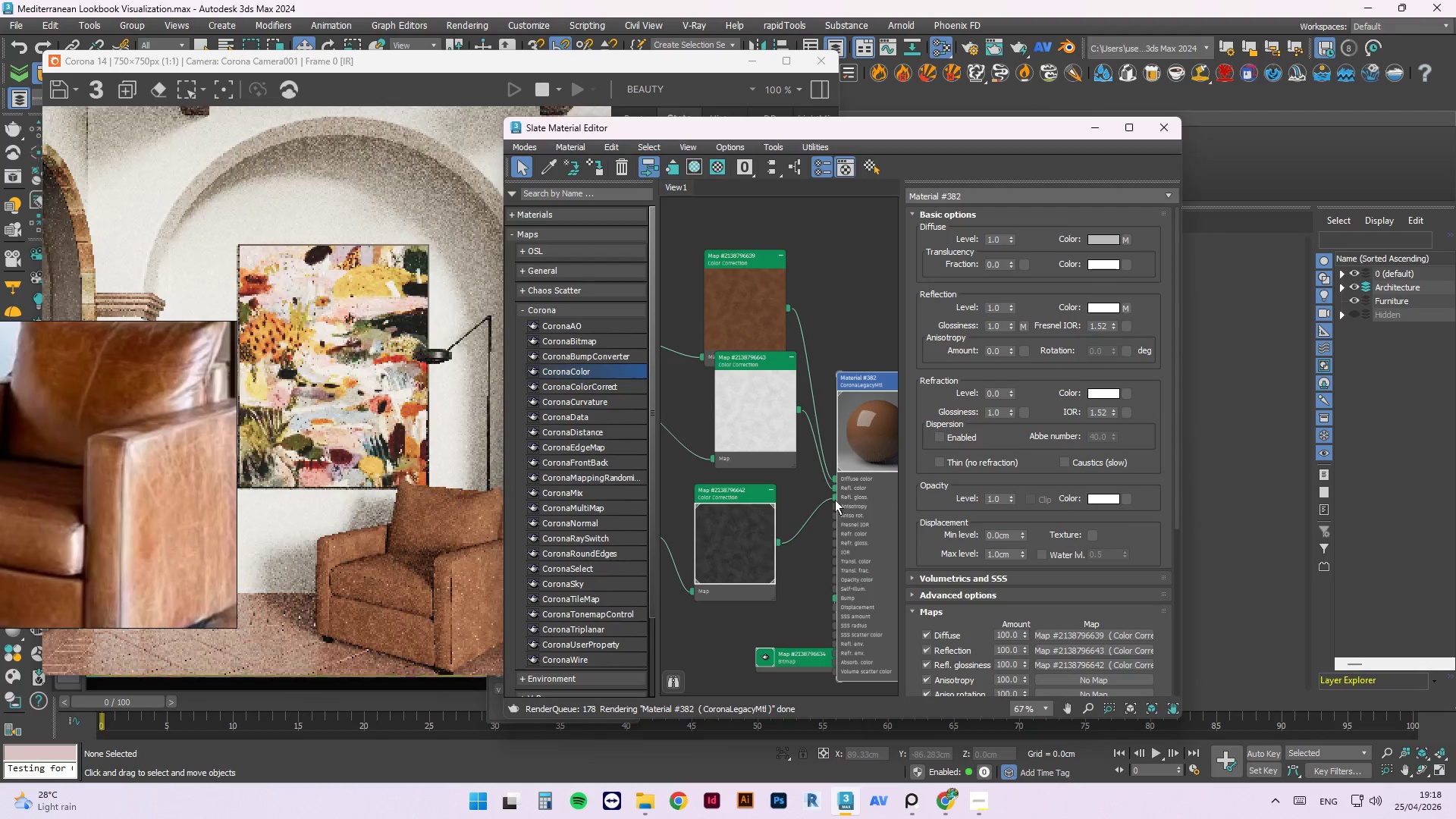 
right_click([883, 433])
 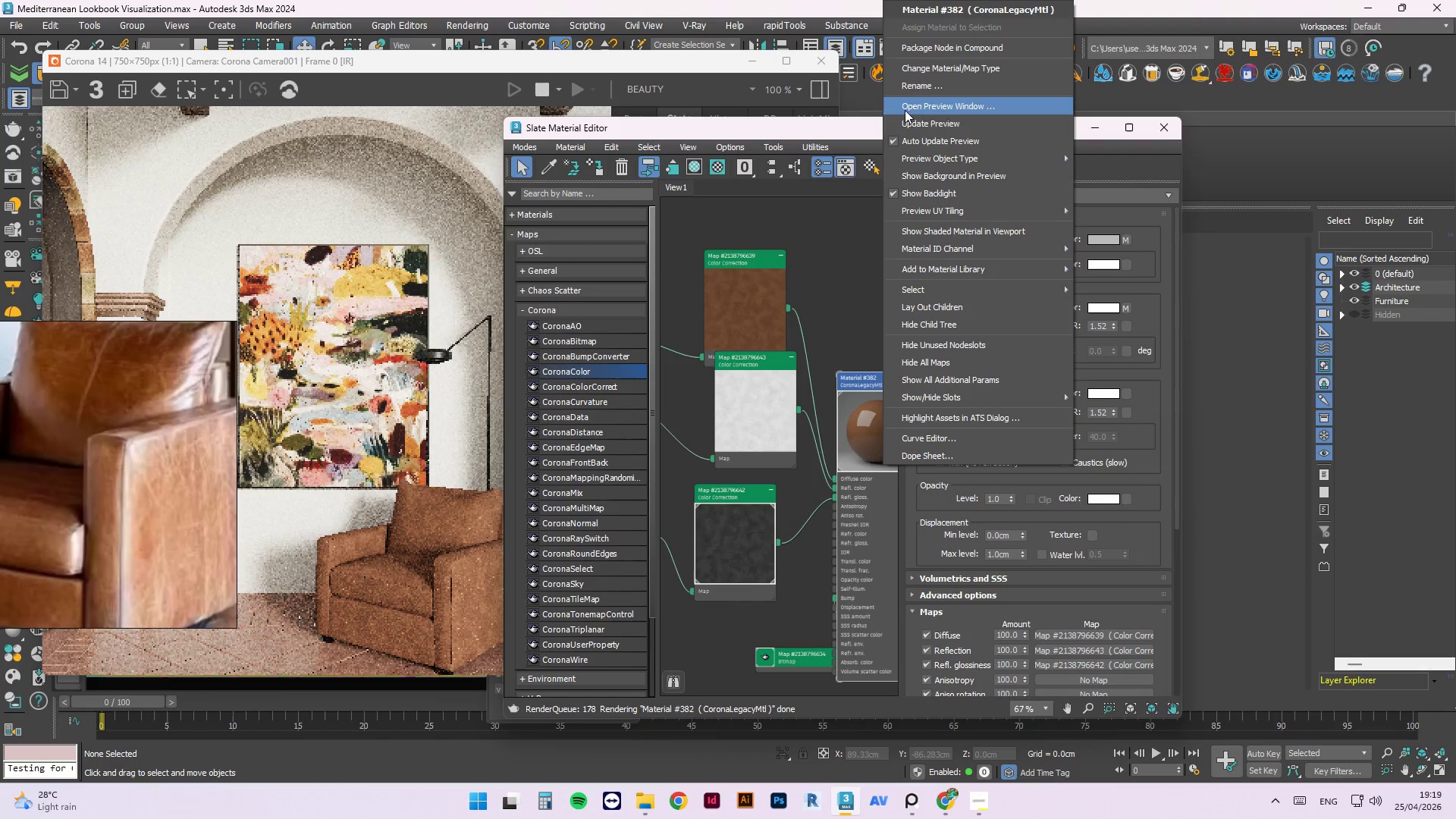 
left_click([912, 123])
 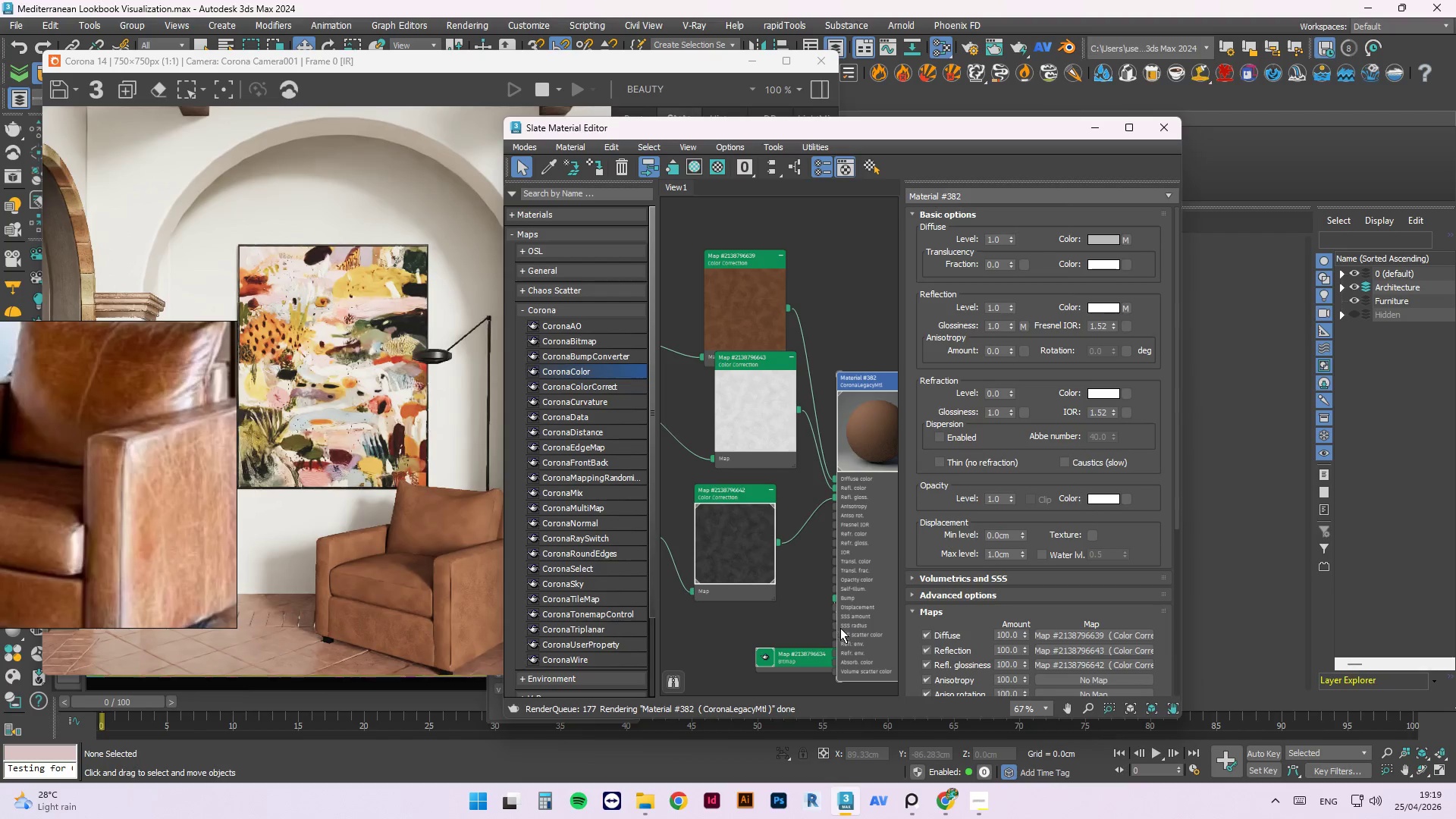 
left_click([736, 557])
 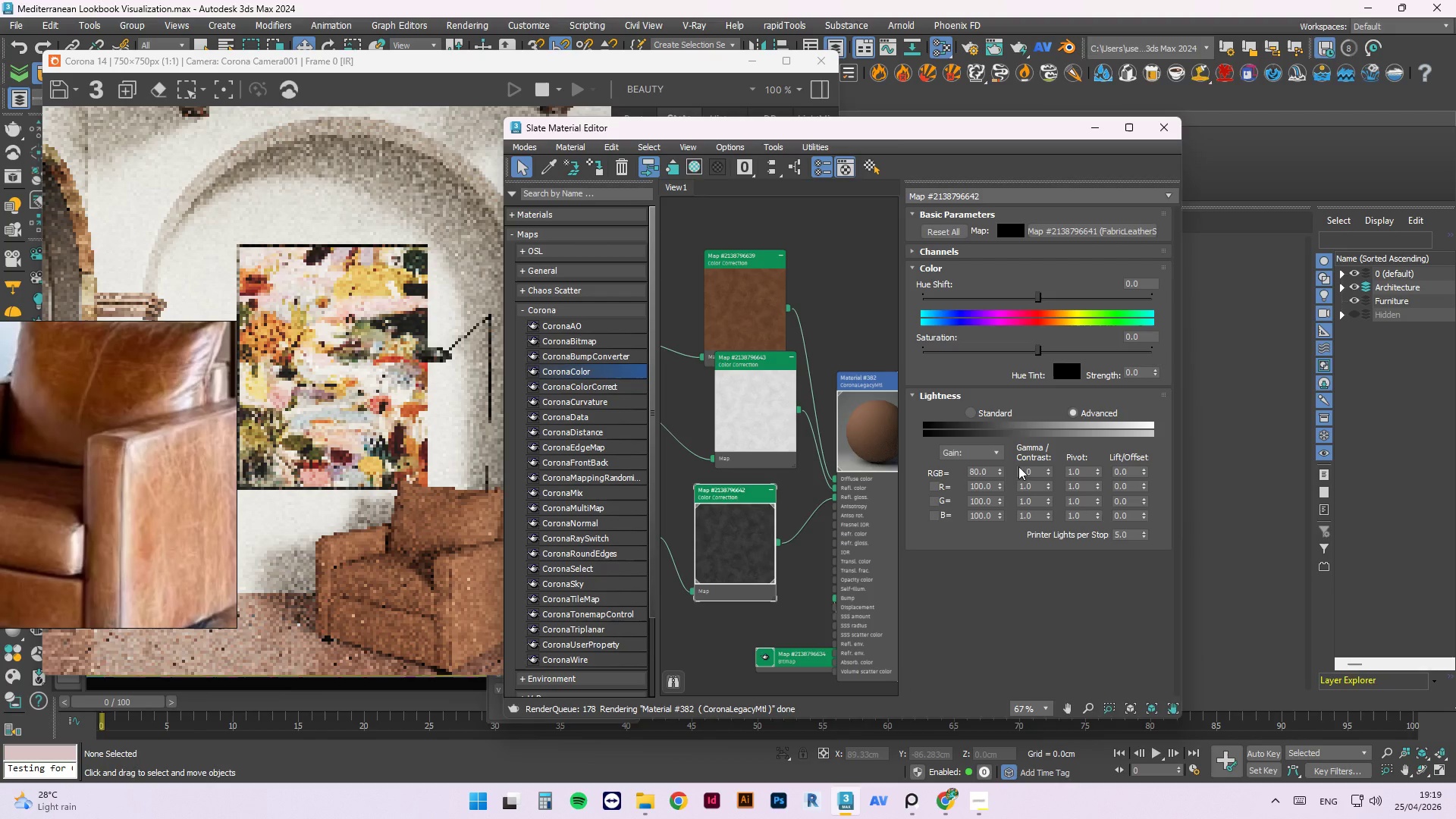 
double_click([976, 468])
 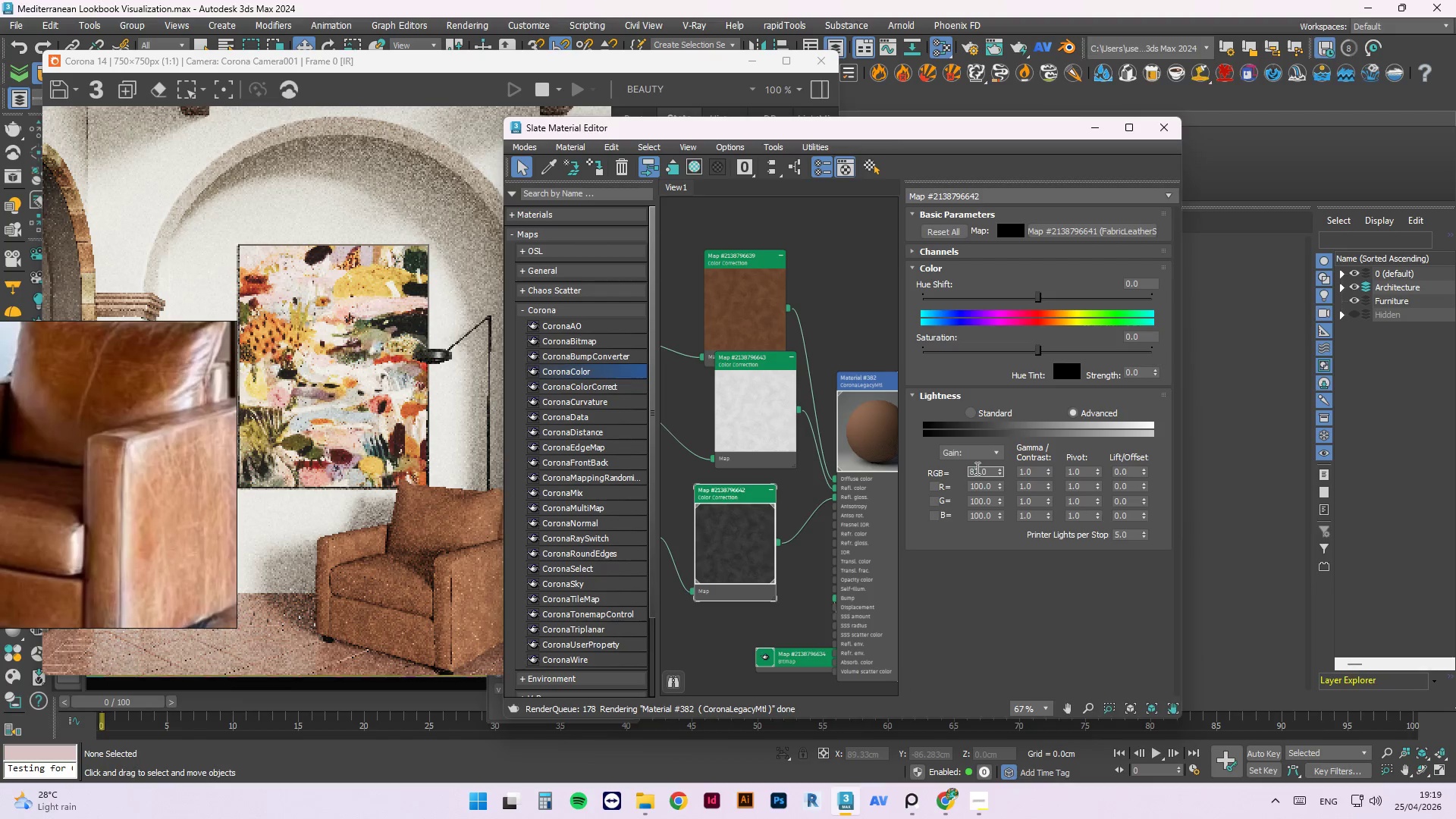 
triple_click([976, 468])
 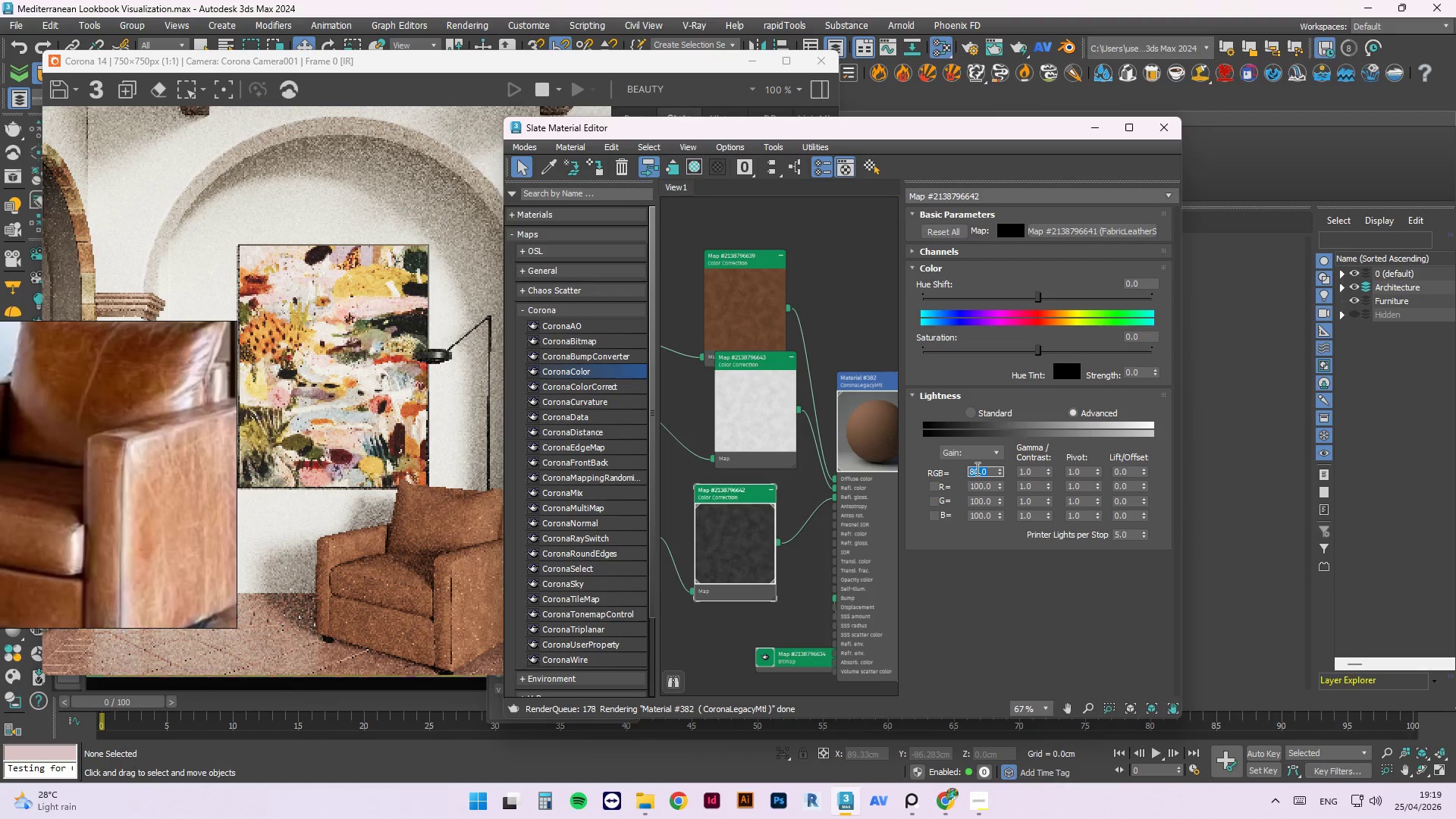 
key(Numpad5)
 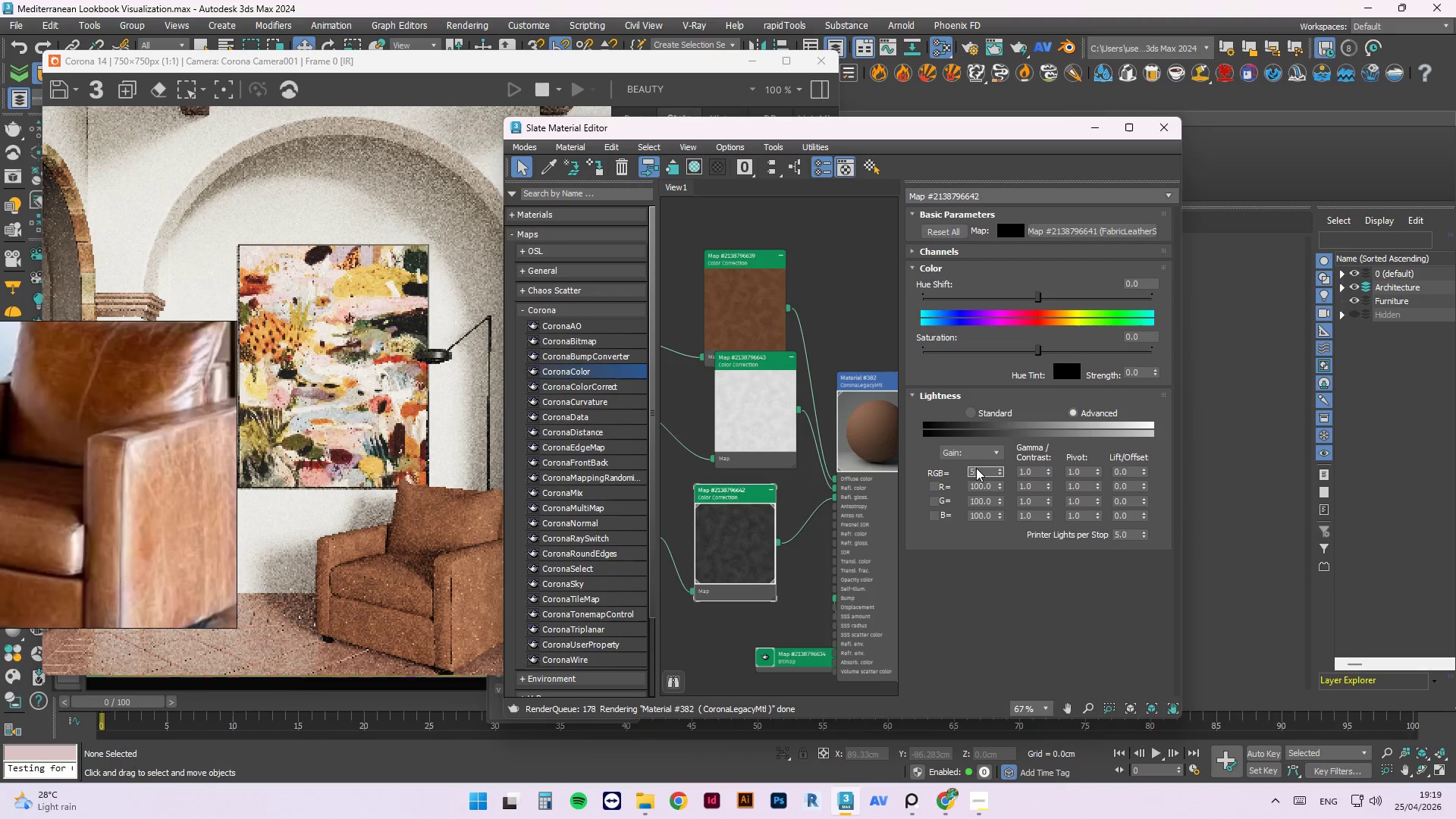 
key(Numpad0)
 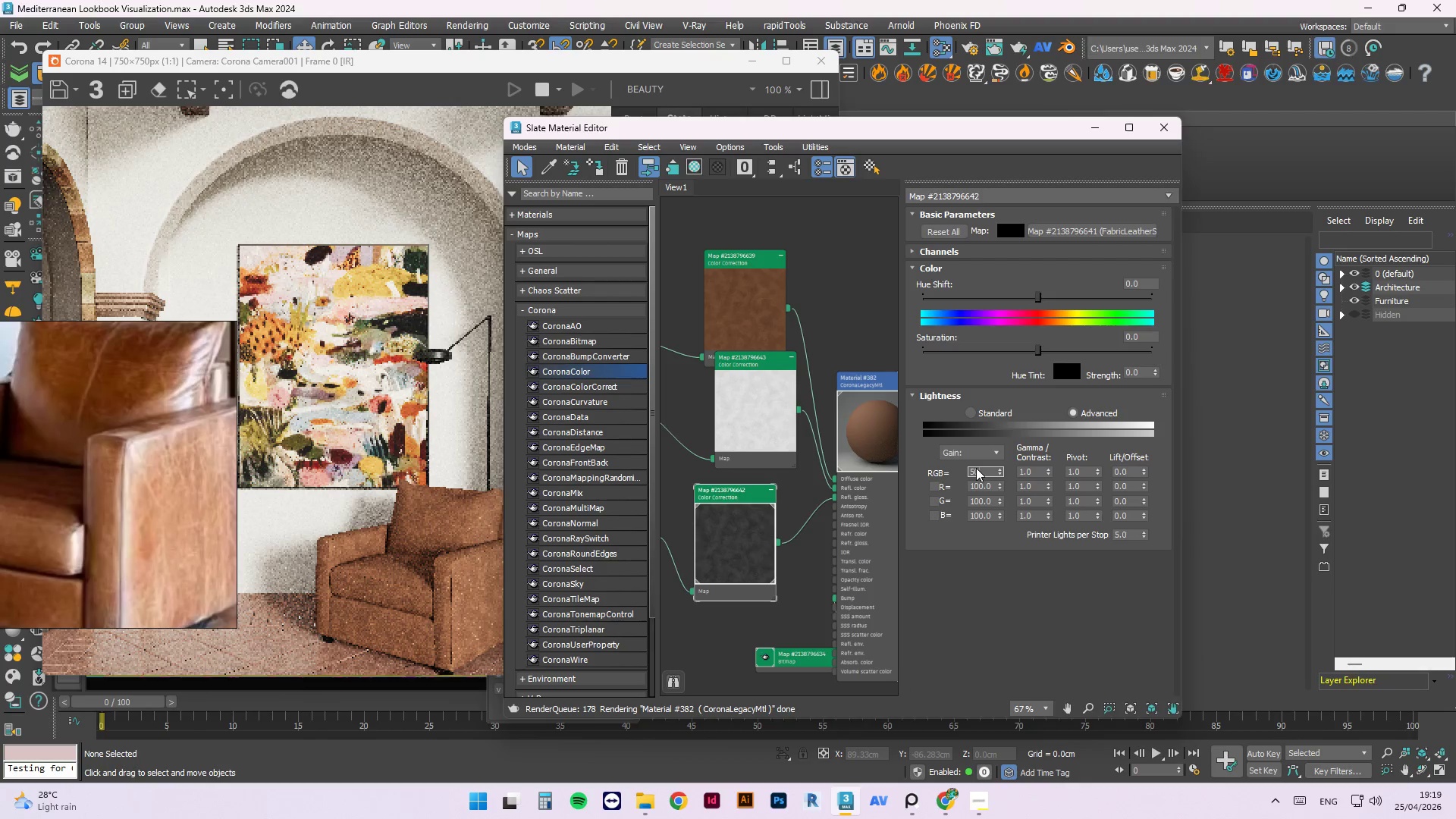 
key(Numpad0)
 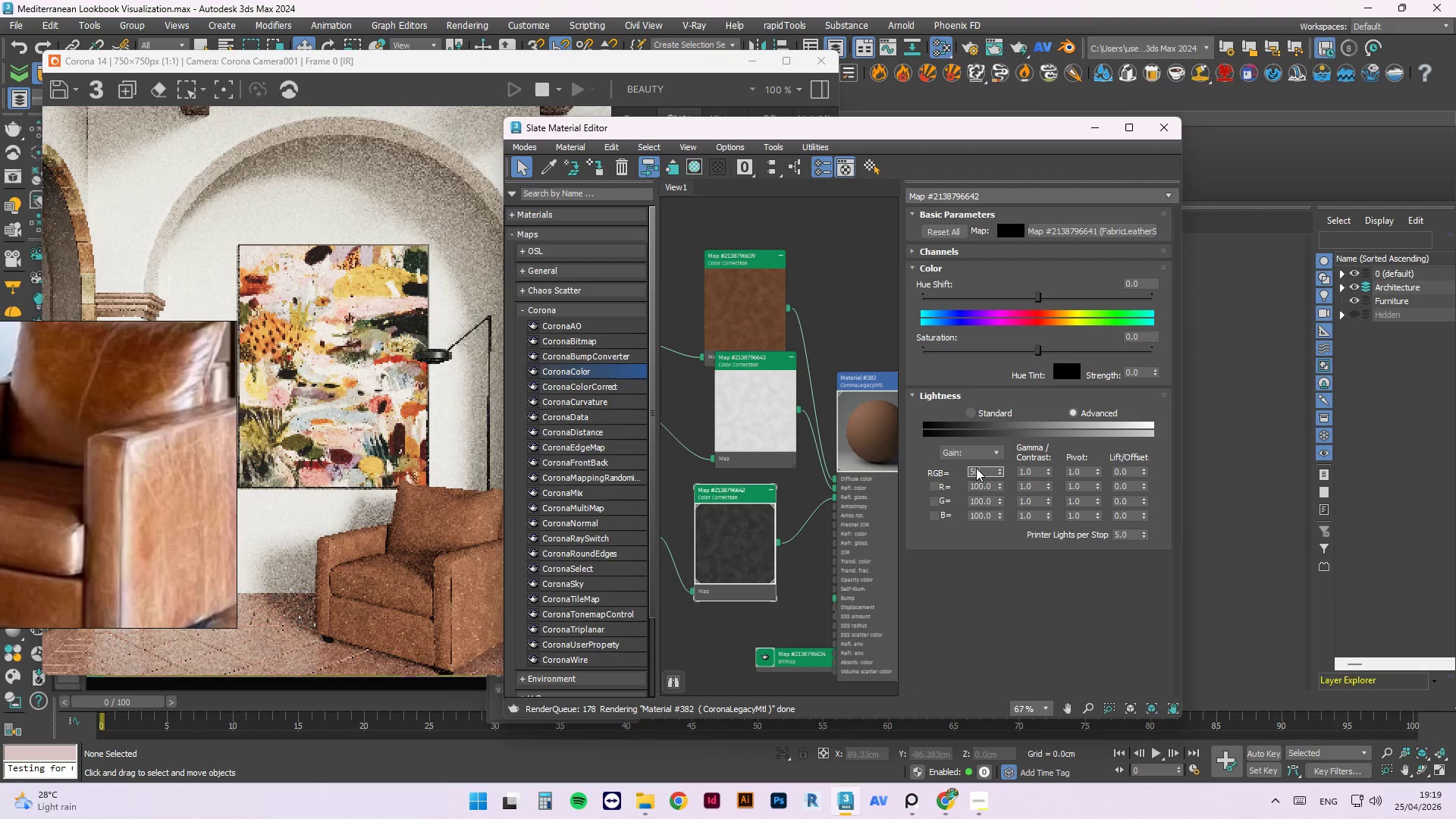 
key(NumpadEnter)
 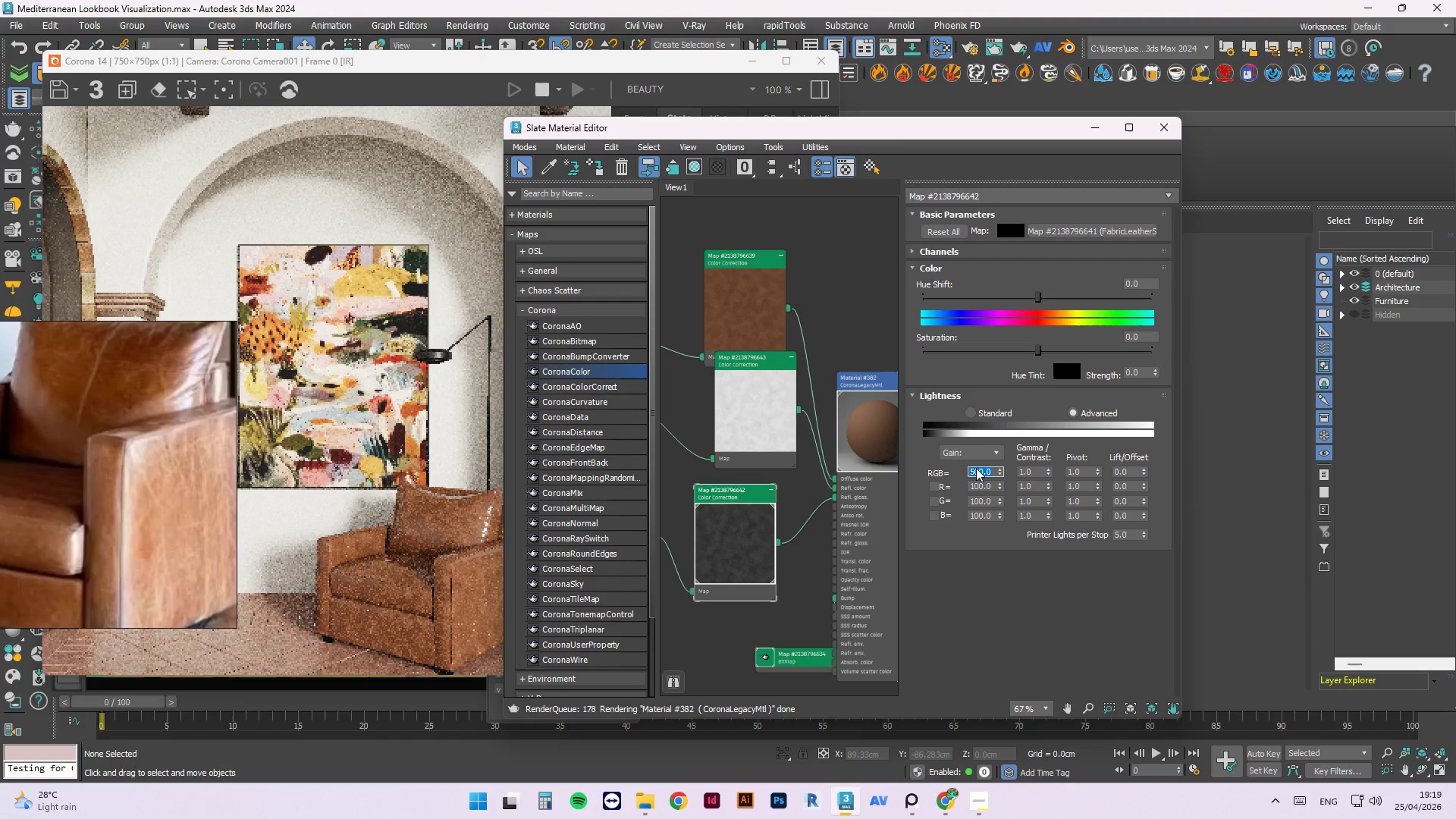 
key(Numpad2)
 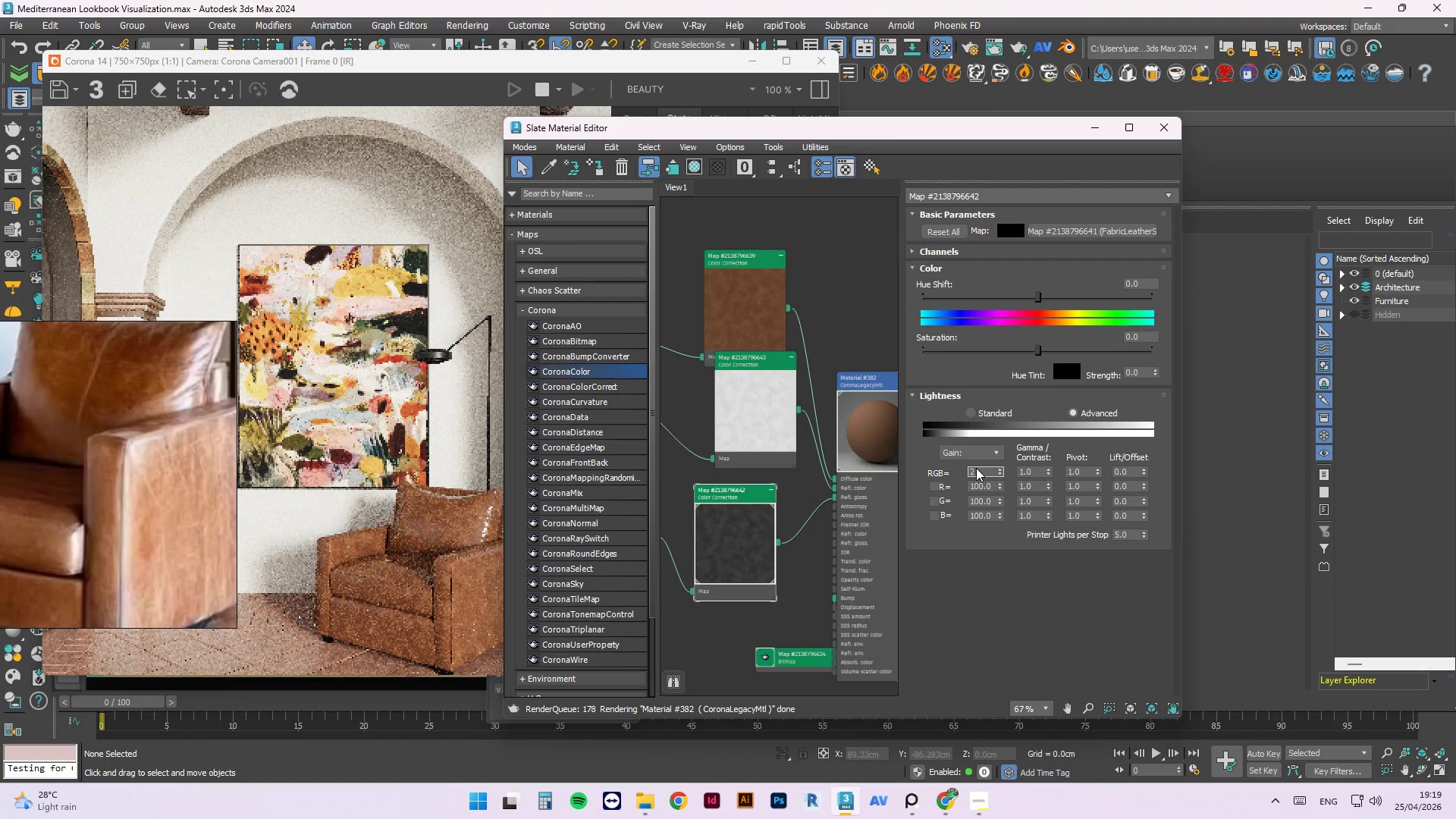 
key(Numpad0)
 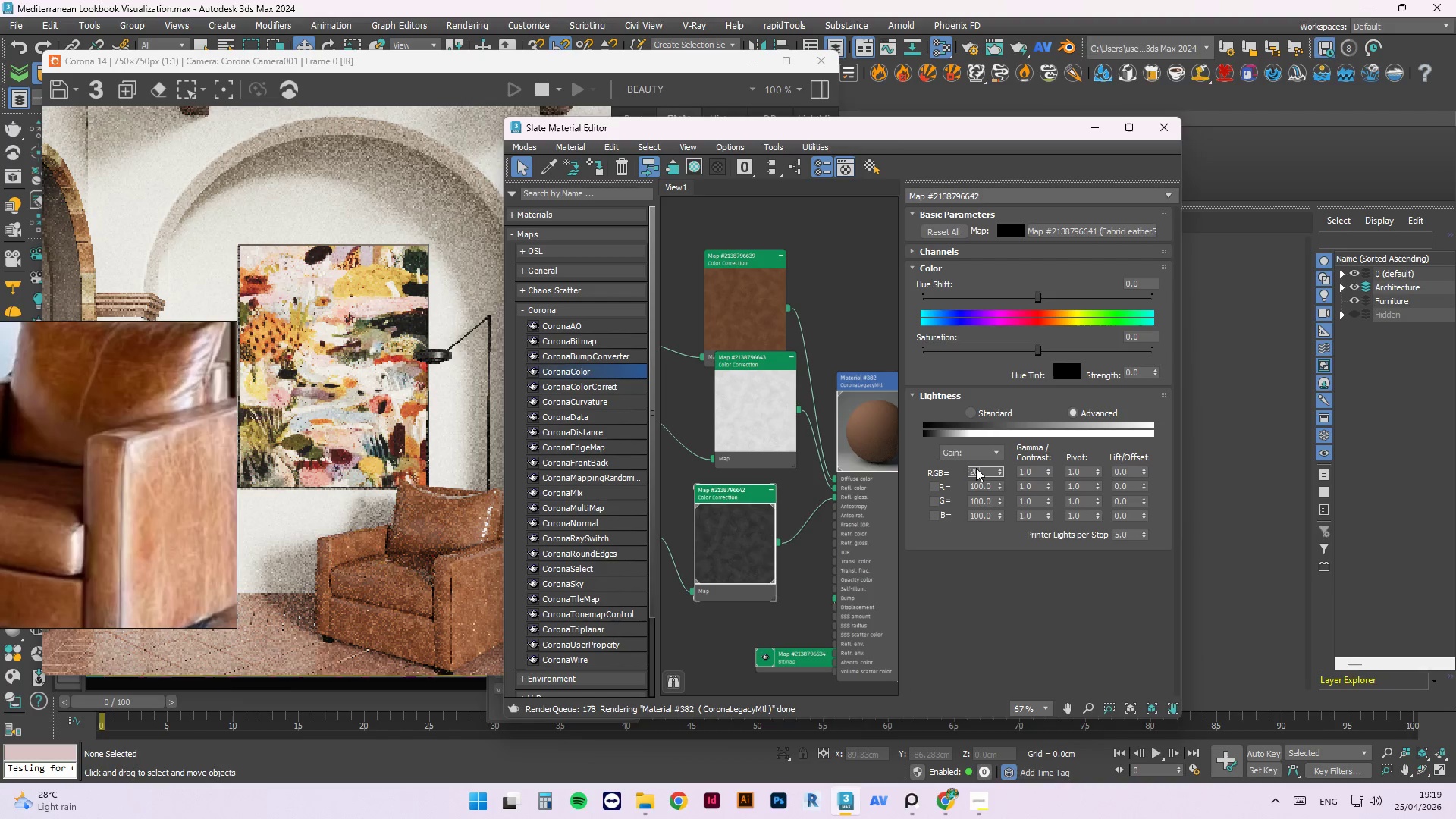 
key(Numpad0)
 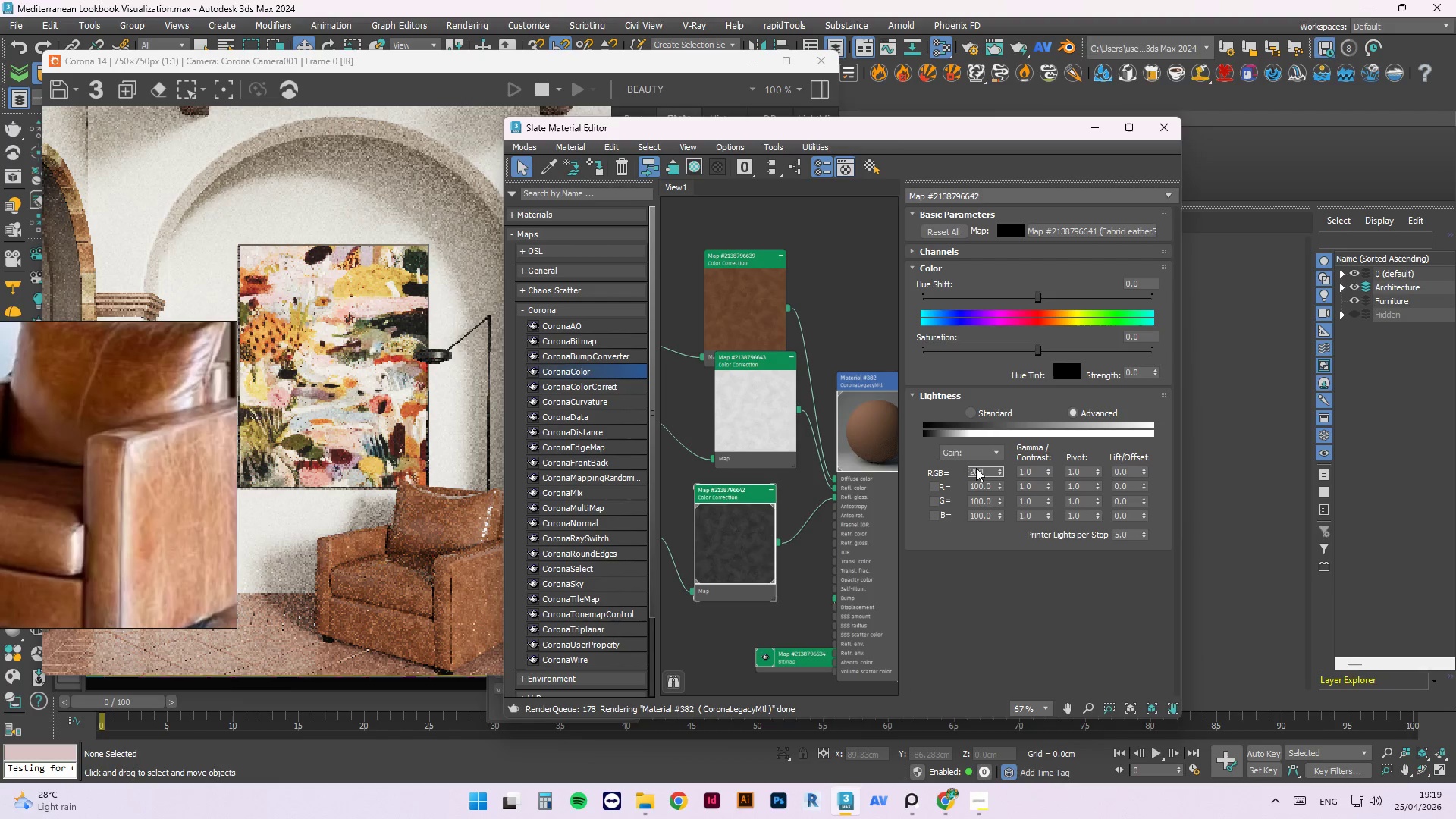 
key(NumpadEnter)
 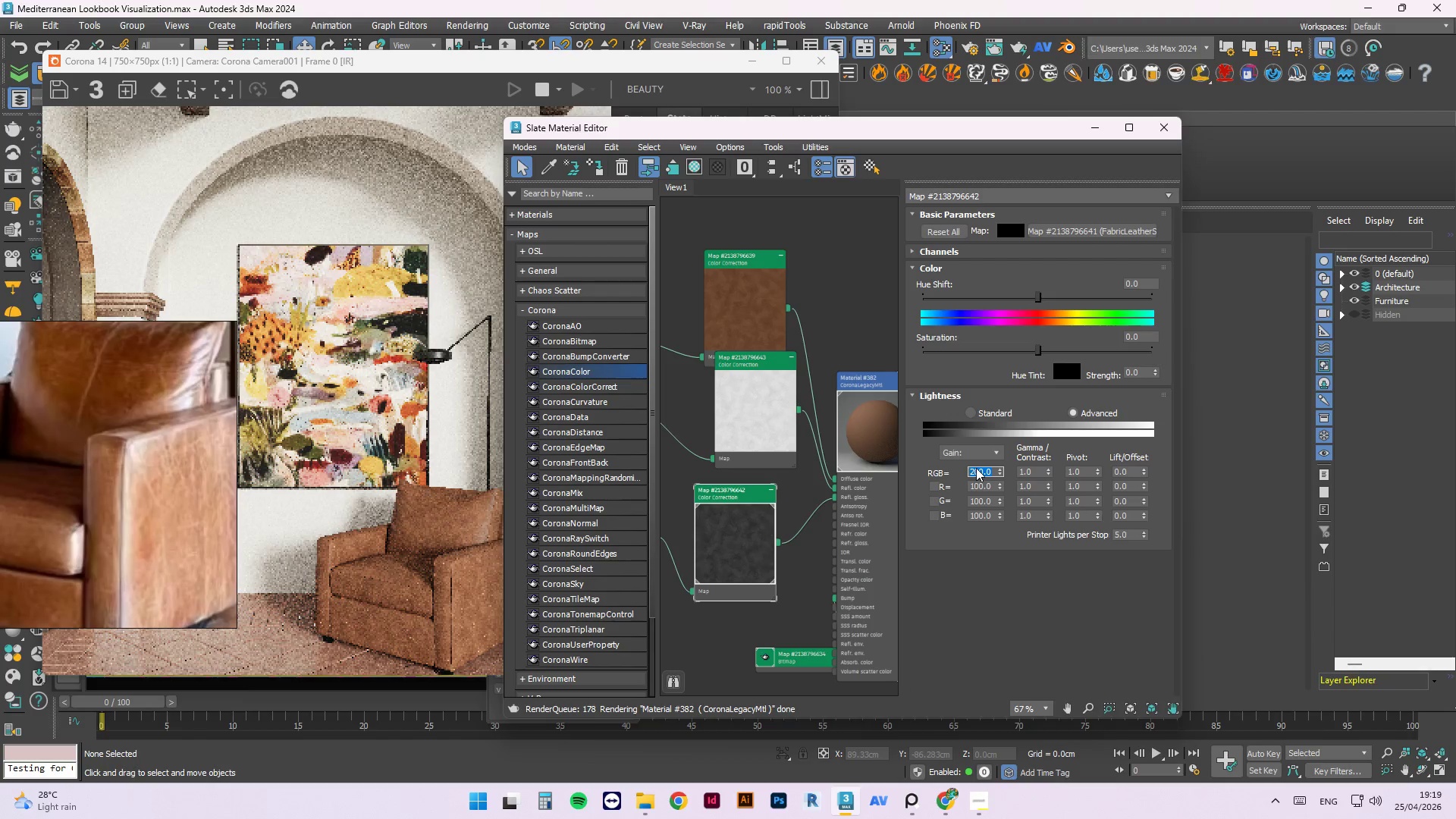 
key(Numpad3)
 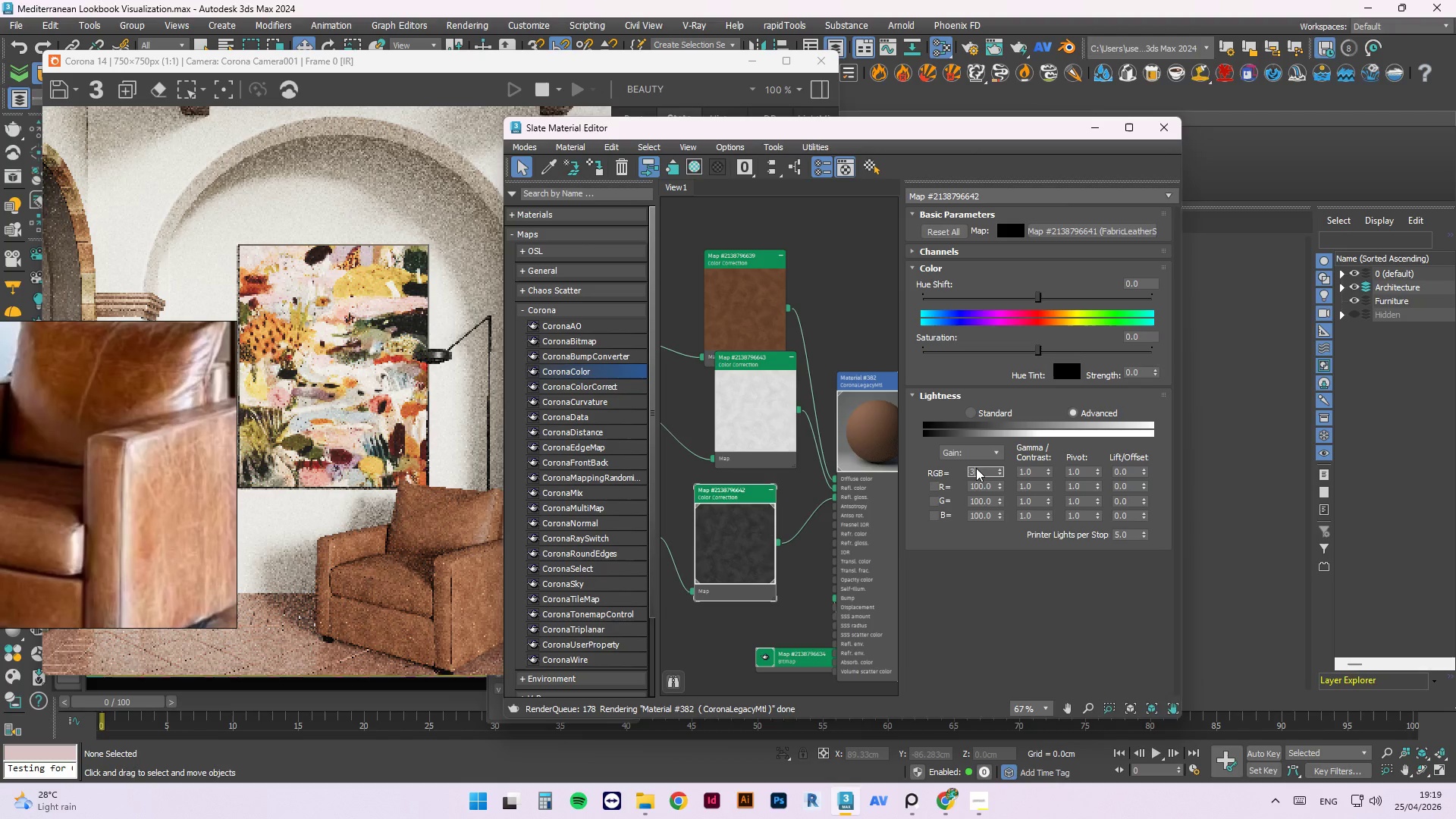 
key(Numpad5)
 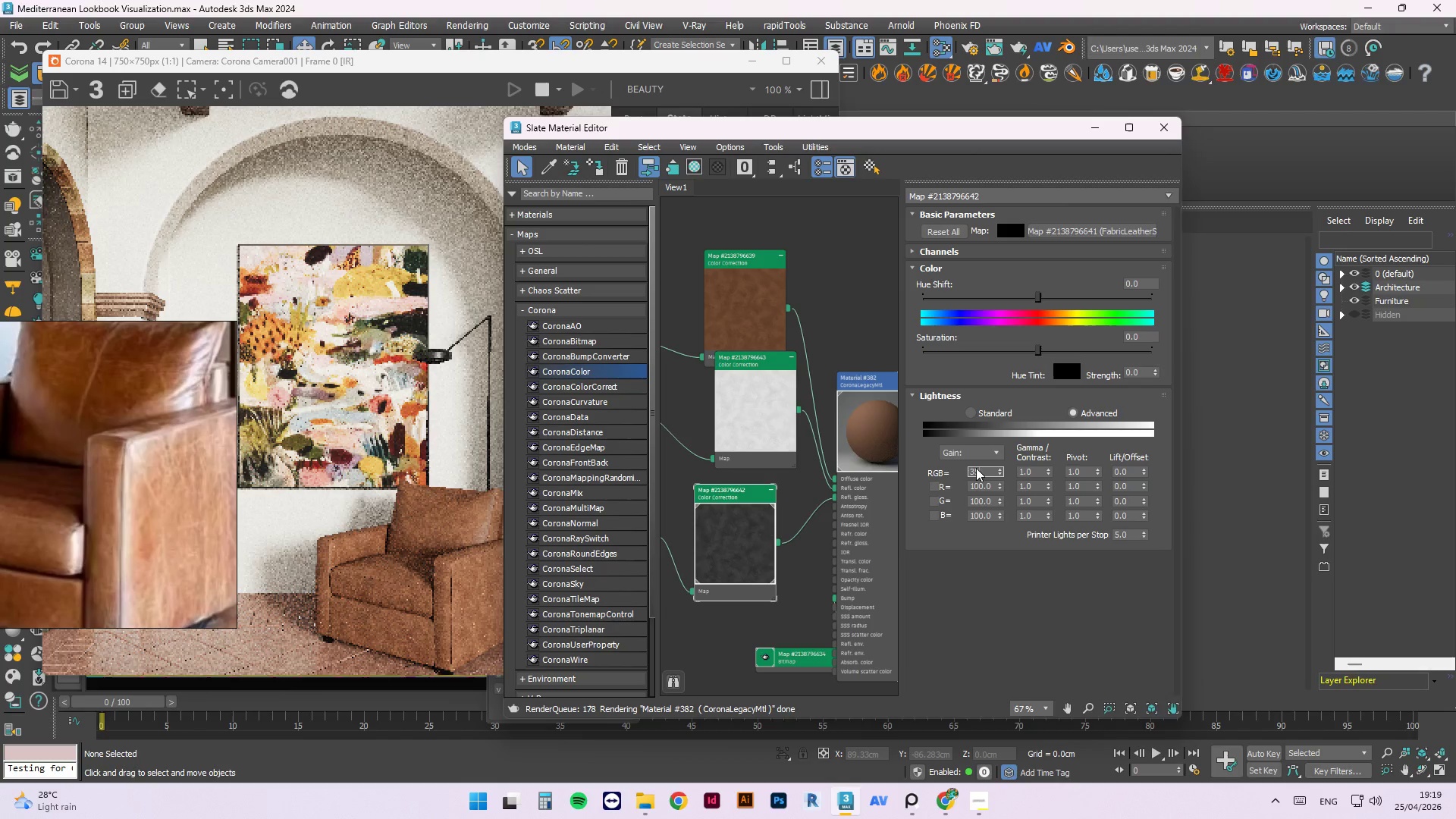 
key(Numpad0)
 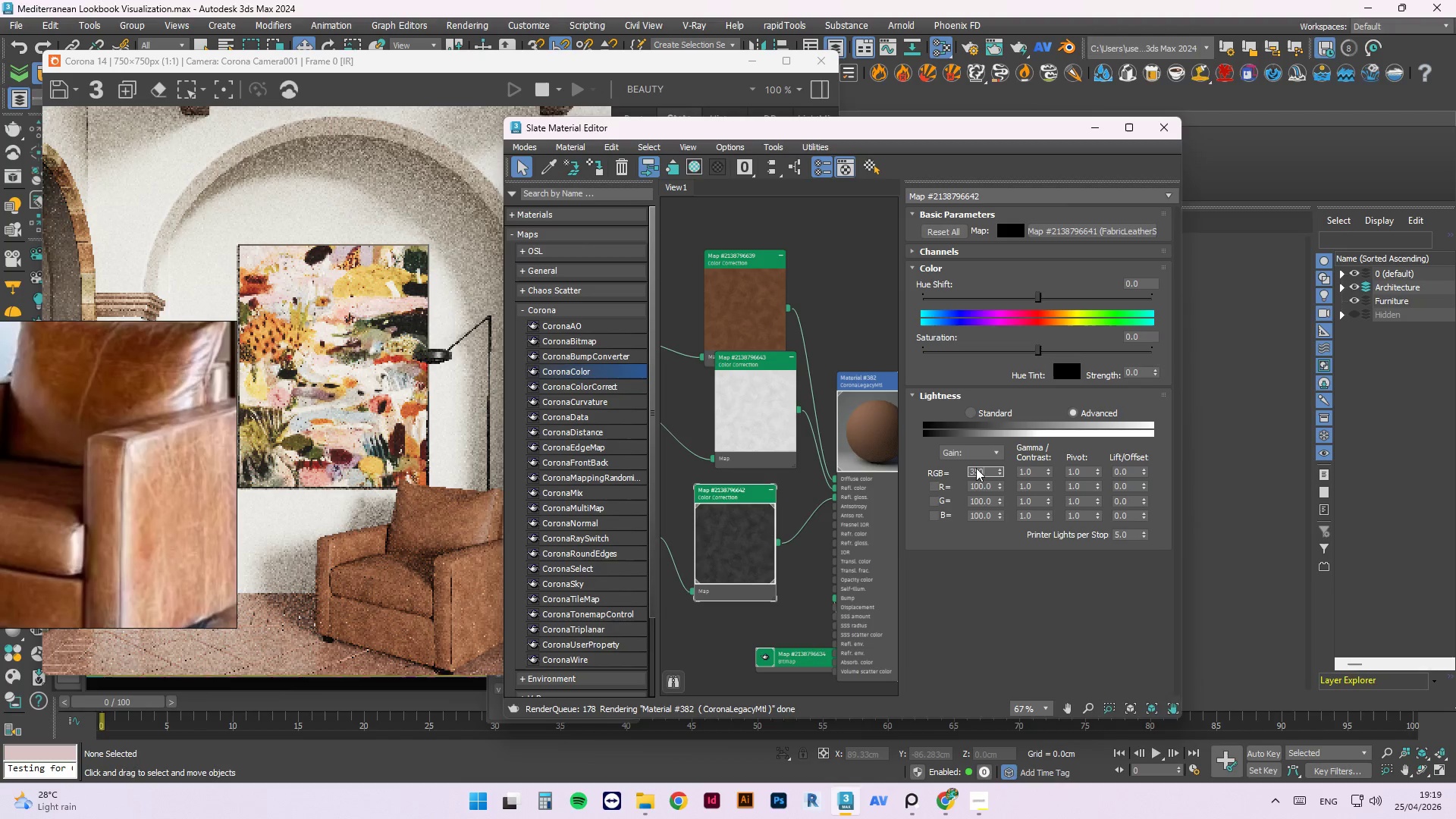 
key(NumpadEnter)
 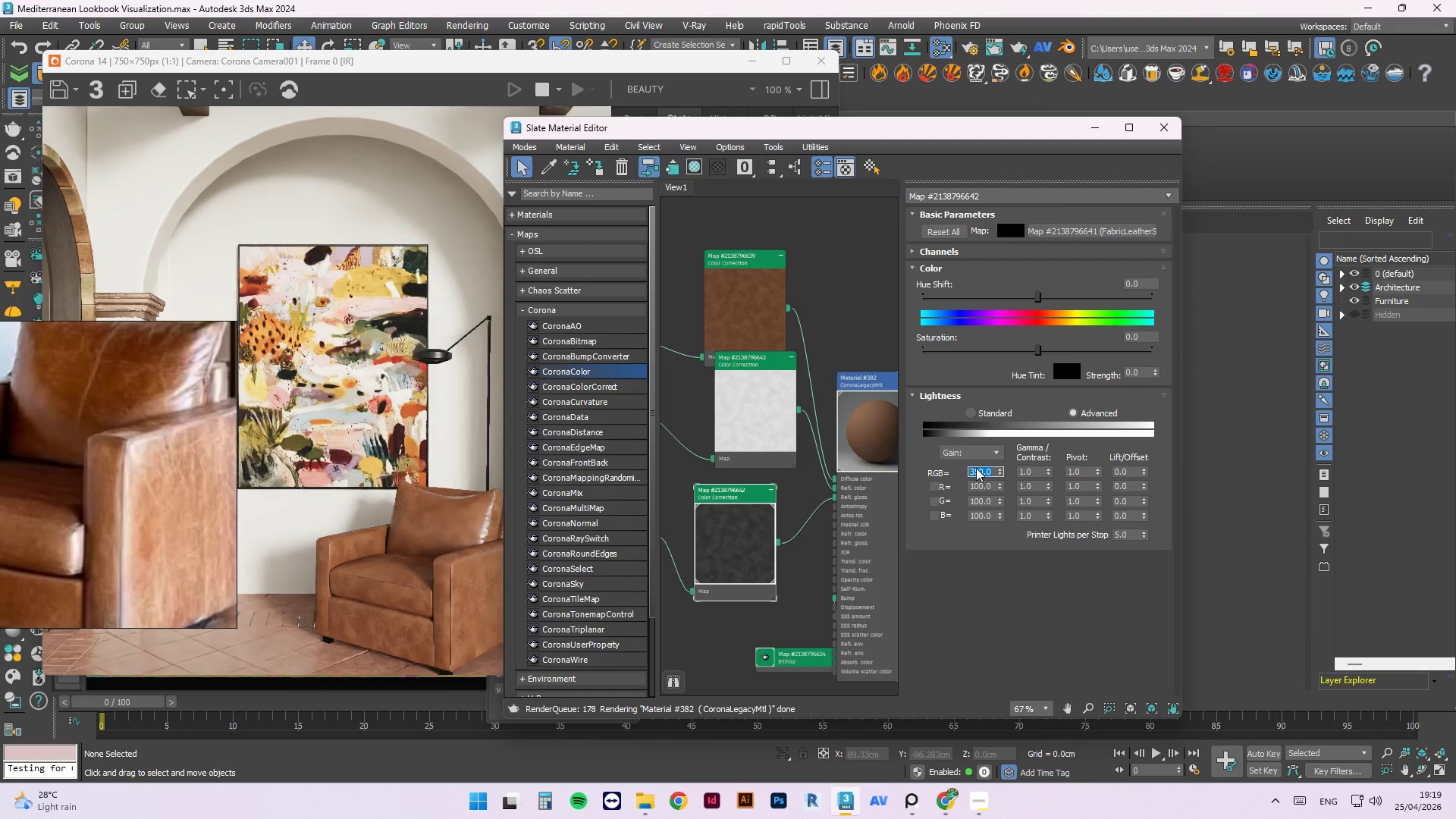 
wait(5.08)
 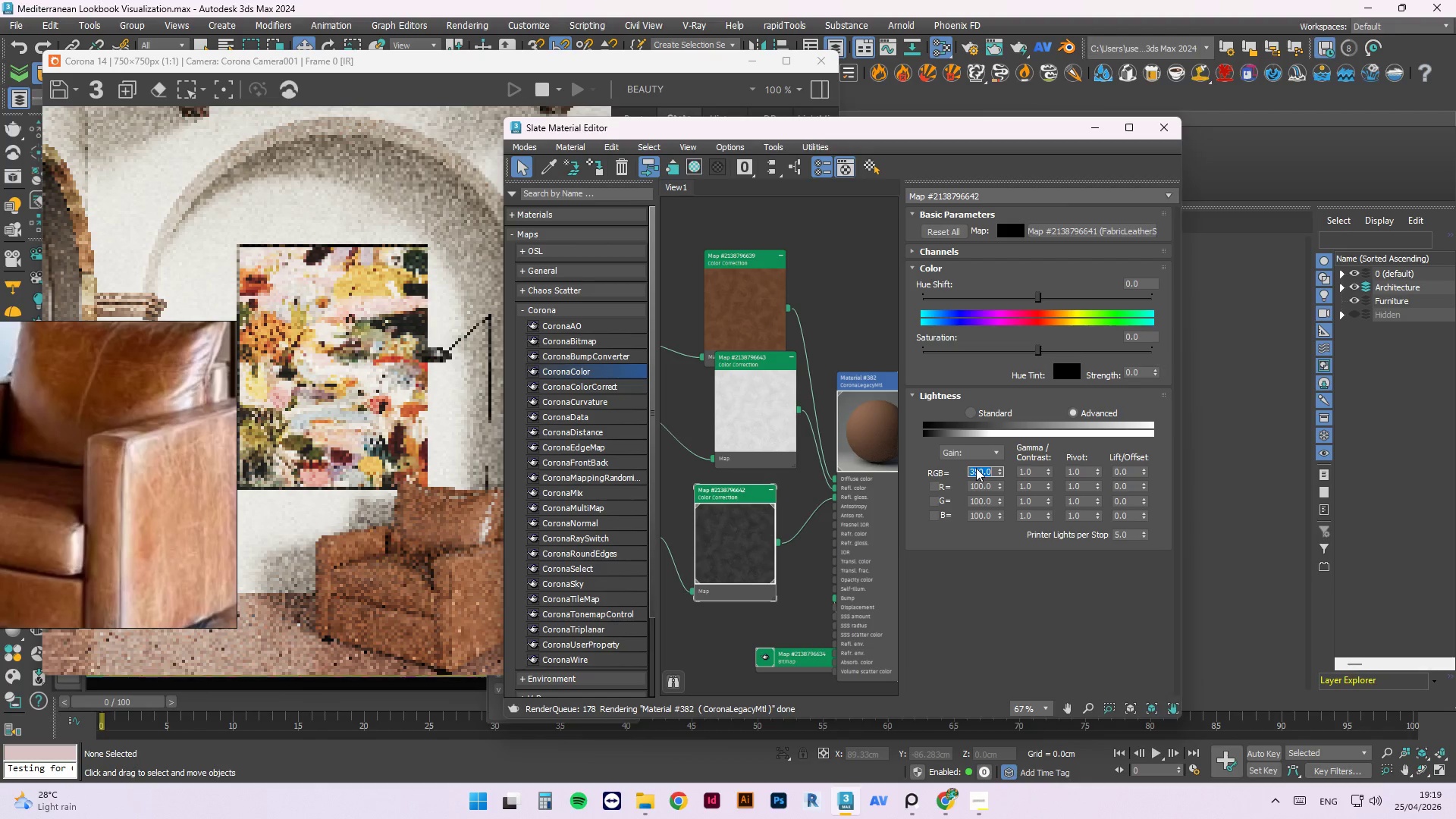 
key(Numpad3)
 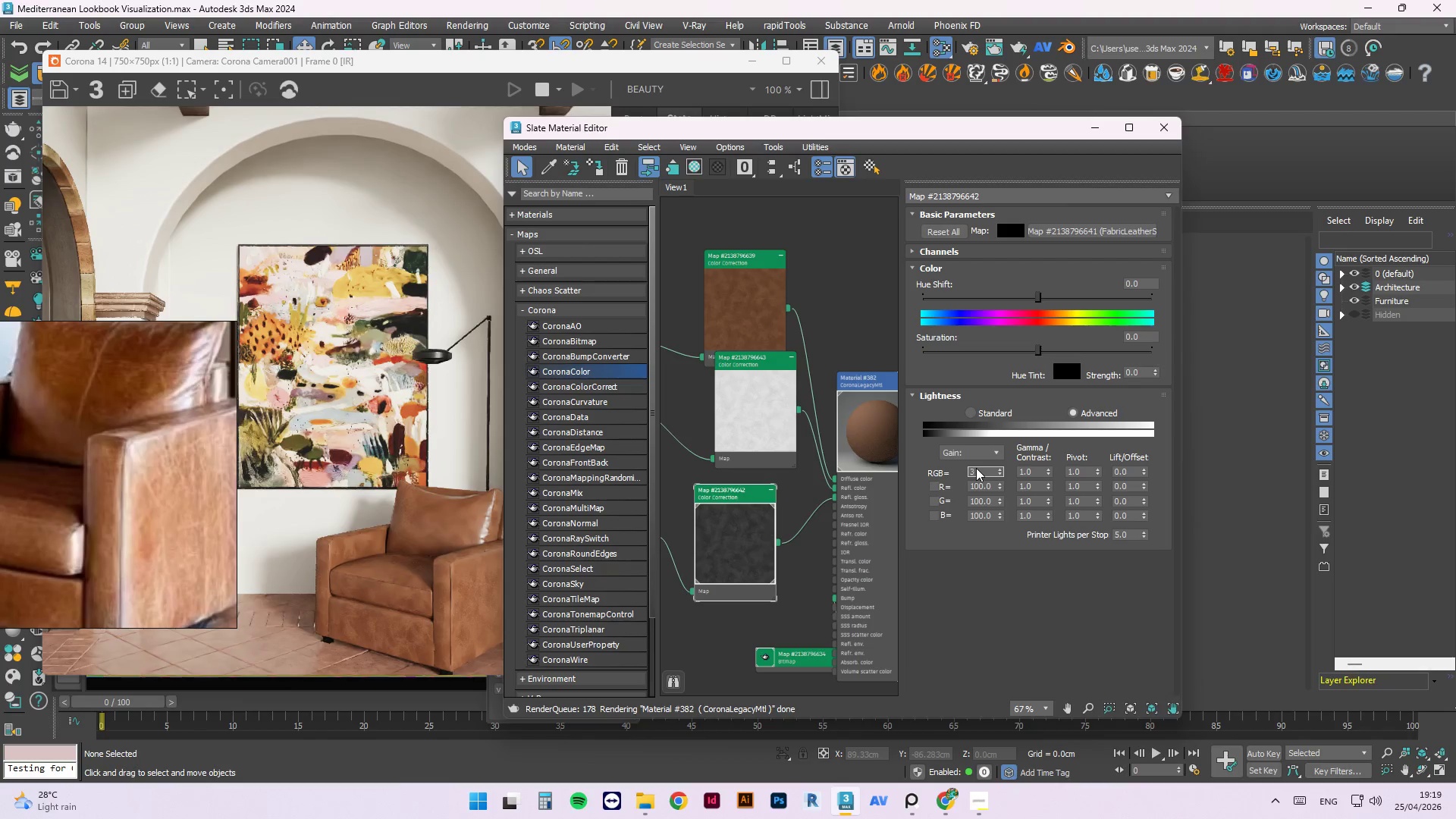 
key(Numpad0)
 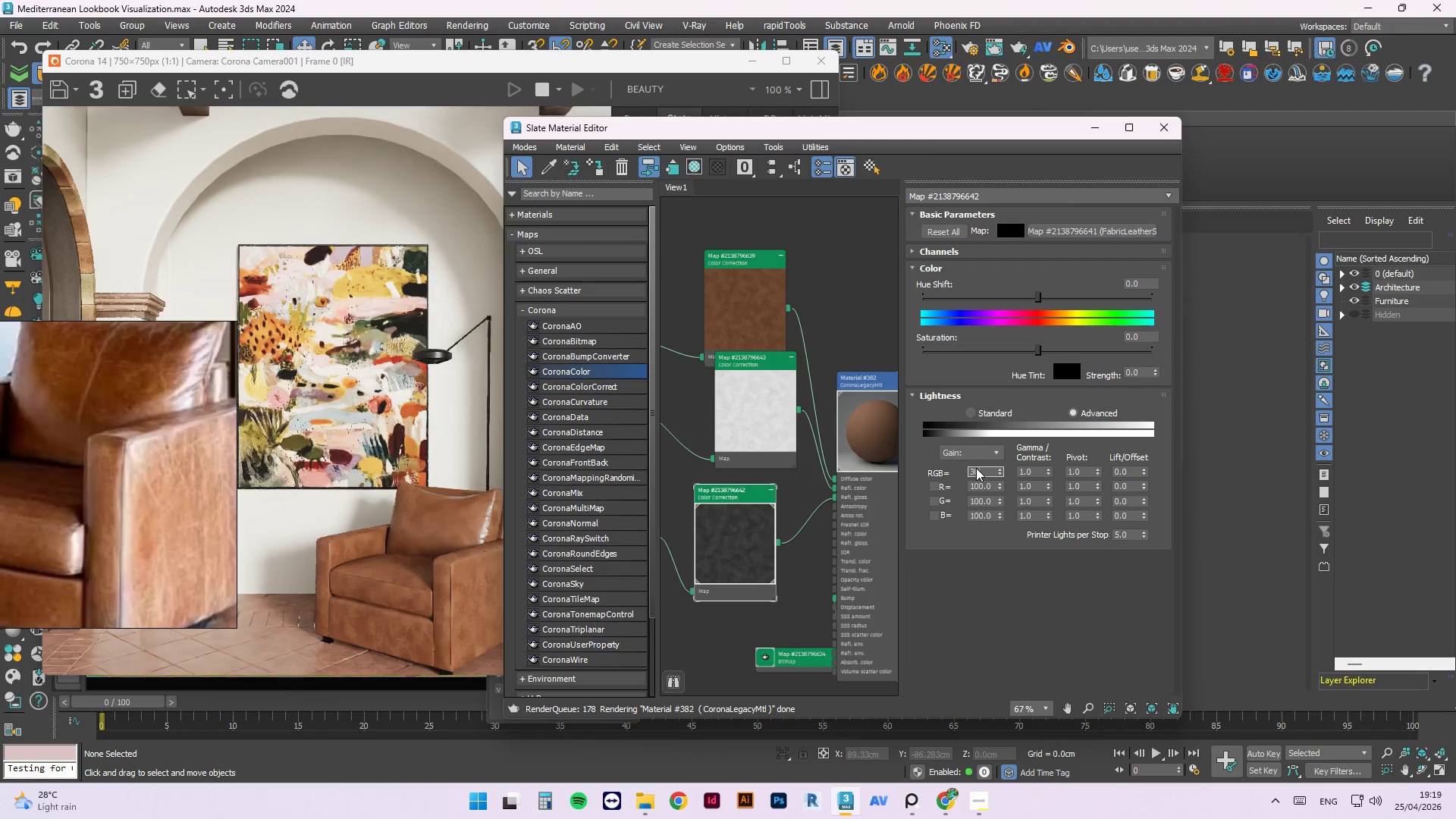 
key(Numpad0)
 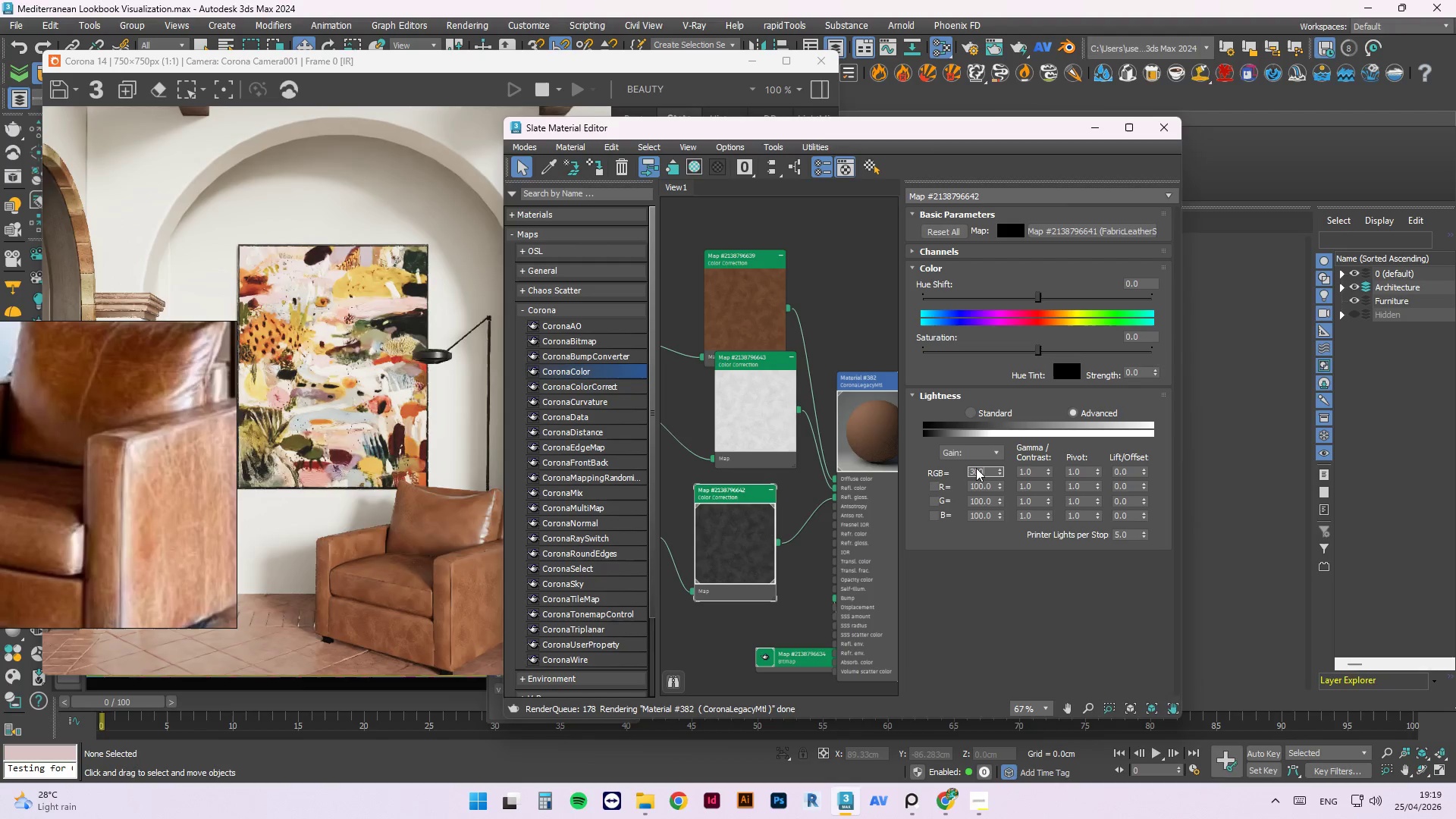 
key(NumpadEnter)
 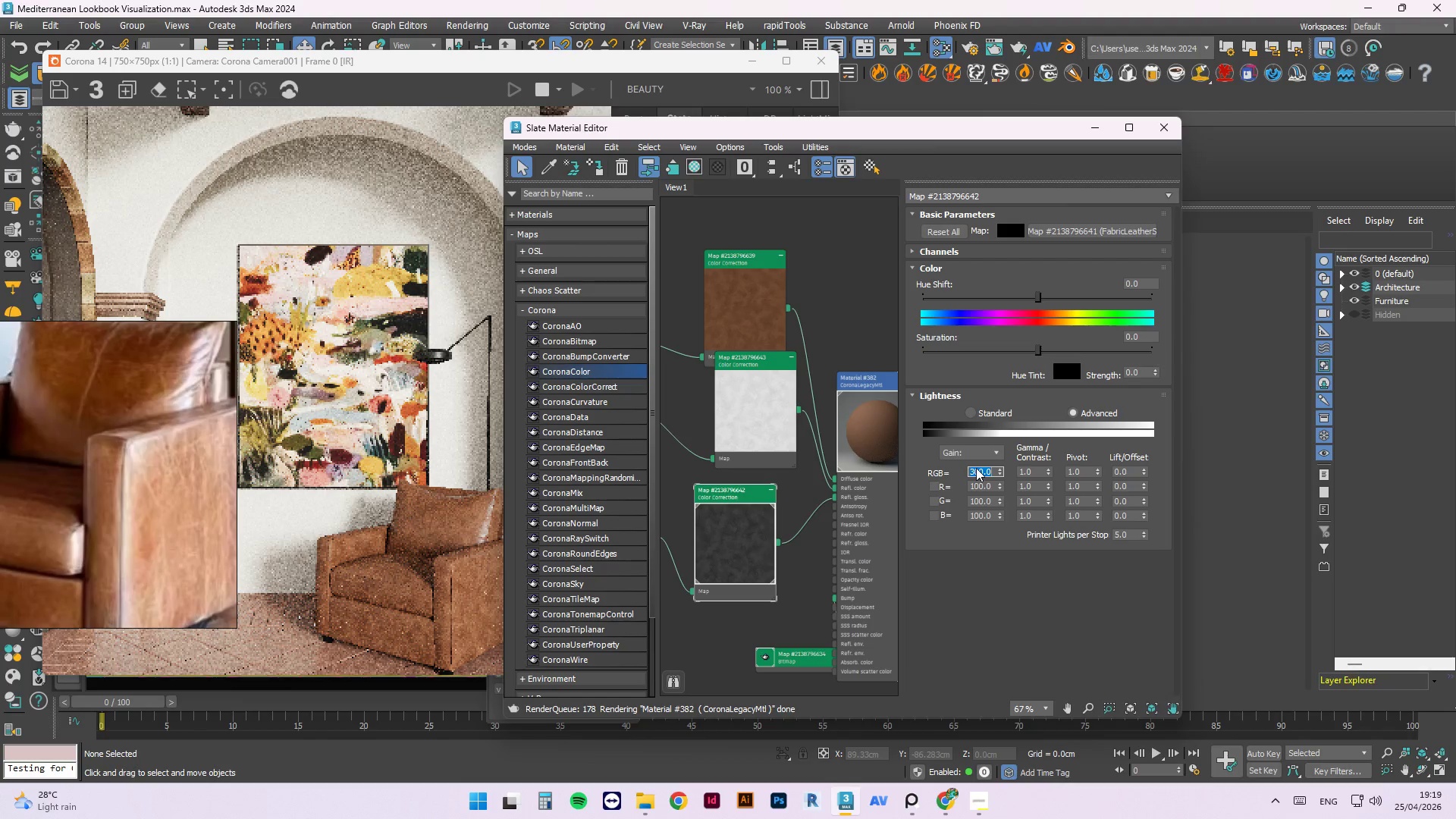 
scroll: coordinate [341, 384], scroll_direction: down, amount: 1.0
 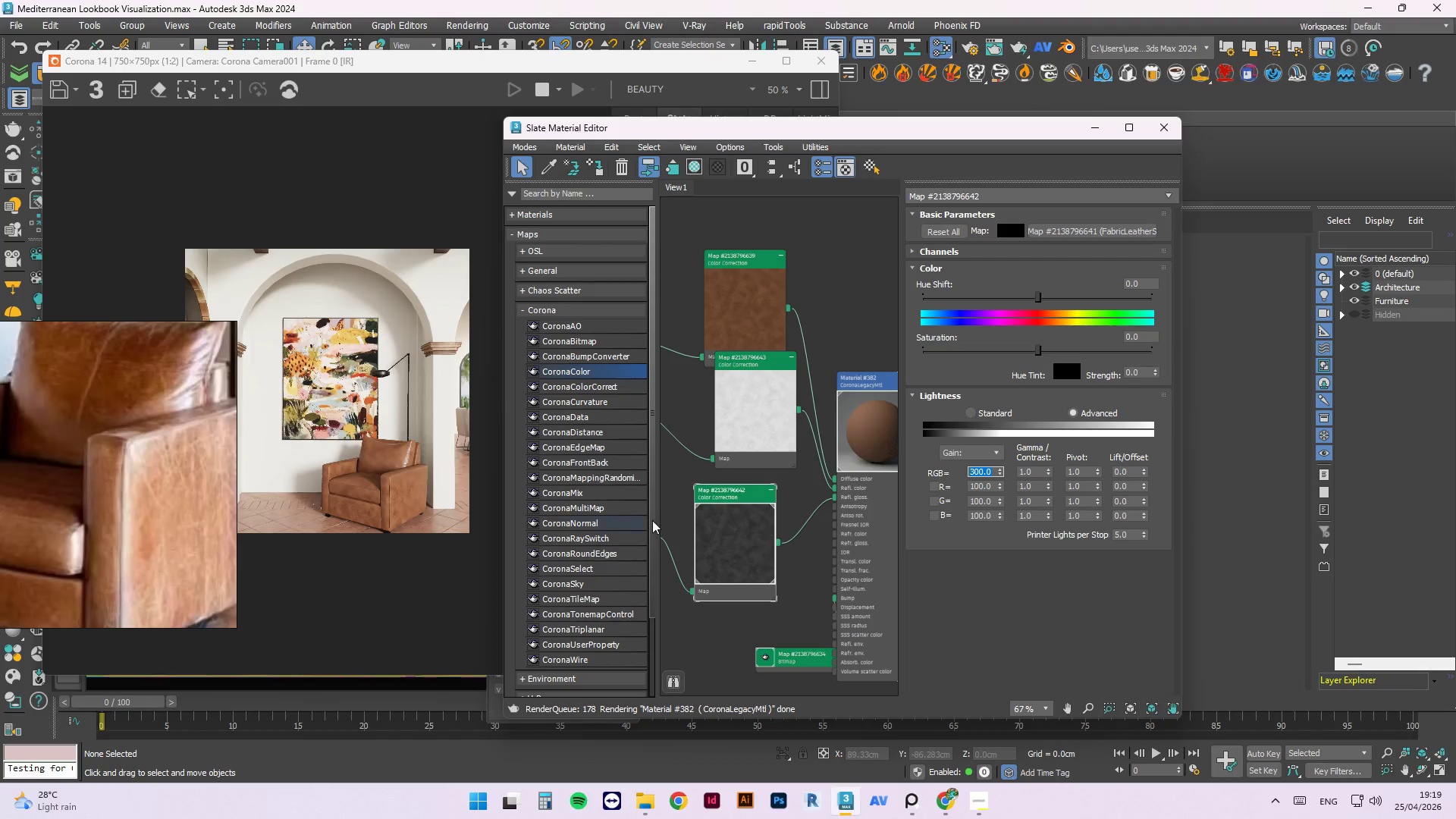 
left_click([751, 401])
 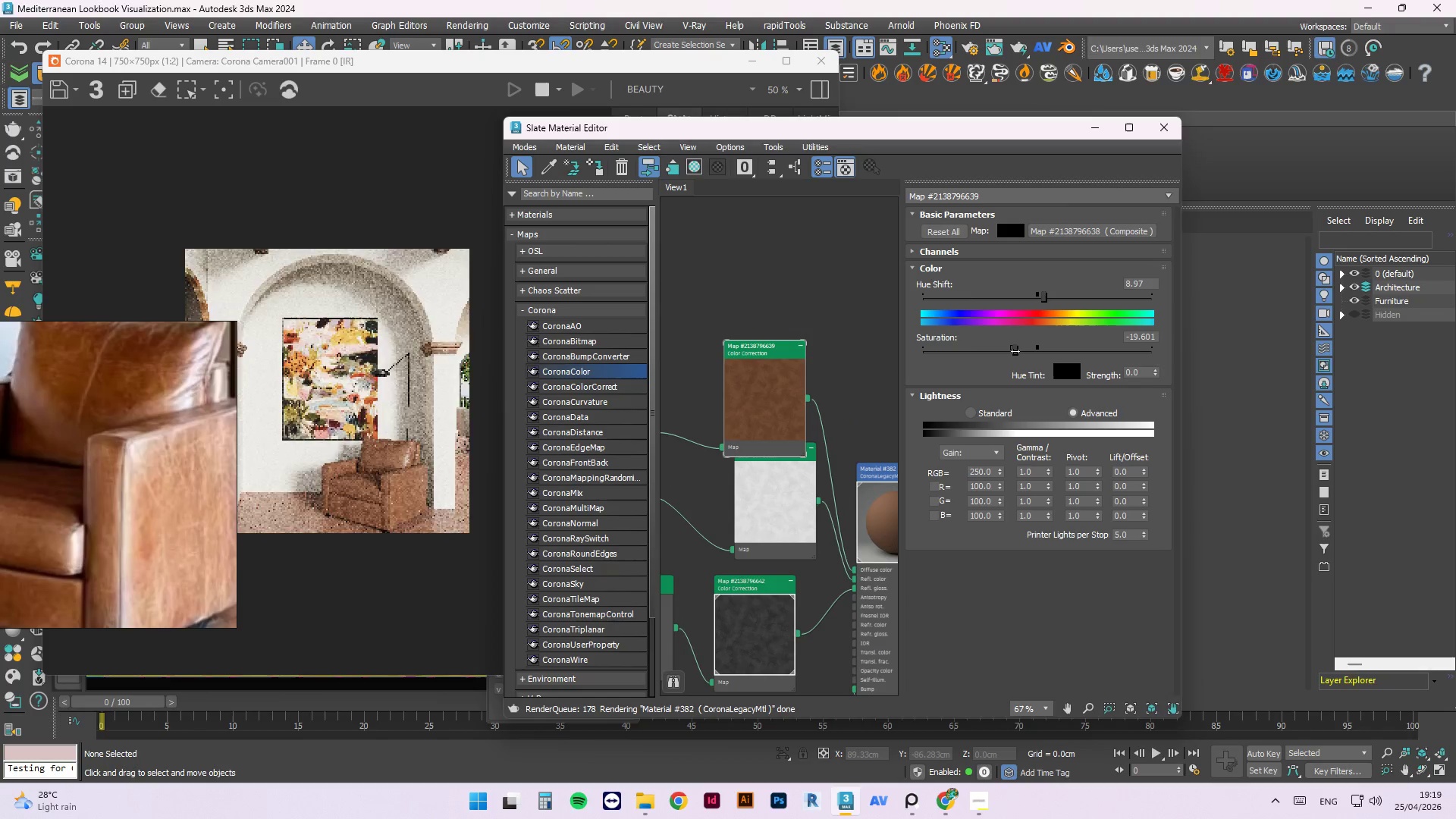 
scroll: coordinate [732, 384], scroll_direction: none, amount: 0.0
 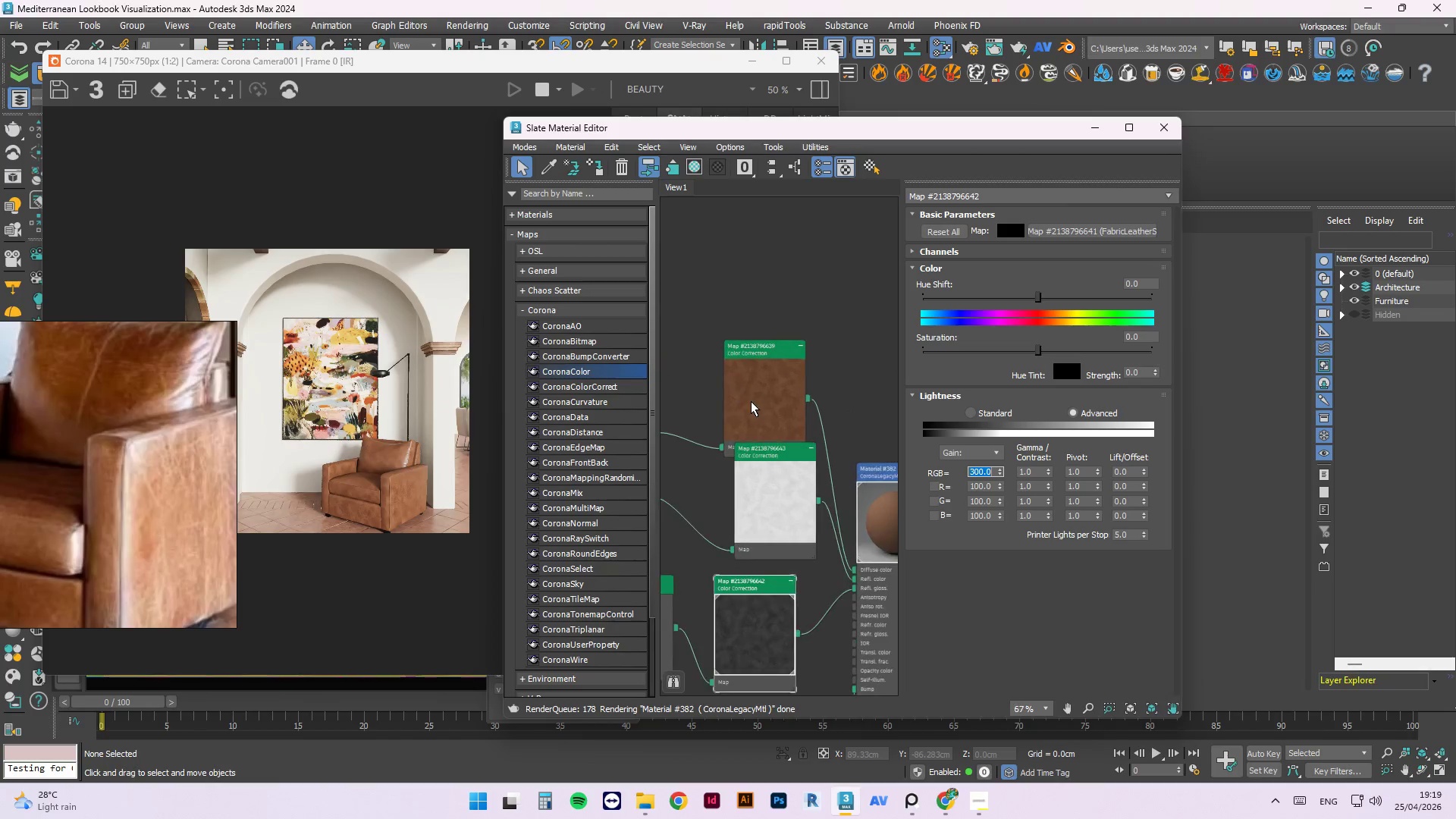 
left_click([1018, 351])
 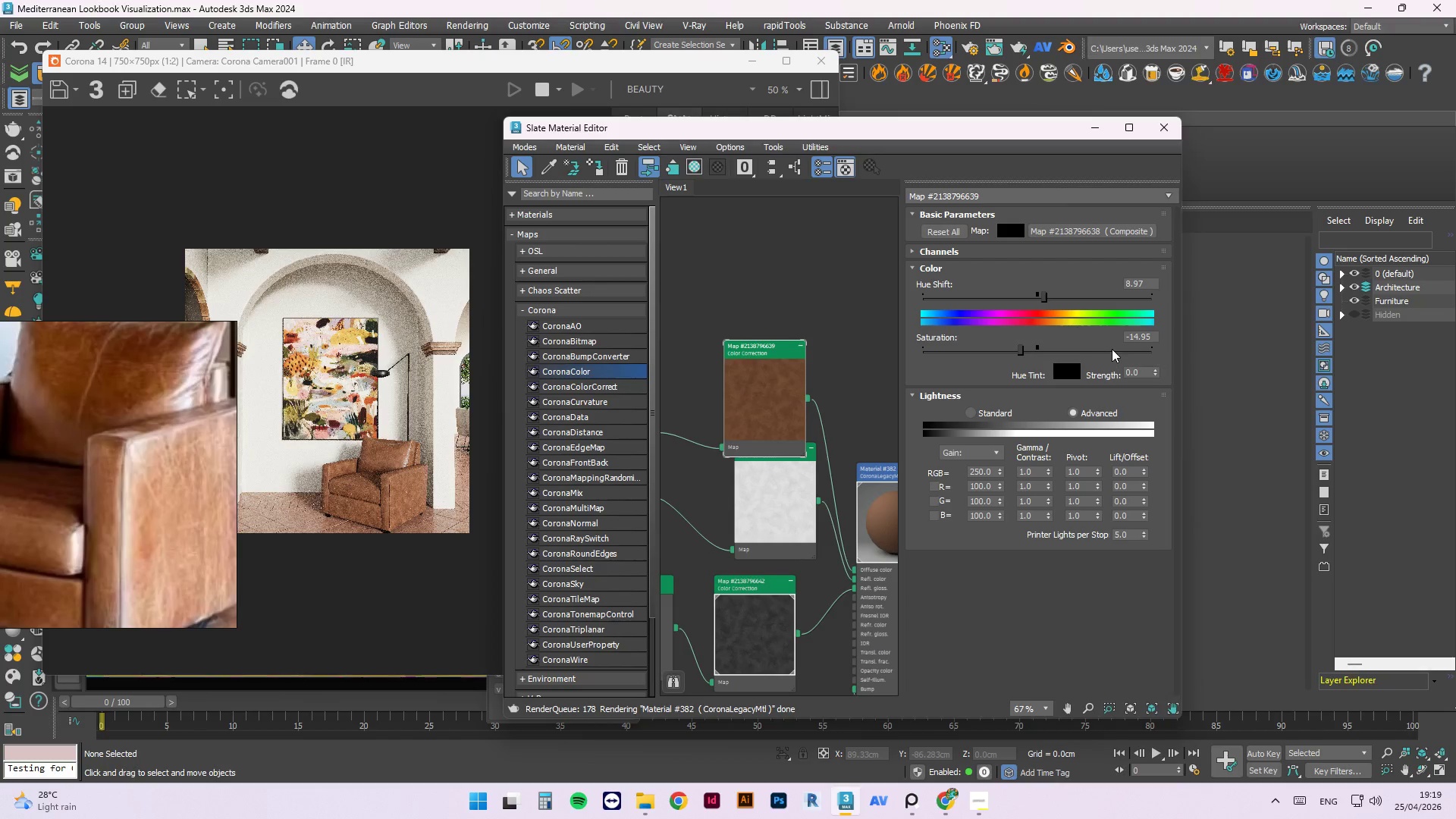 
wait(7.36)
 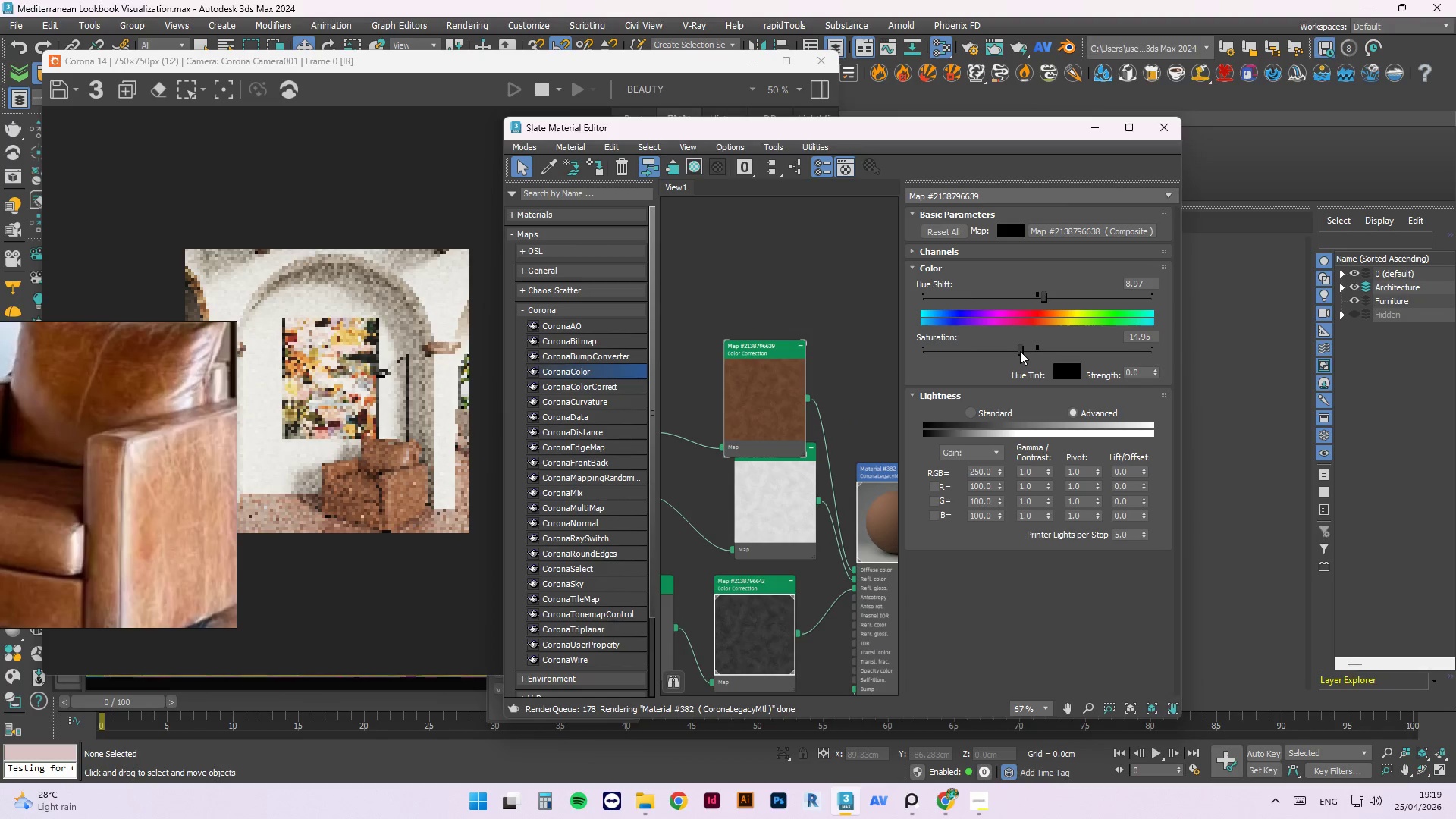 
key(Control+ControlLeft)
 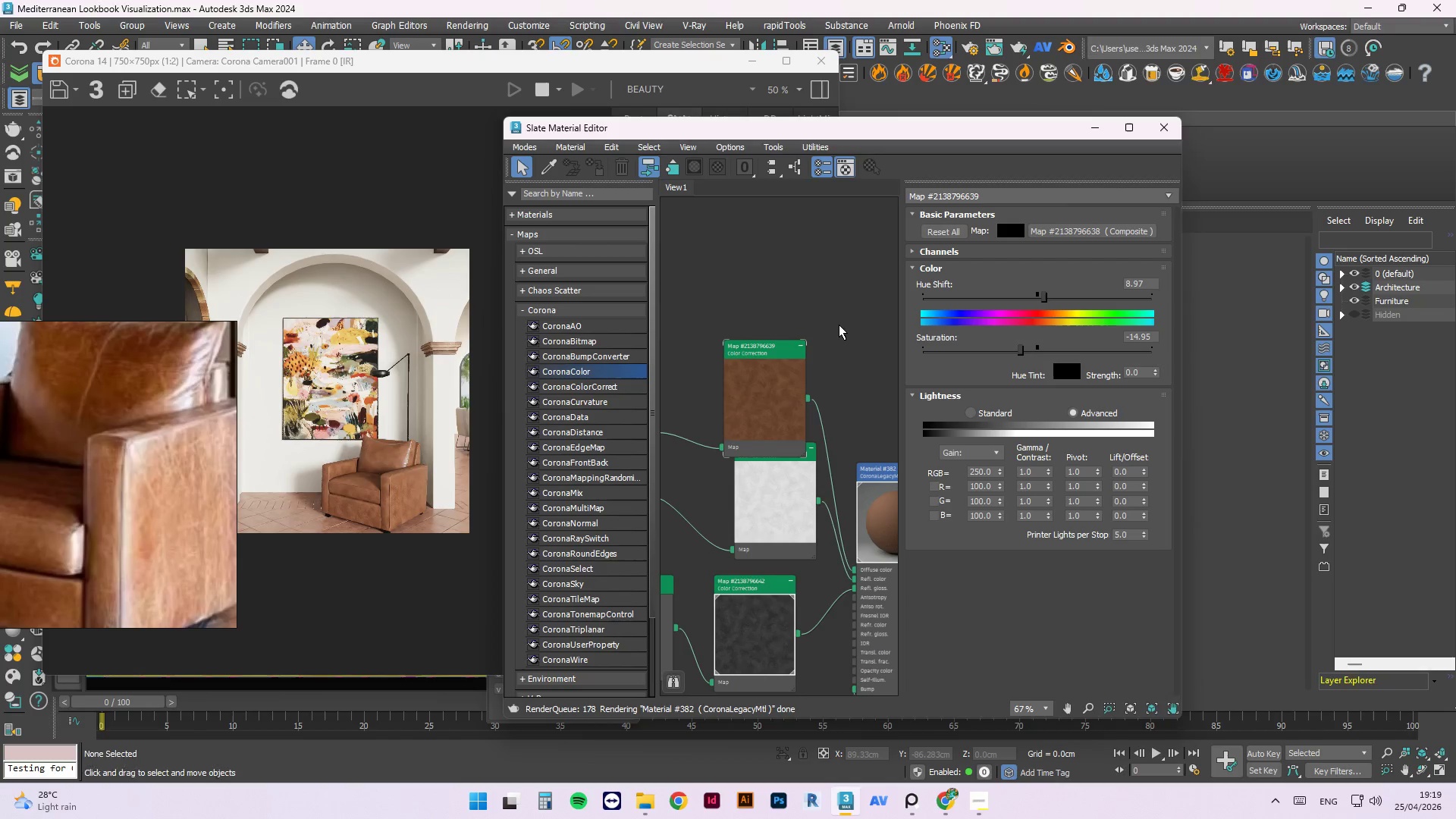 
key(Control+S)
 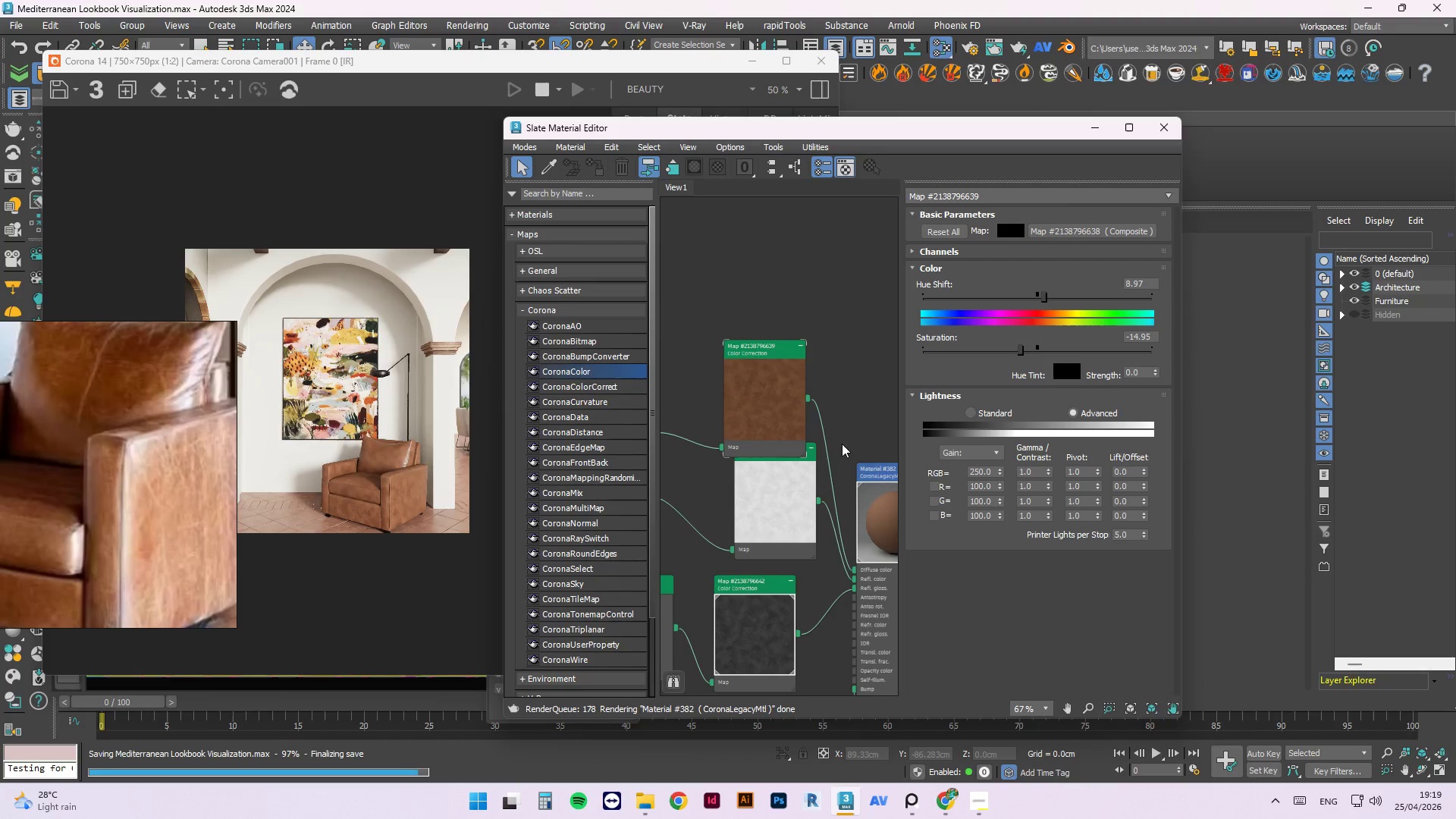 
right_click([864, 504])
 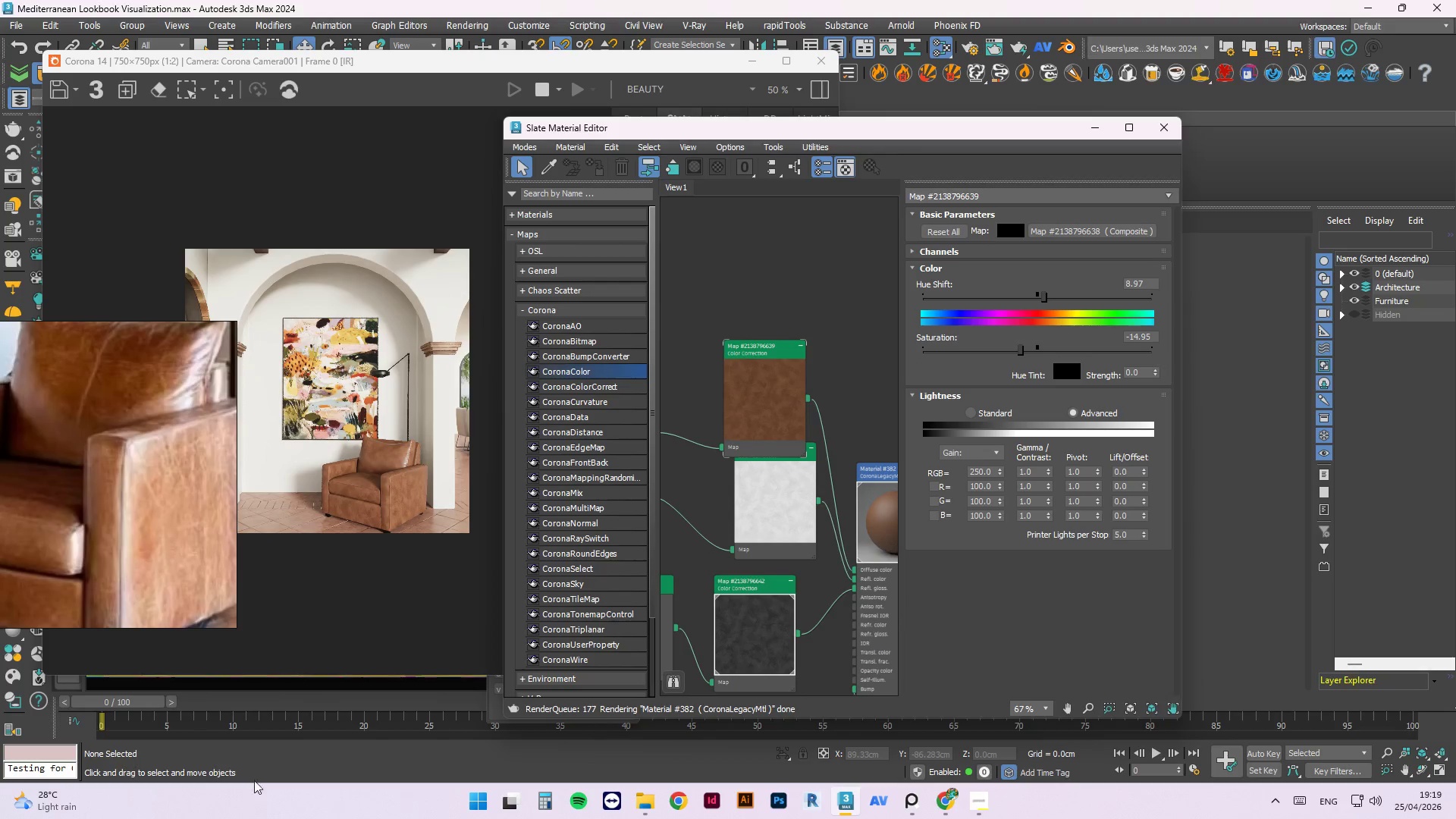 
left_click_drag(start_coordinate=[786, 488], to_coordinate=[760, 495])
 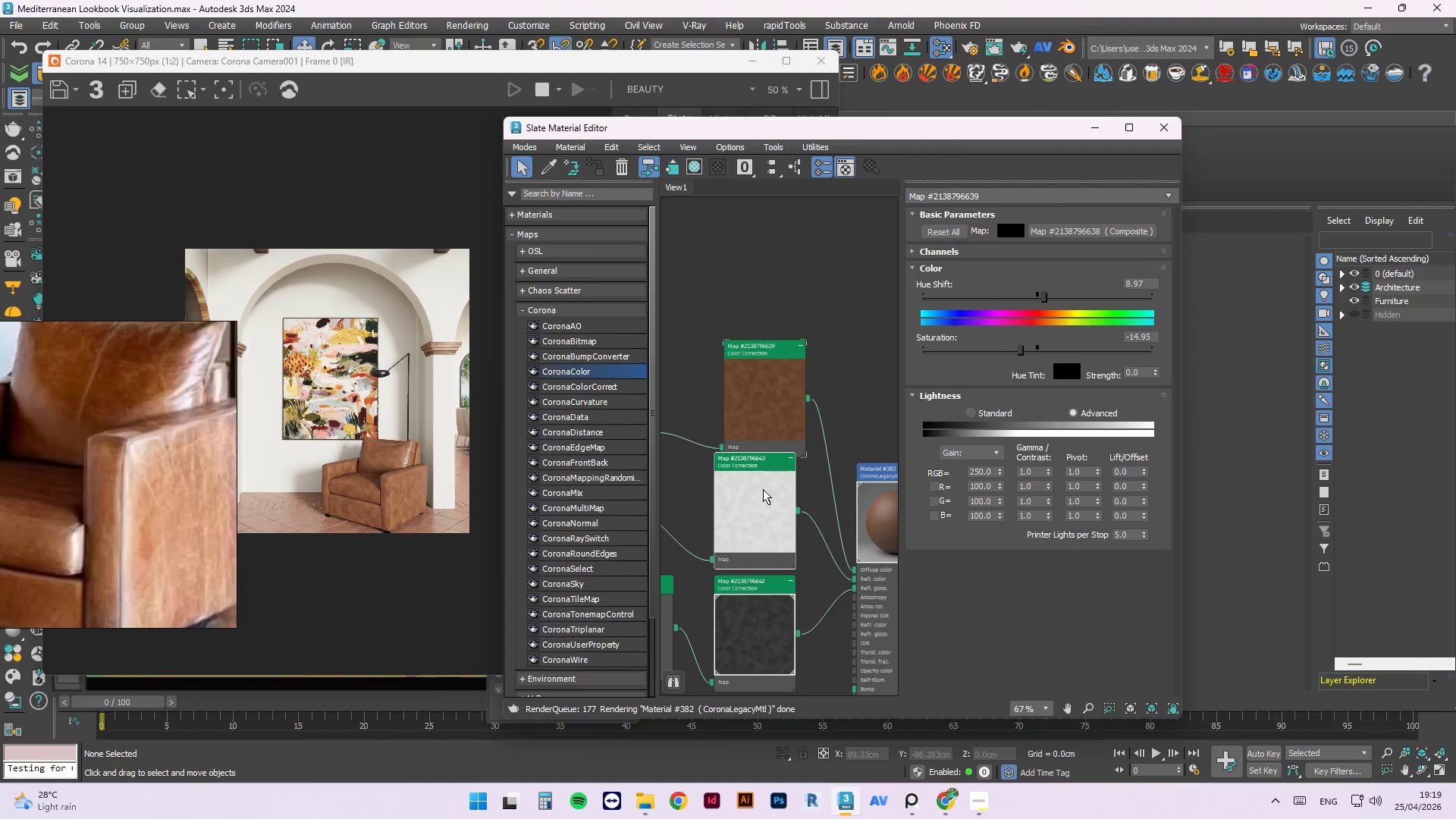 
scroll: coordinate [763, 489], scroll_direction: down, amount: 1.0
 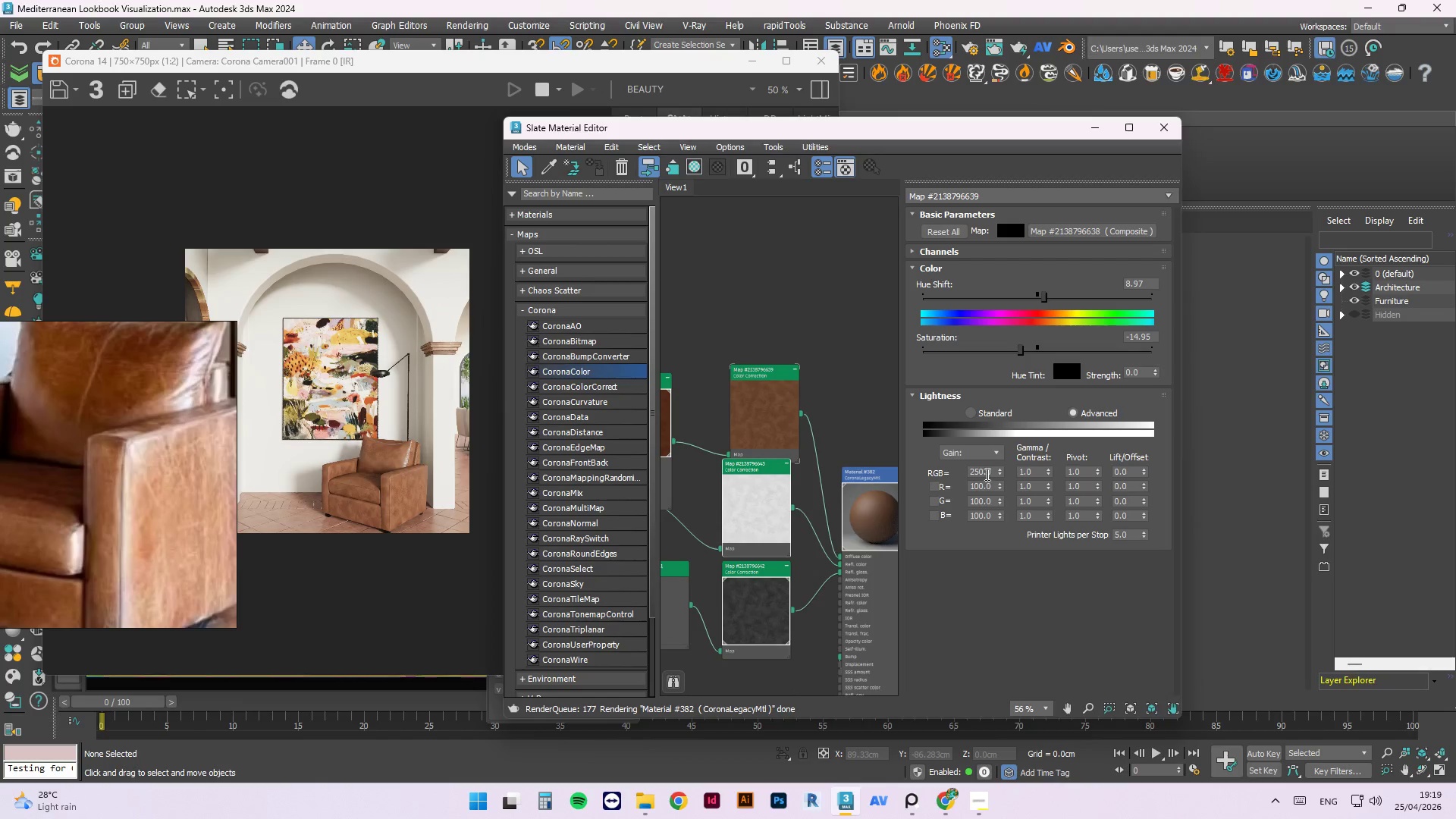 
double_click([986, 474])
 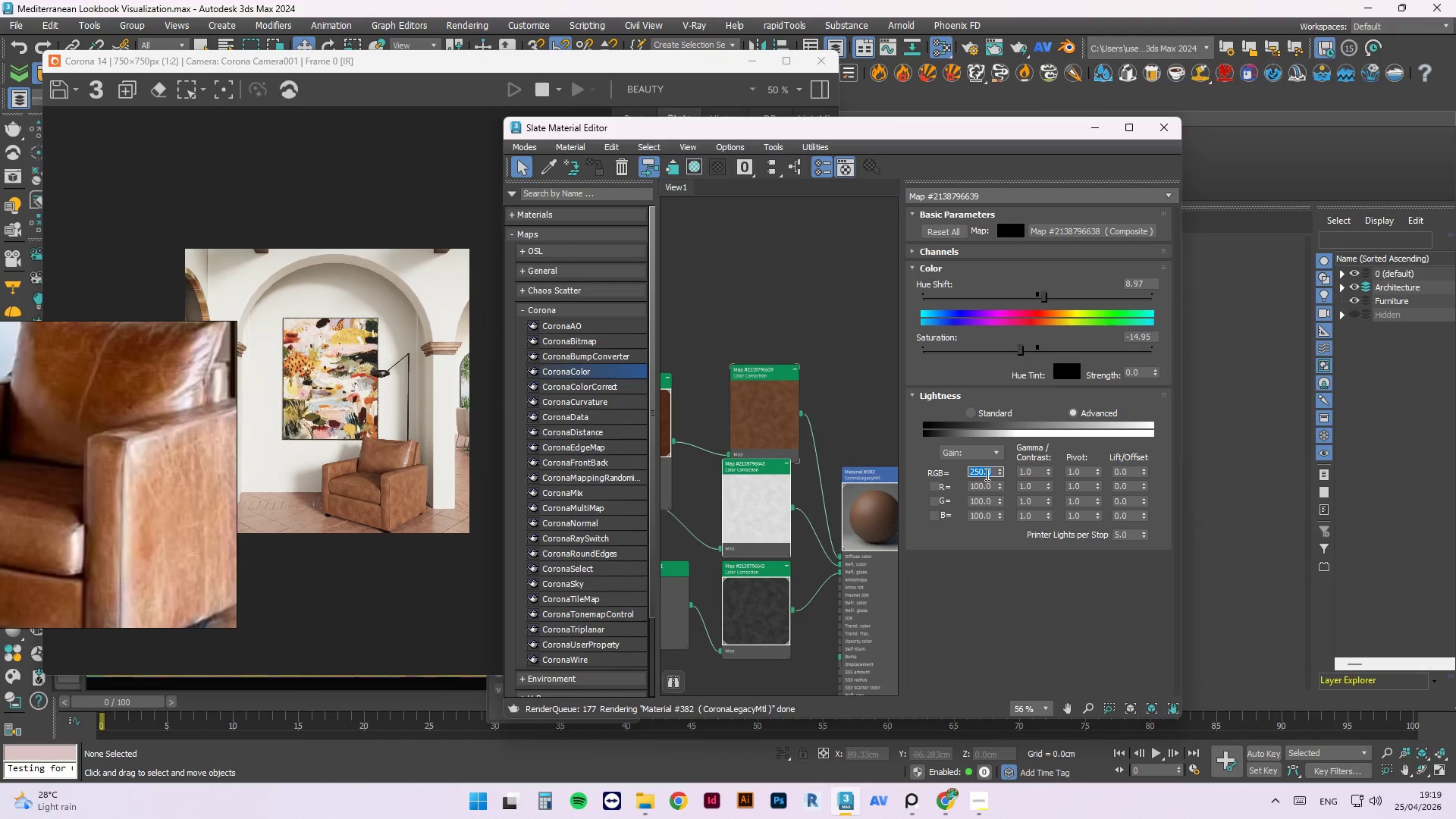 
key(Numpad3)
 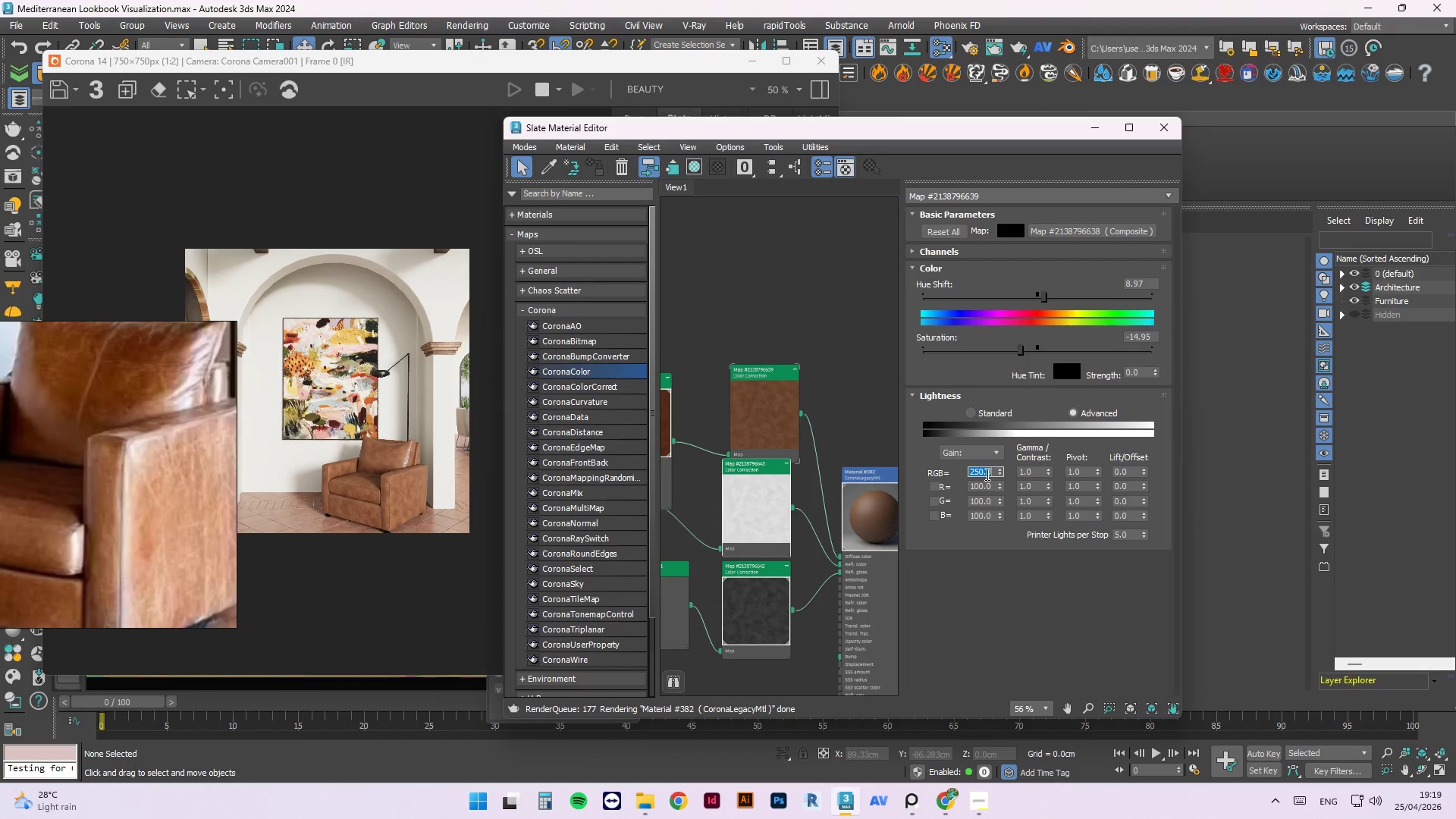 
key(Numpad0)
 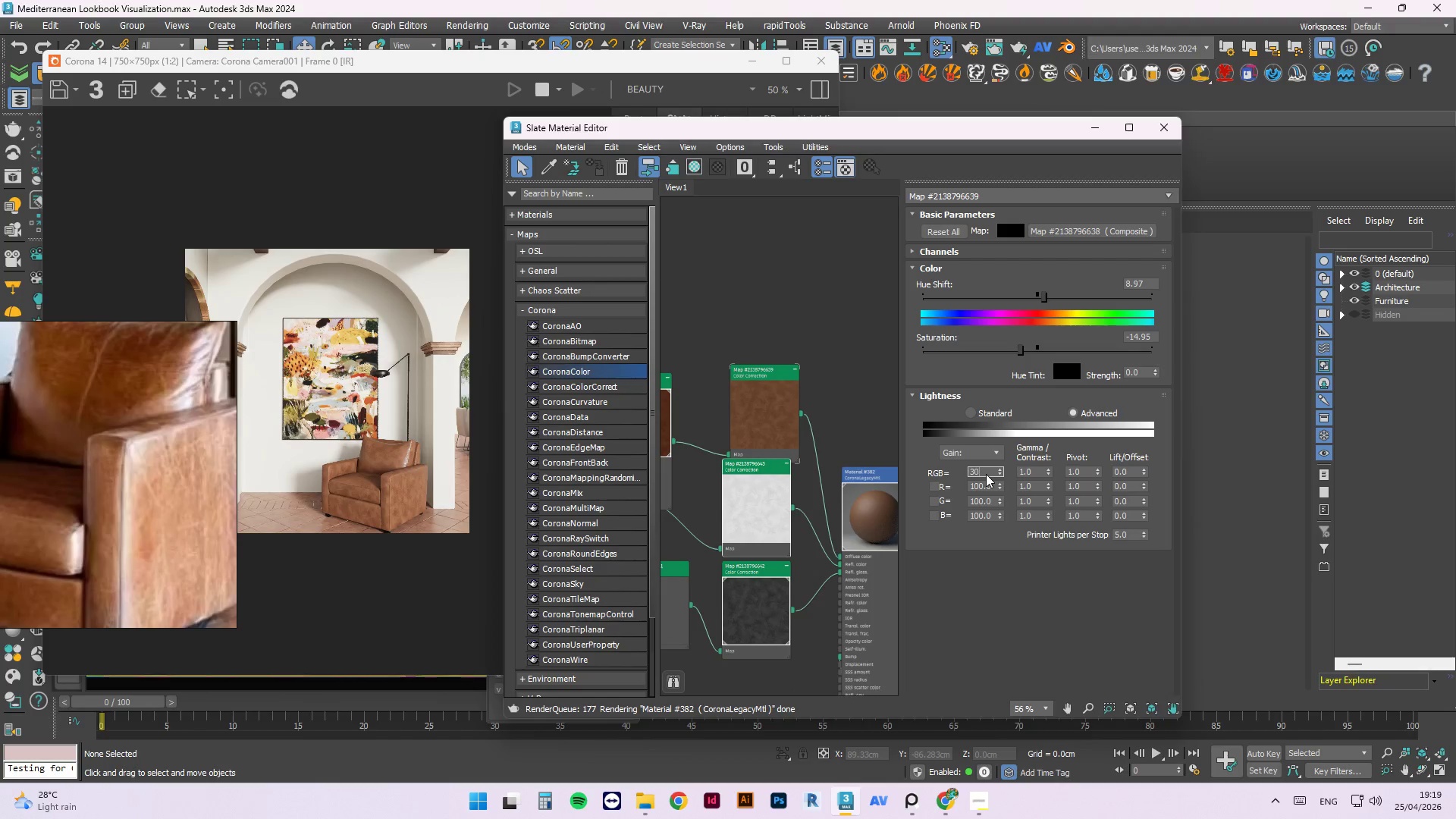 
key(Numpad0)
 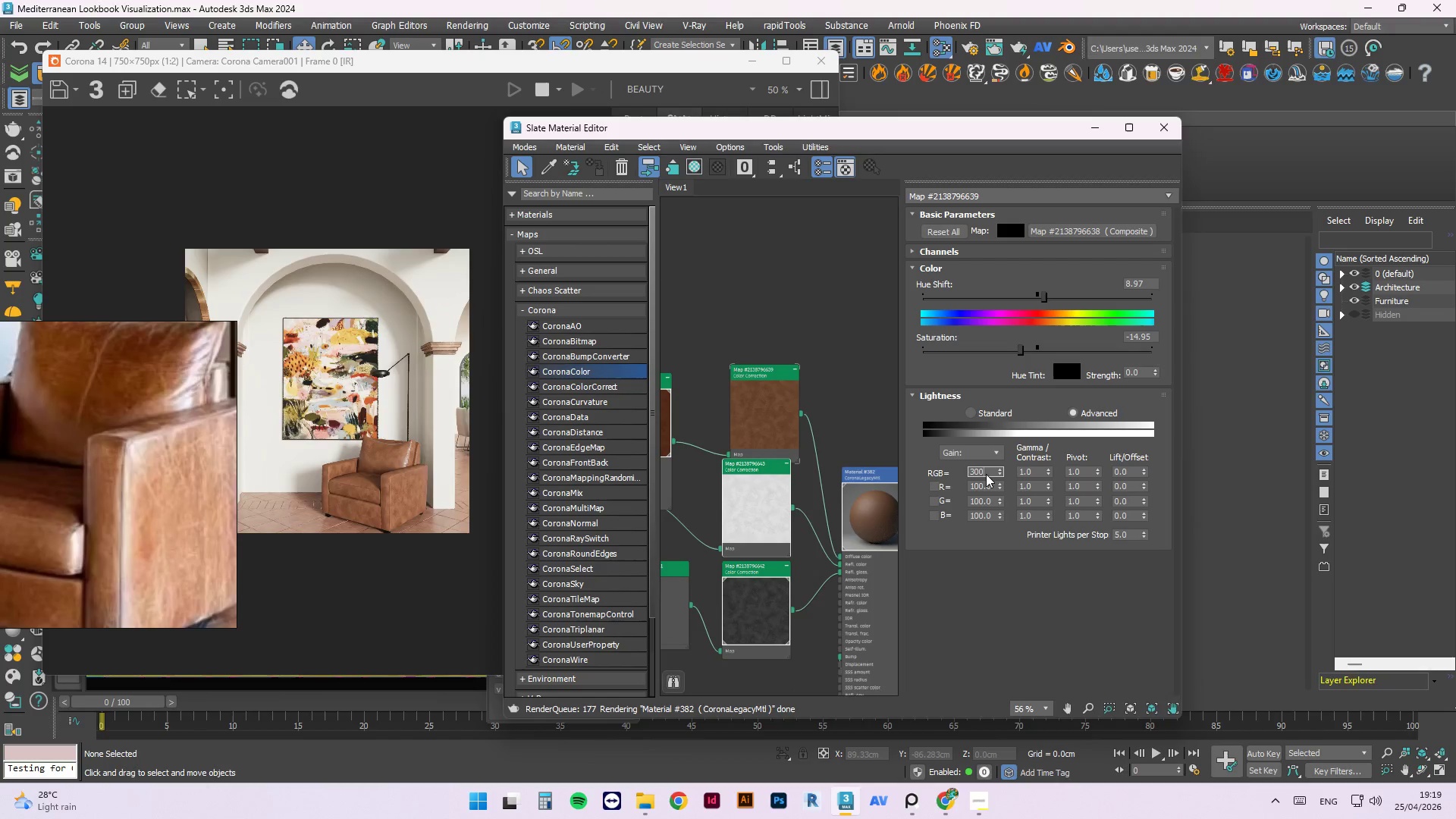 
key(NumpadEnter)
 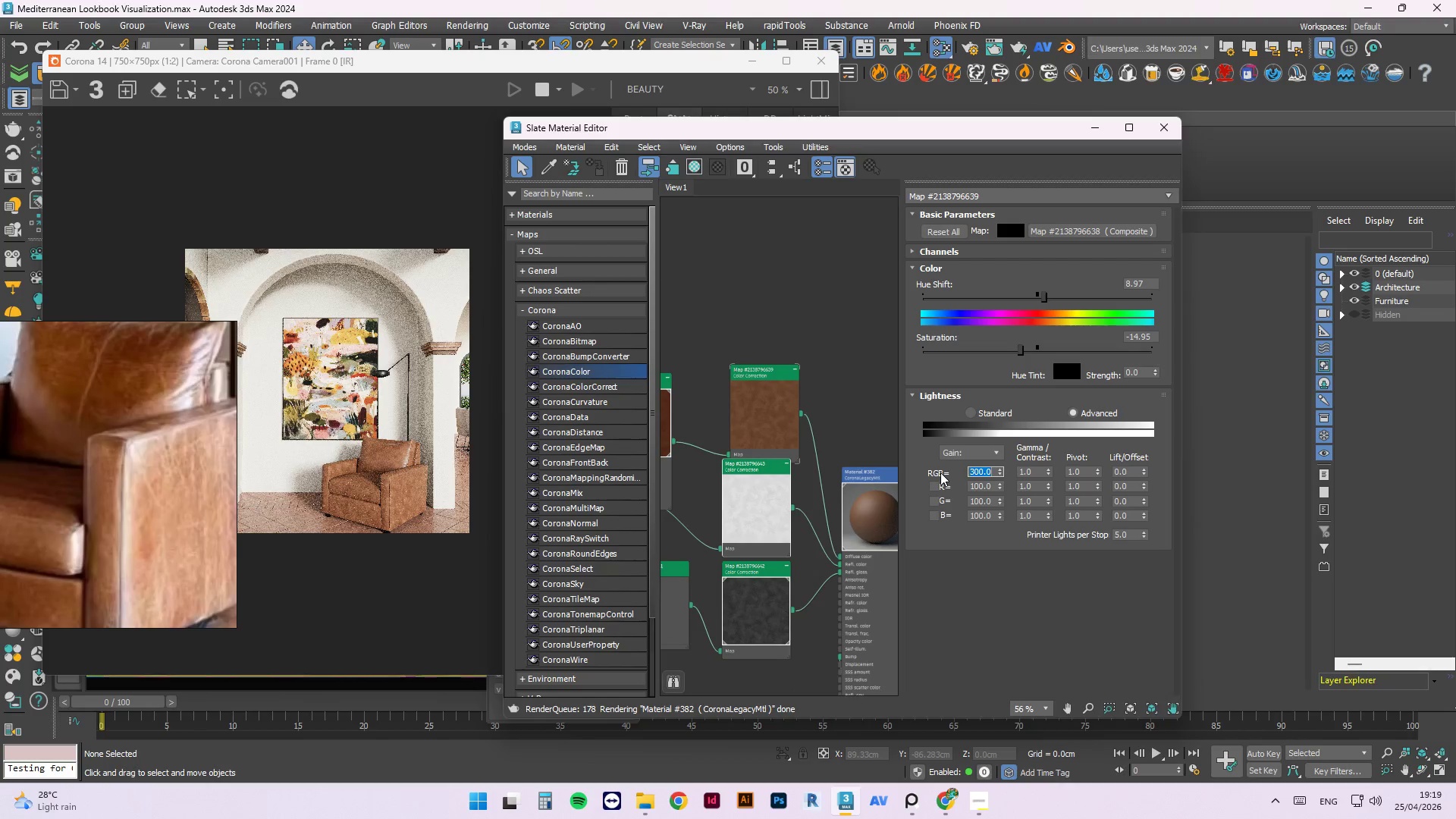 
scroll: coordinate [402, 476], scroll_direction: up, amount: 2.0
 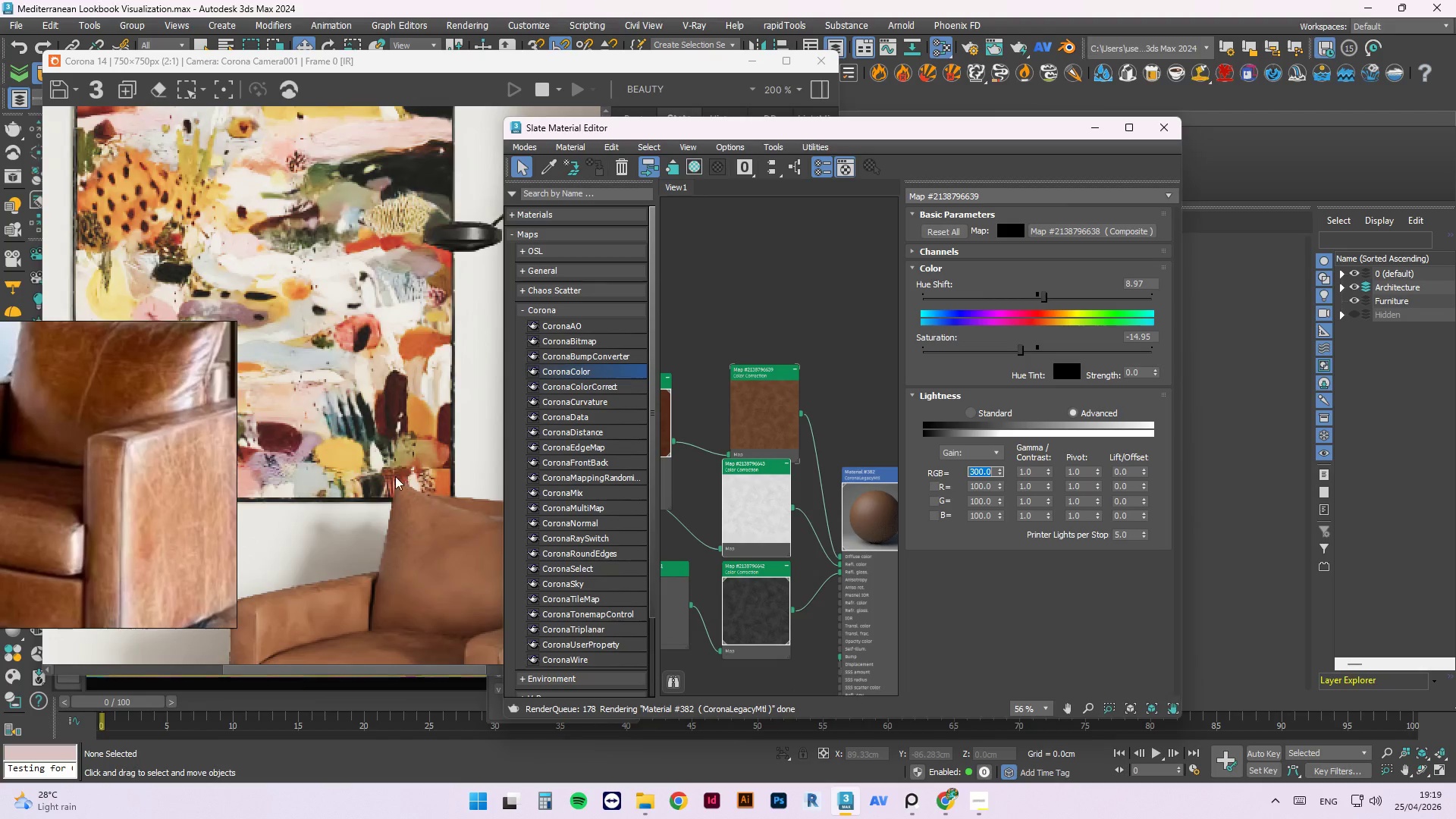 
scroll: coordinate [394, 476], scroll_direction: down, amount: 1.0
 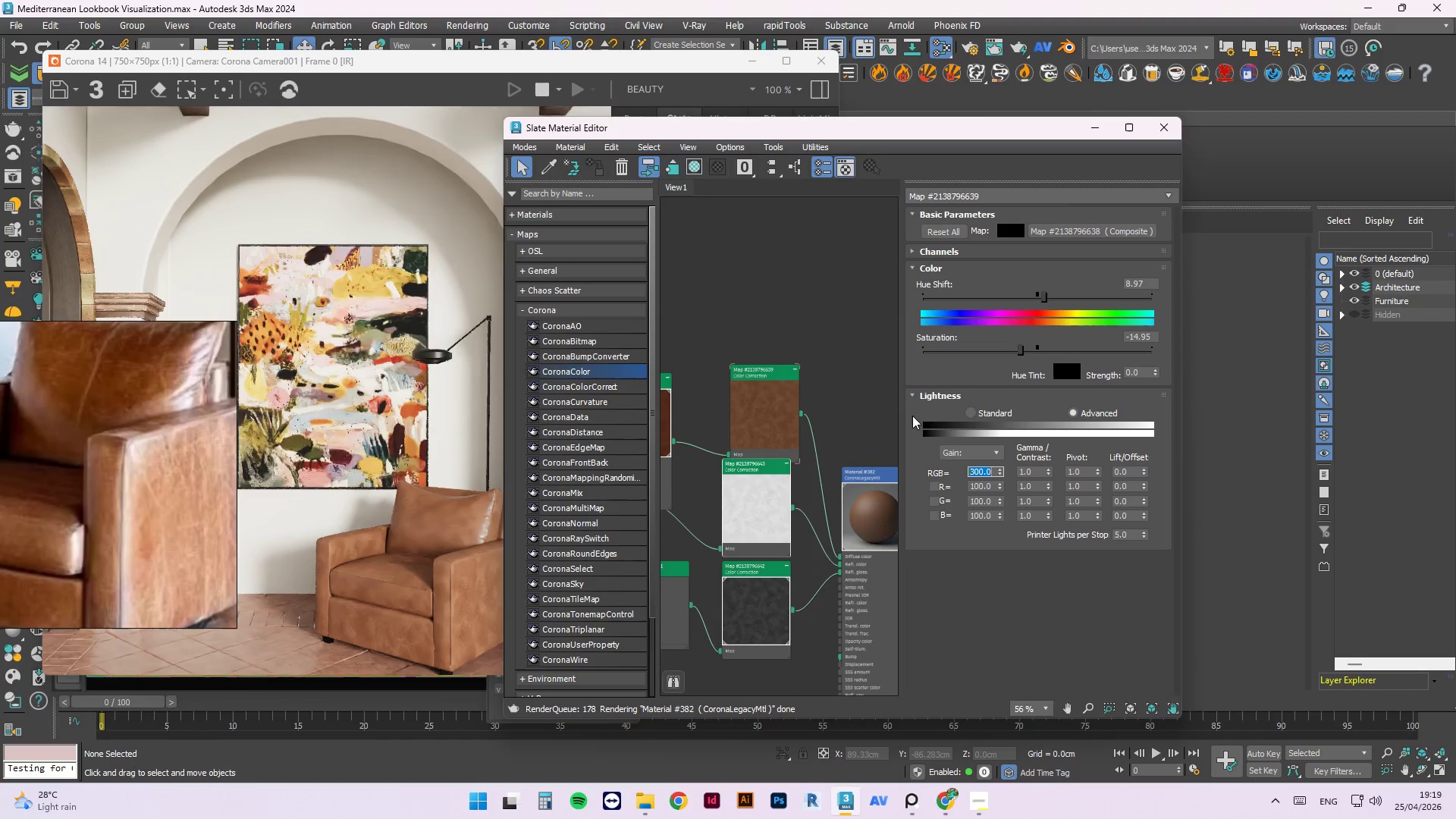 
key(Numpad3)
 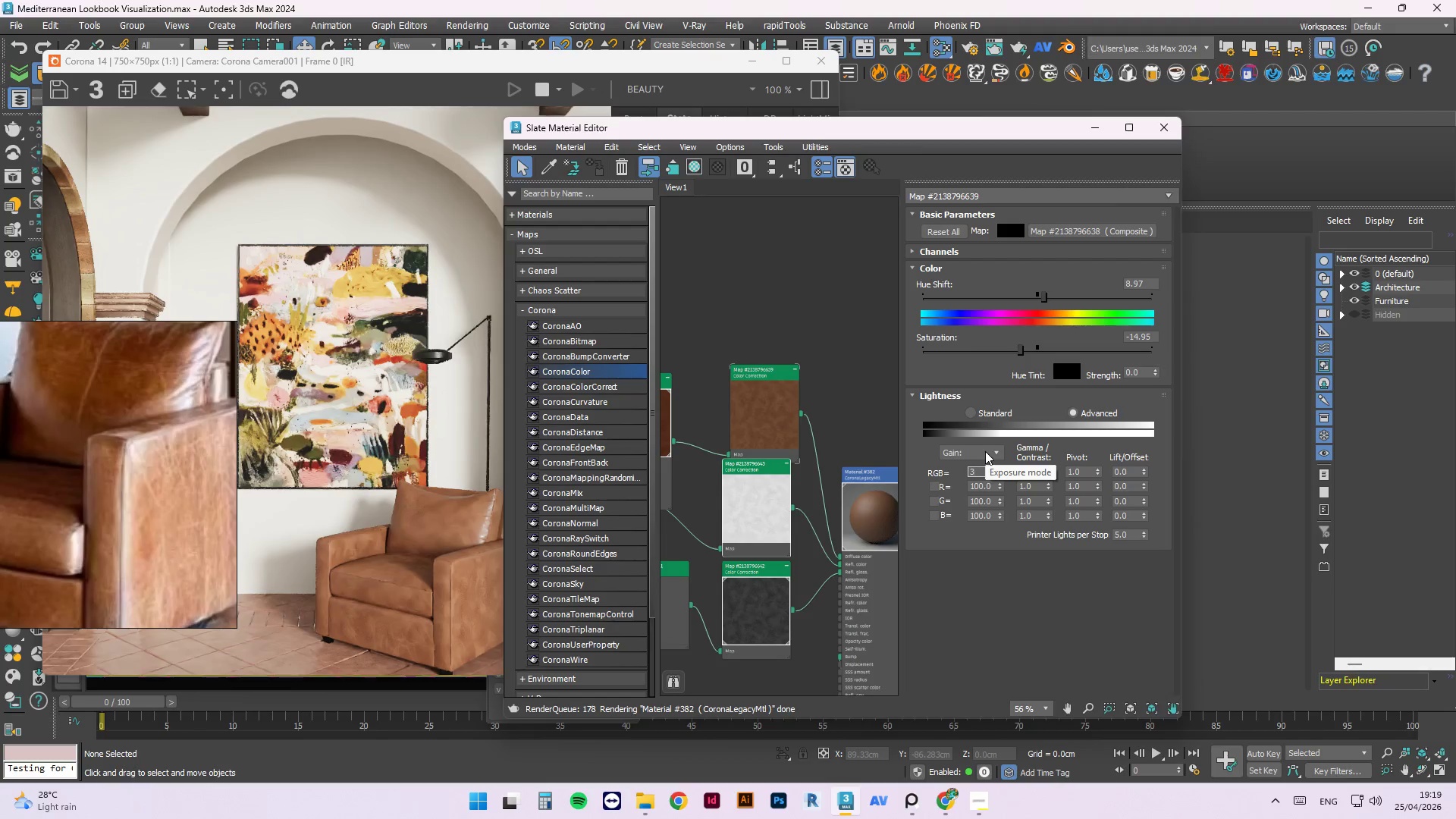 
key(Backspace)
 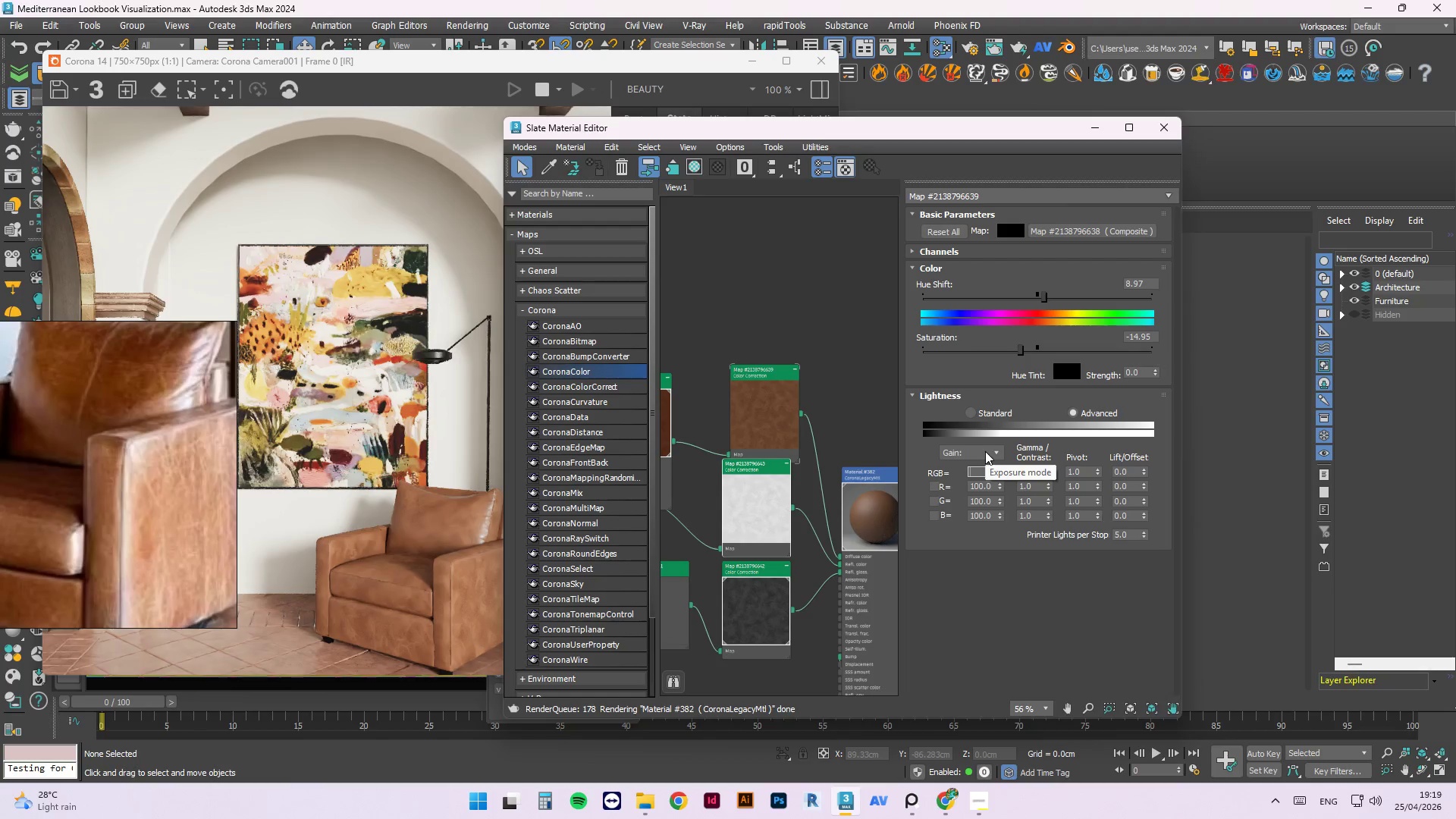 
key(Numpad2)
 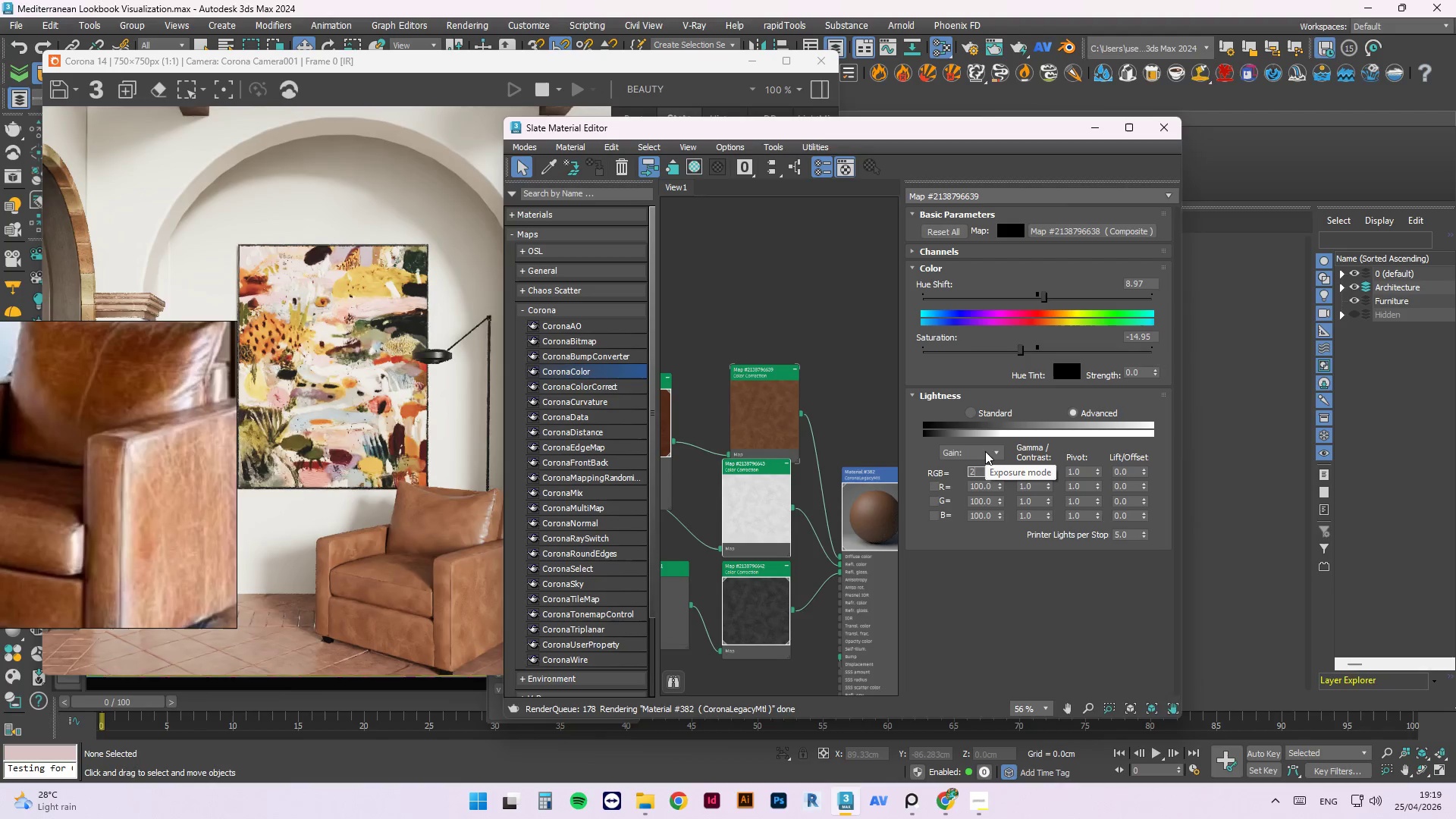 
key(Numpad8)
 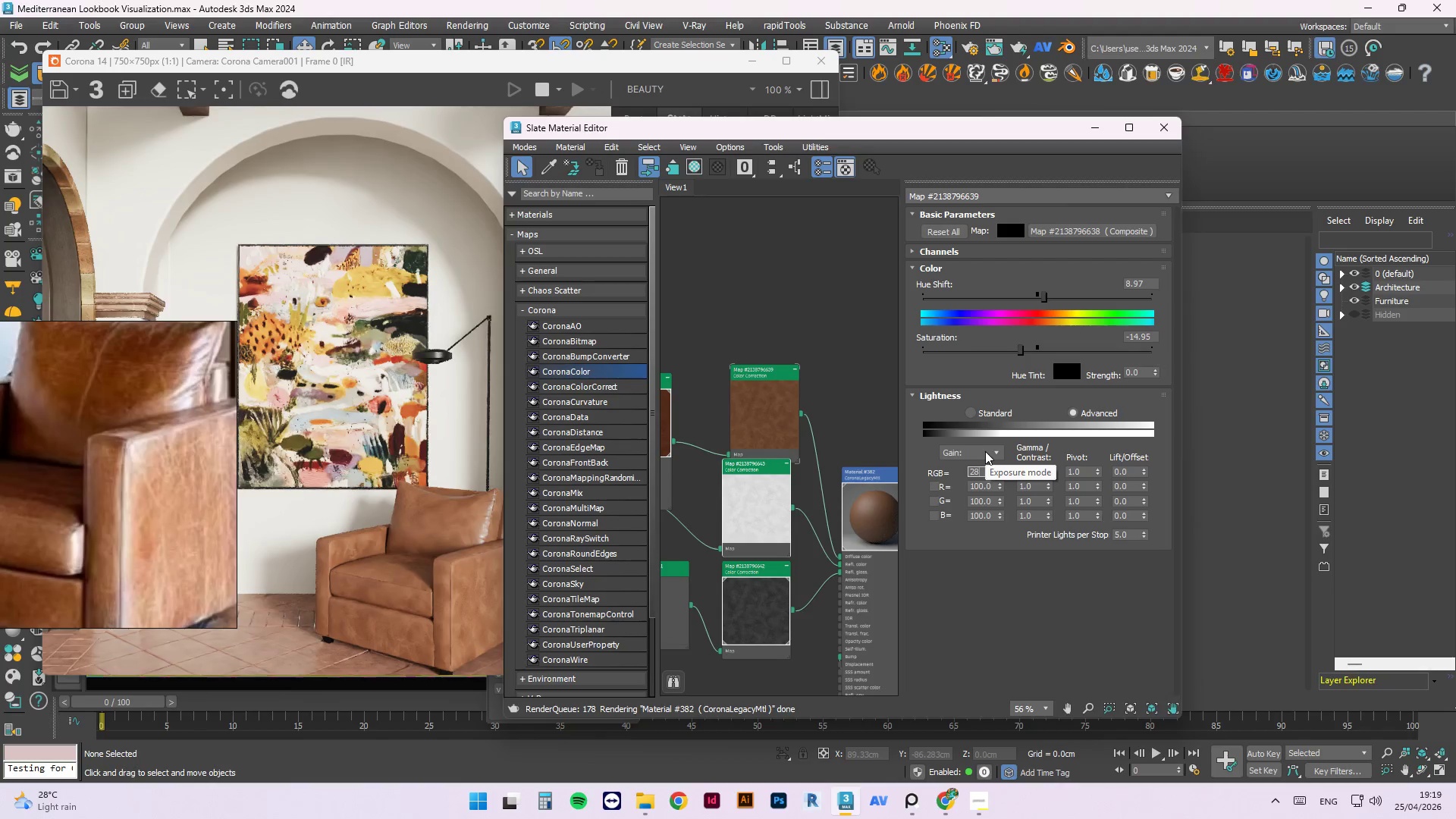 
key(Numpad0)
 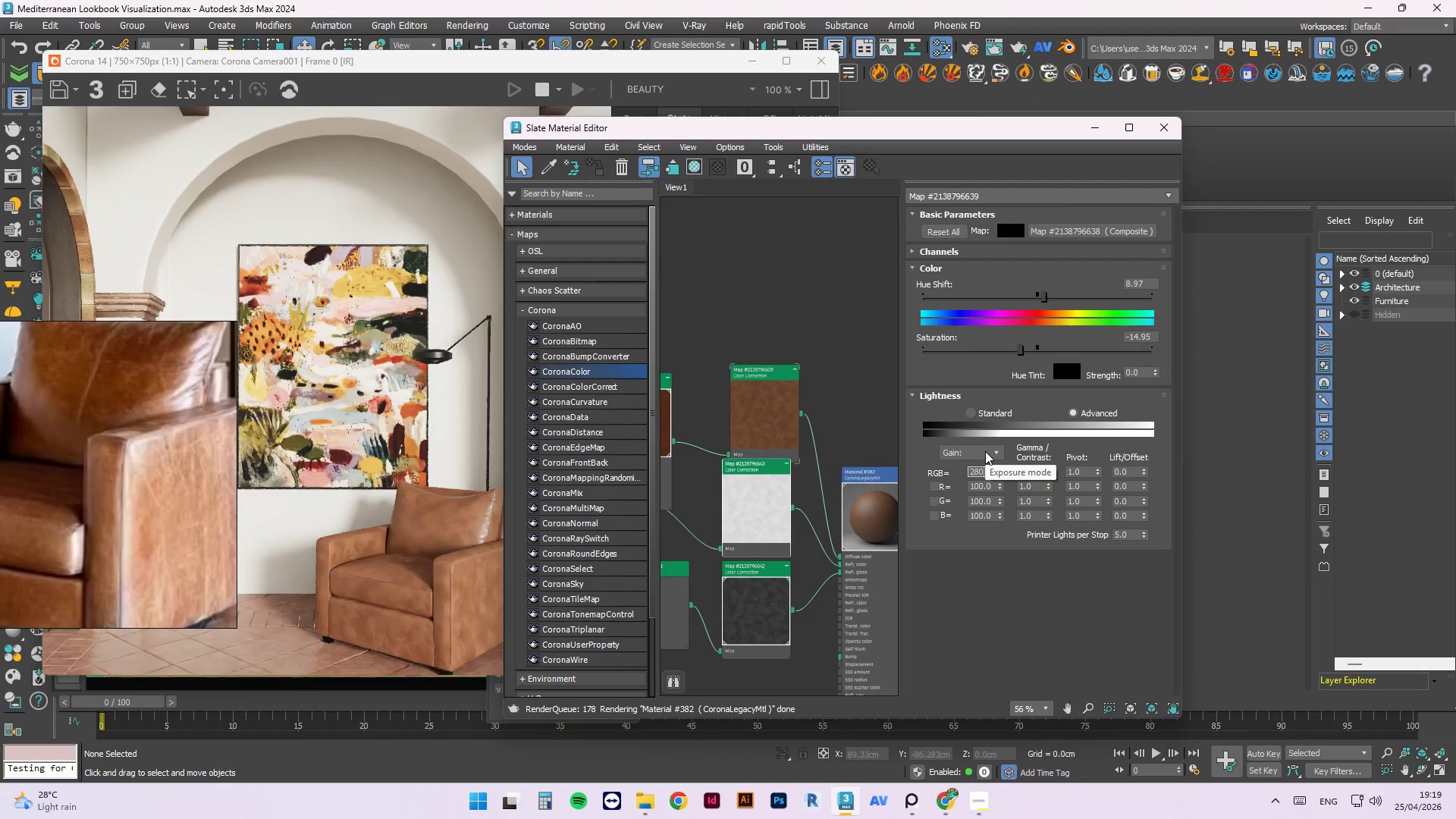 
key(NumpadEnter)
 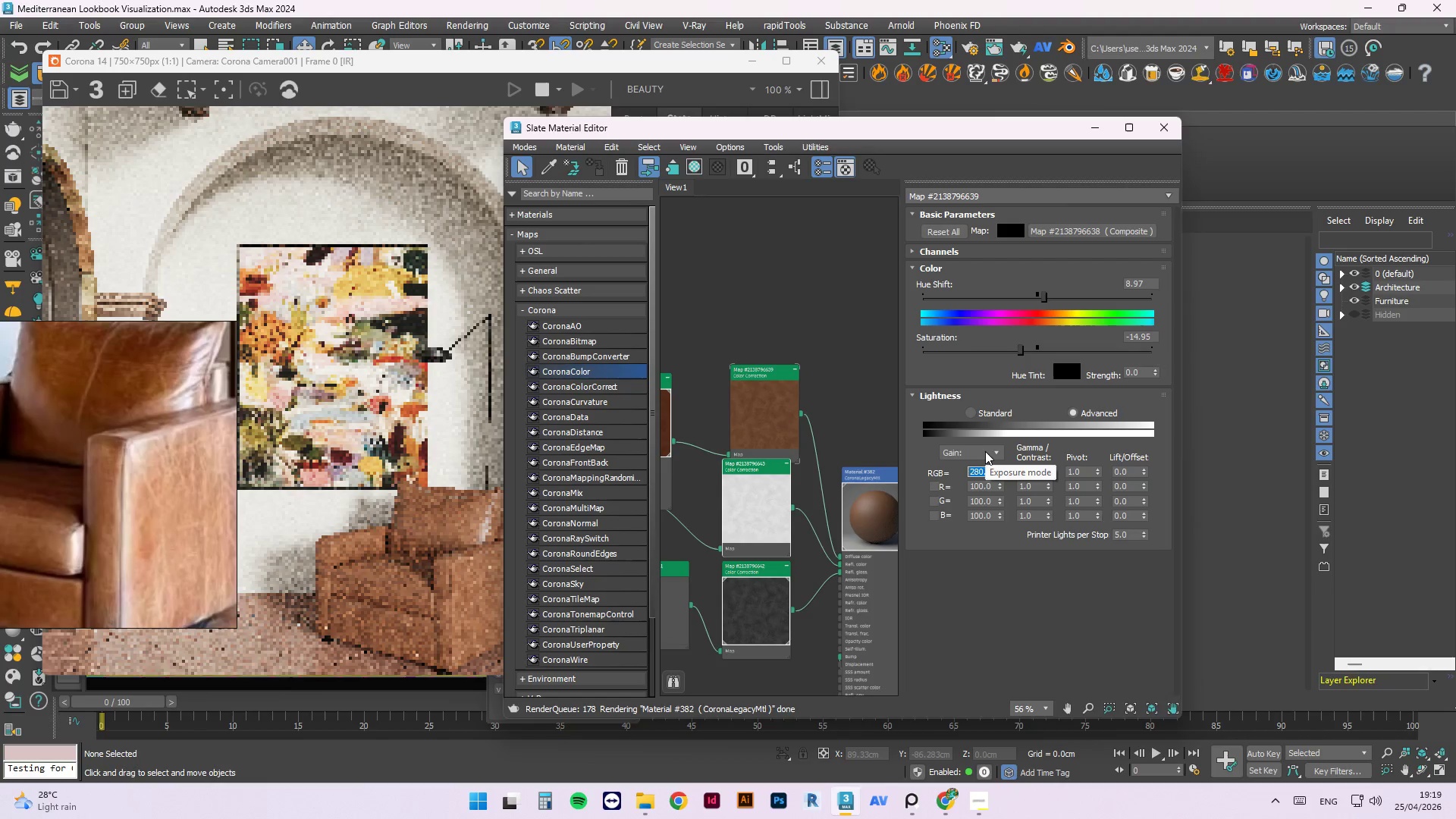 
key(Numpad2)
 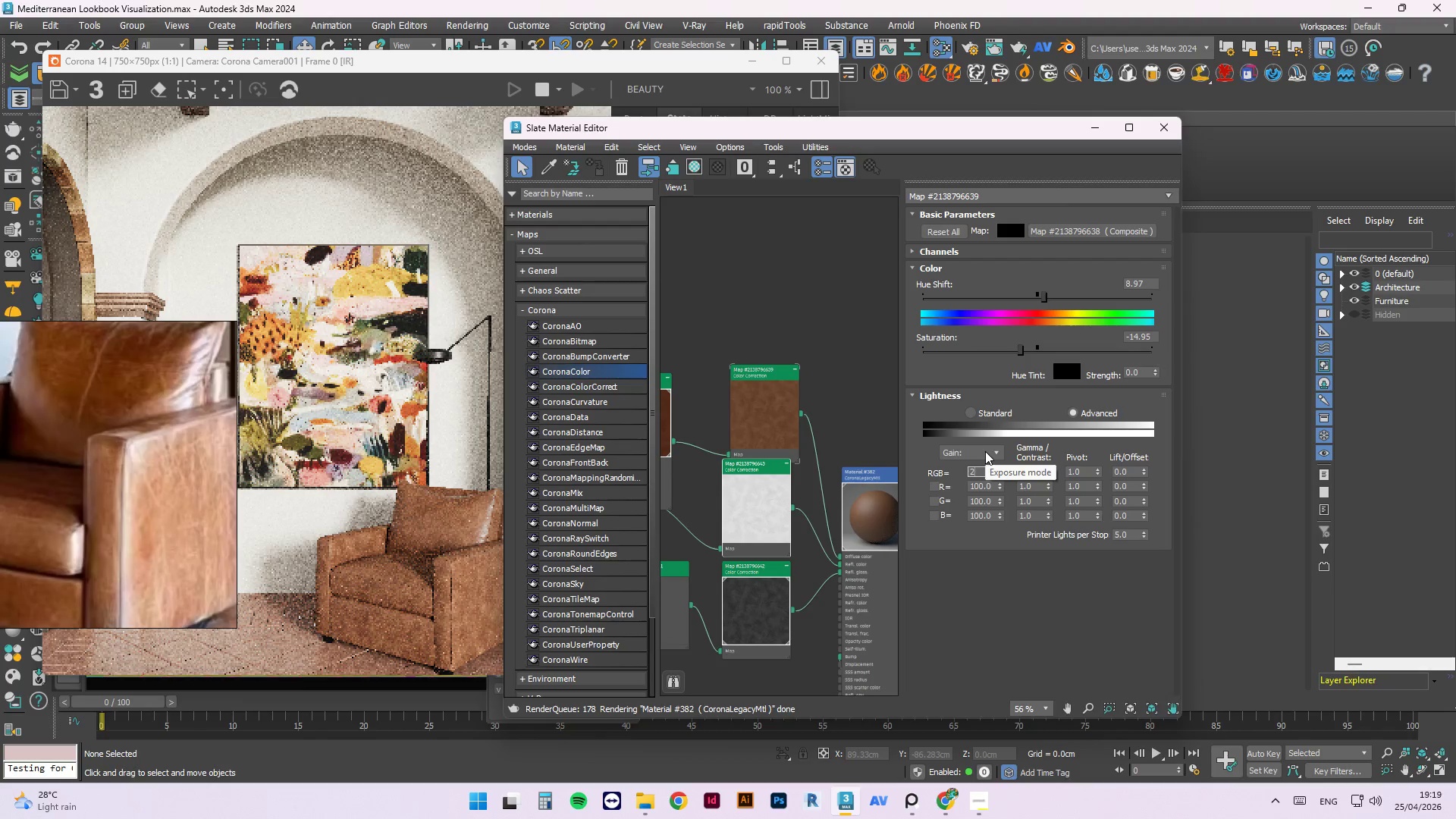 
key(Numpad5)
 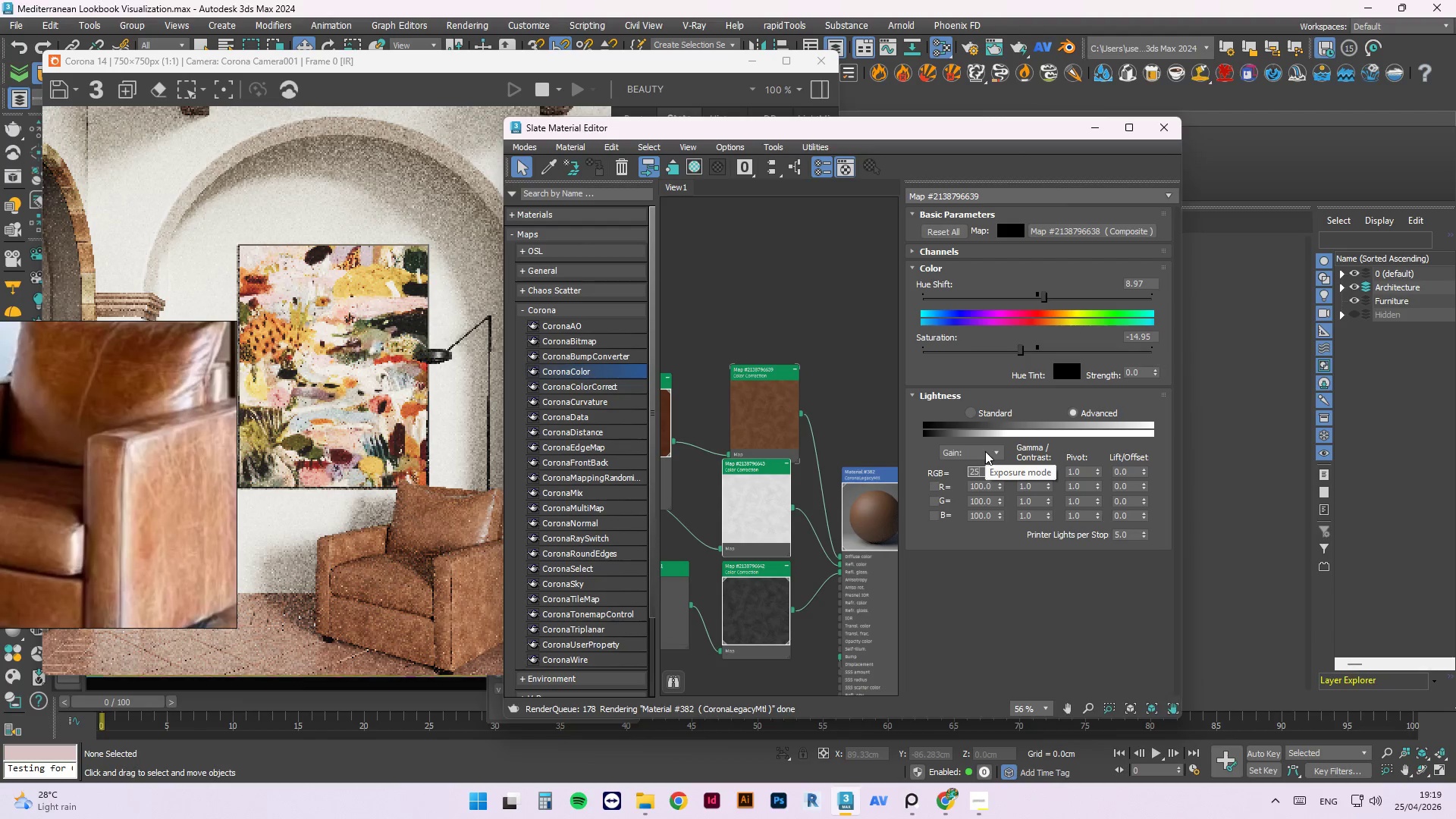 
key(Numpad0)
 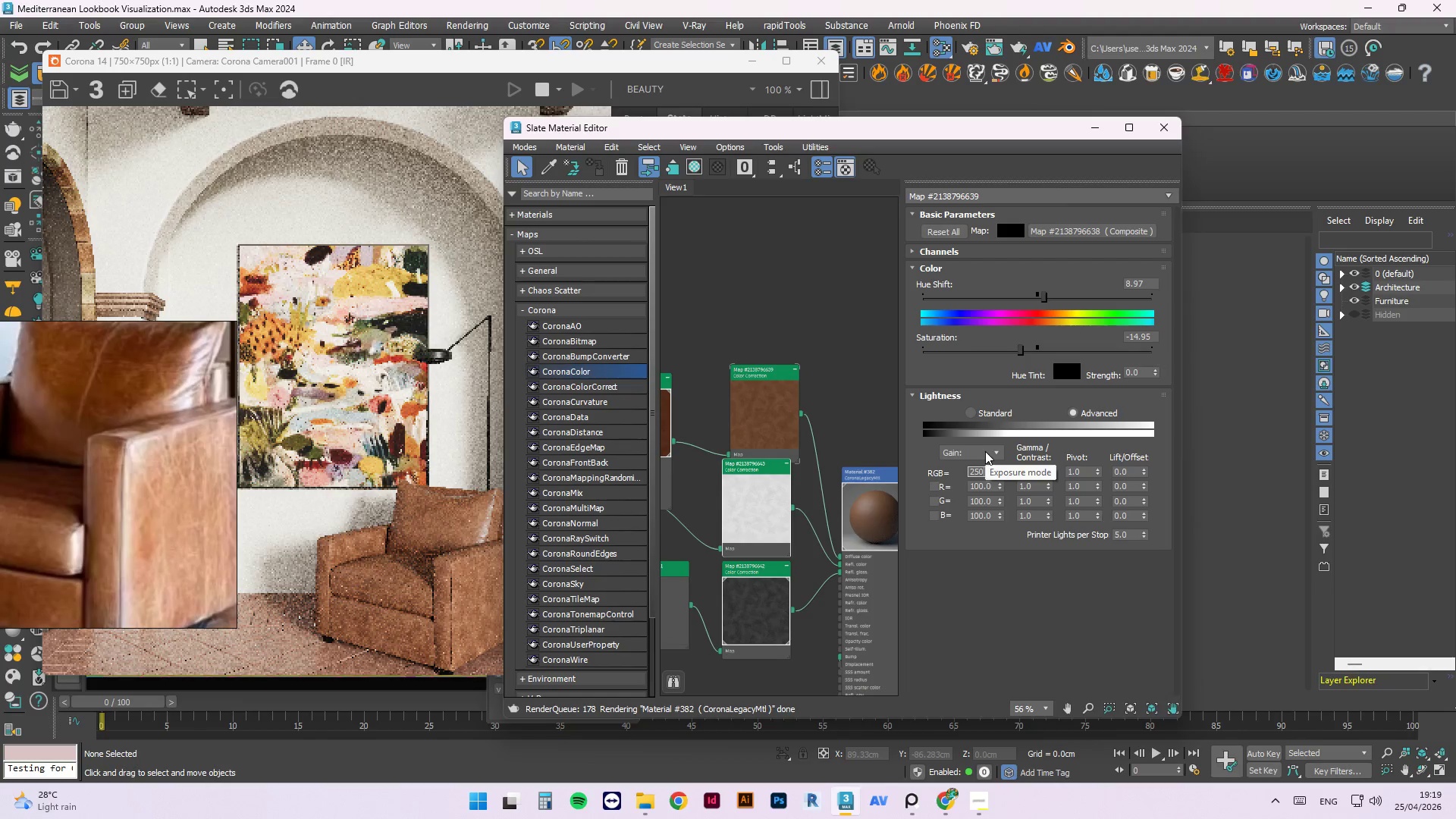 
key(NumpadEnter)
 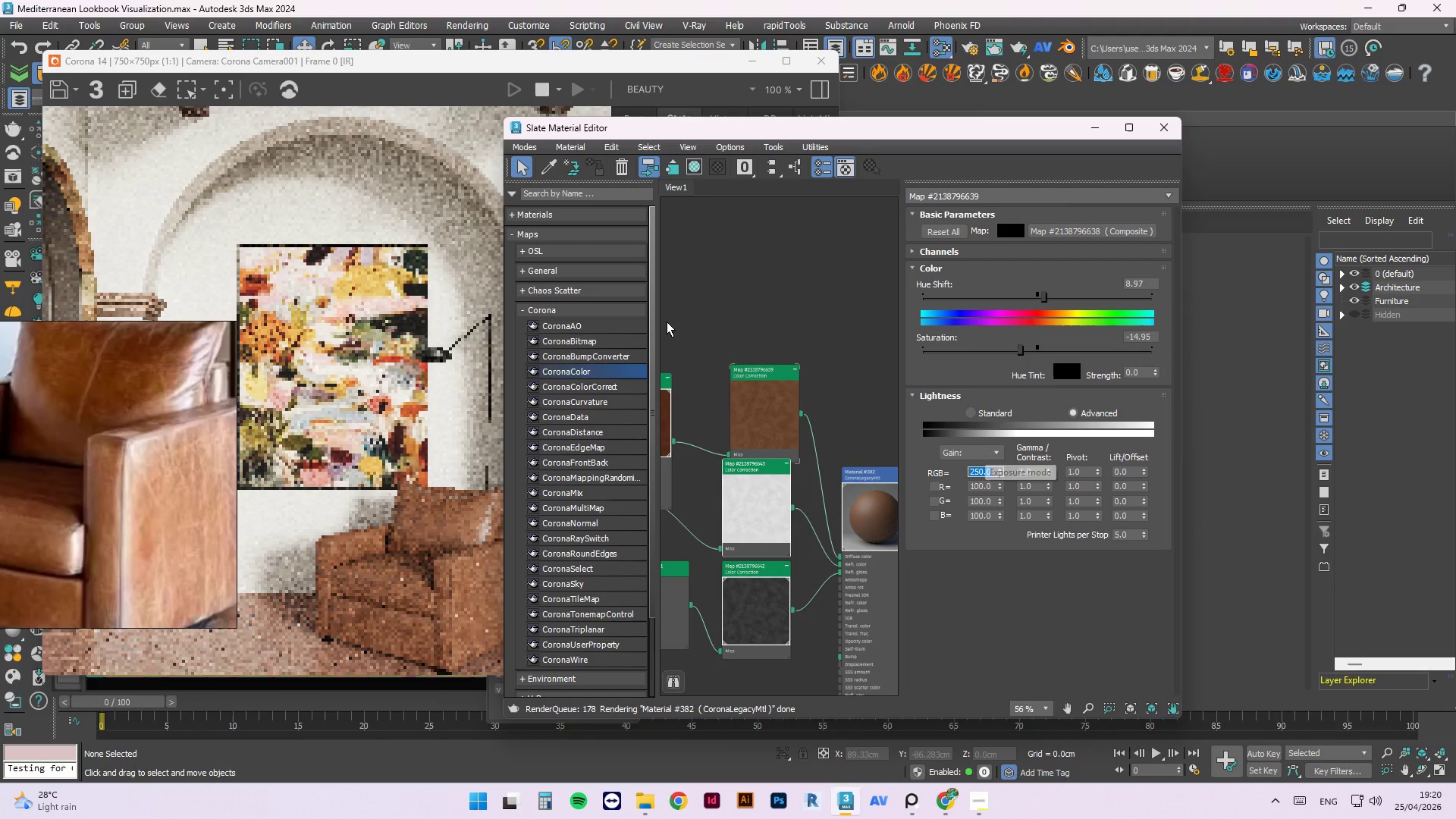 
left_click([787, 295])
 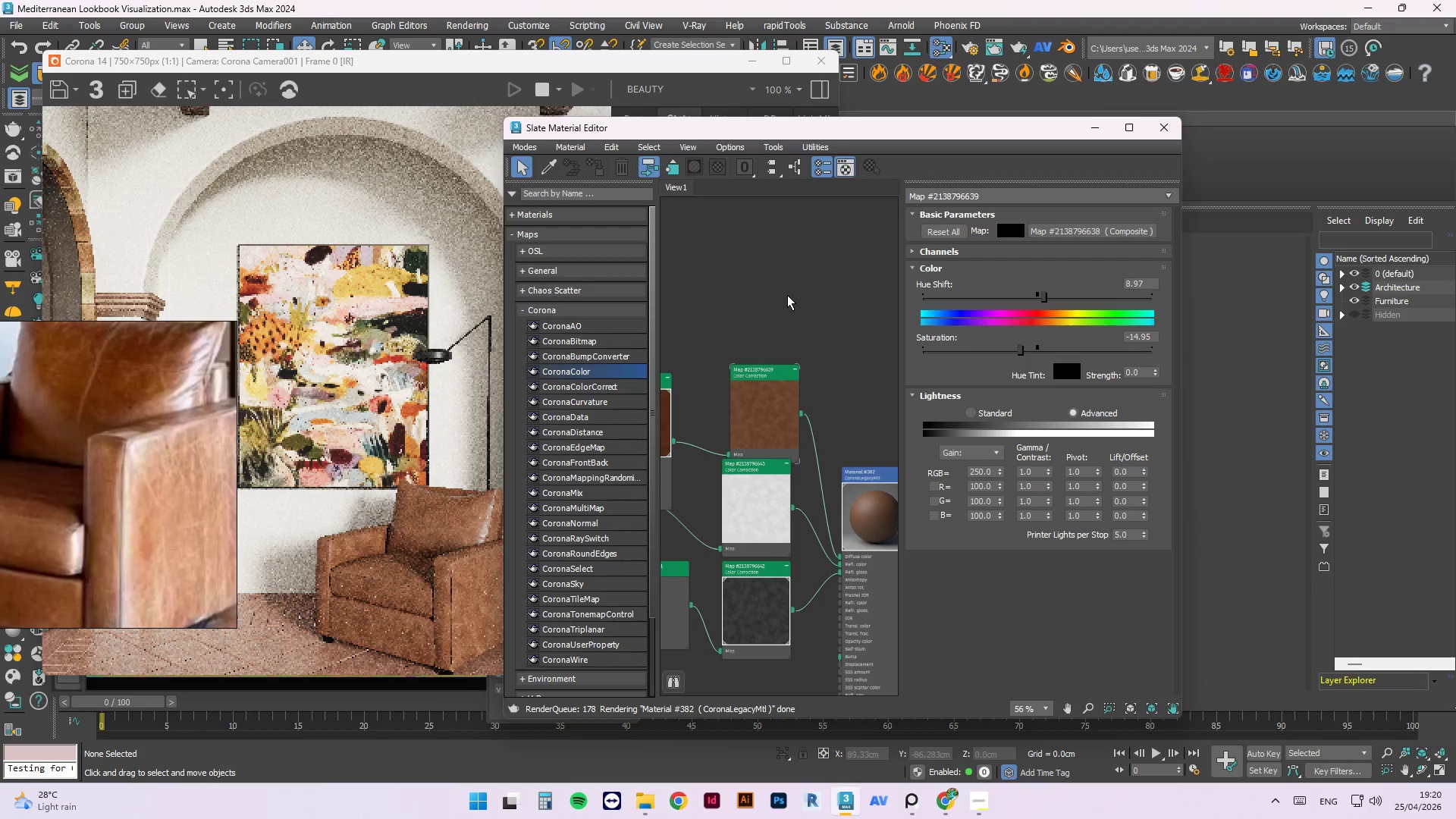 
key(Control+S)
 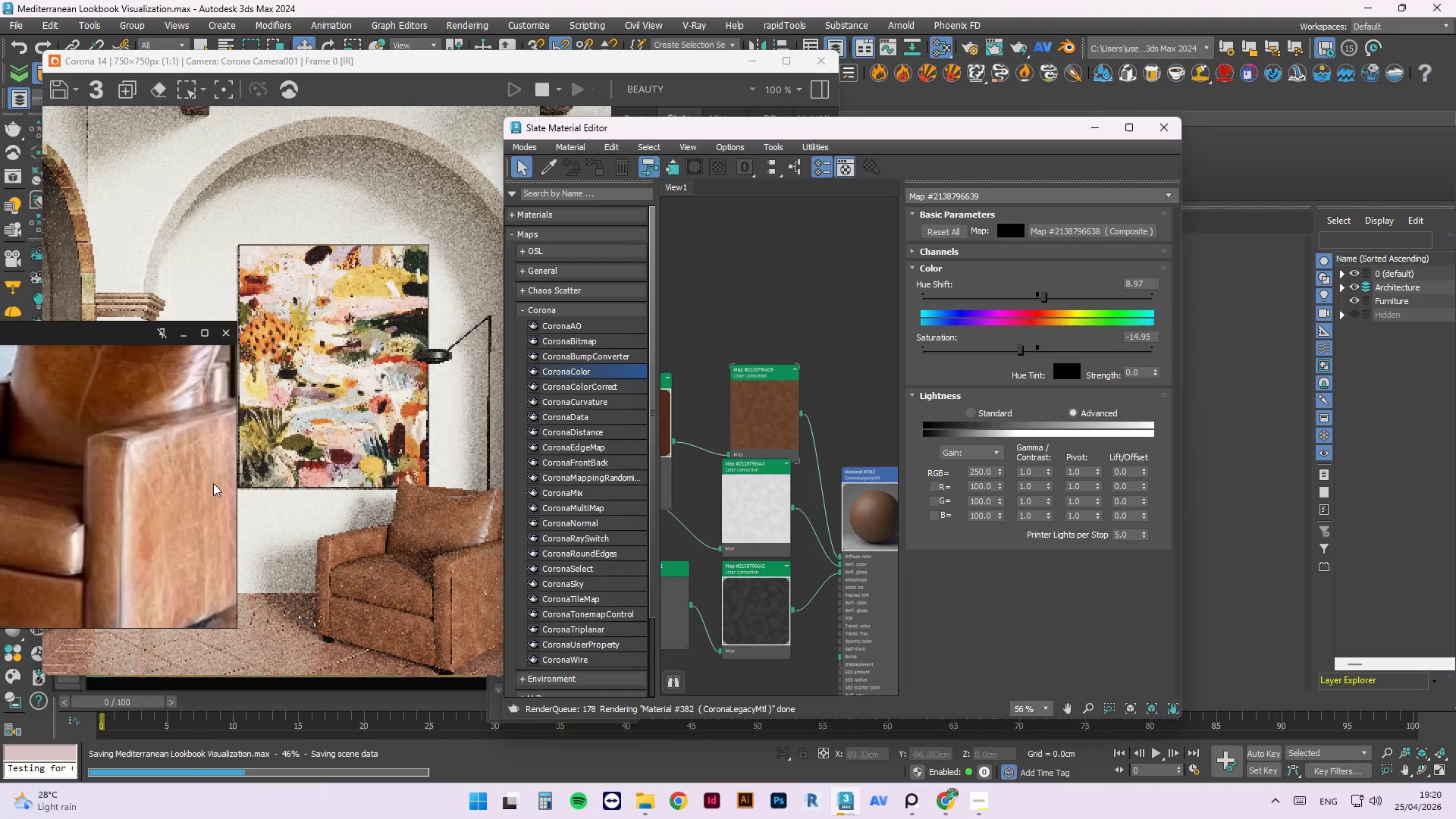 
scroll: coordinate [315, 428], scroll_direction: down, amount: 3.0
 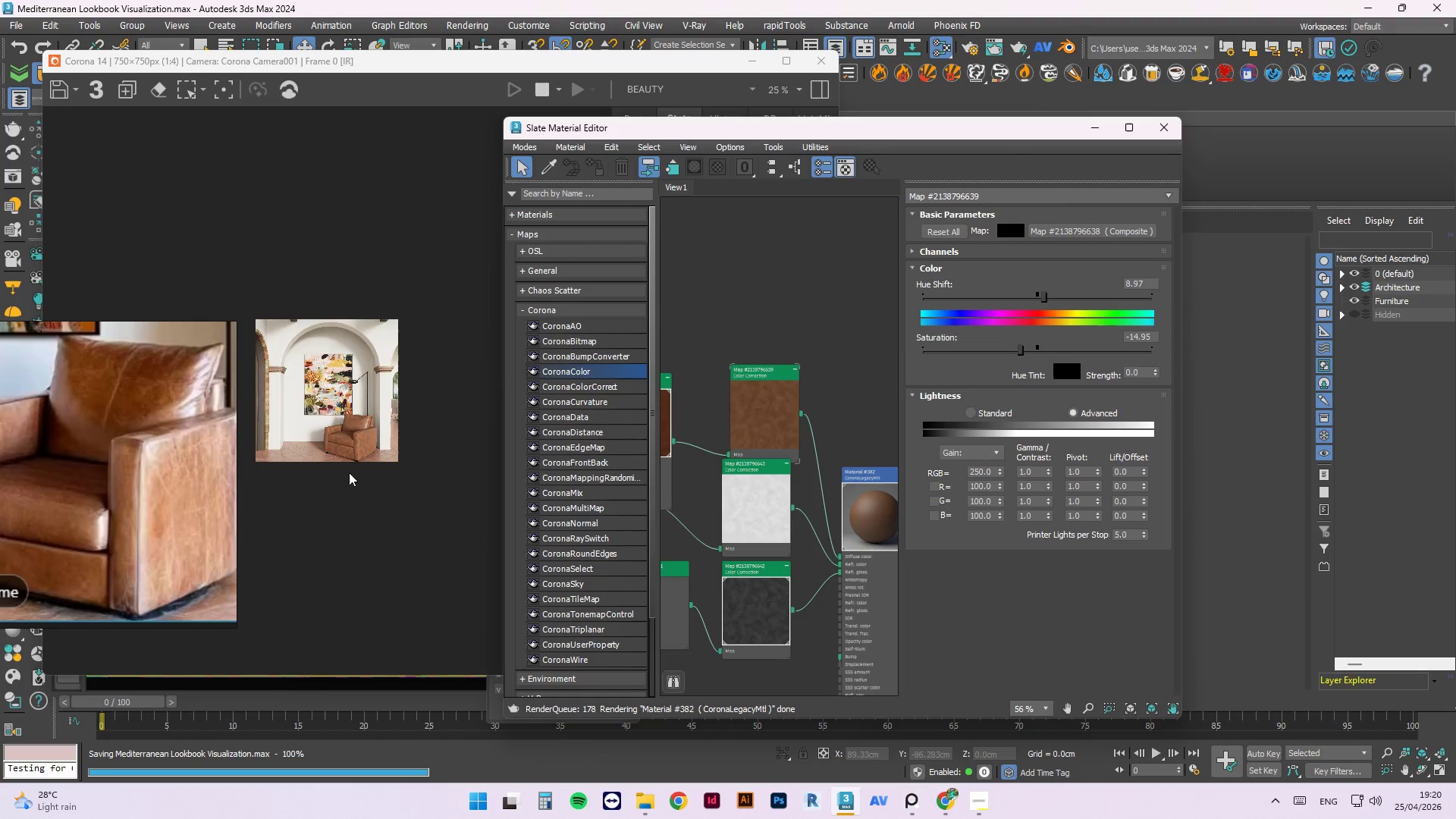 
scroll: coordinate [315, 394], scroll_direction: up, amount: 2.0
 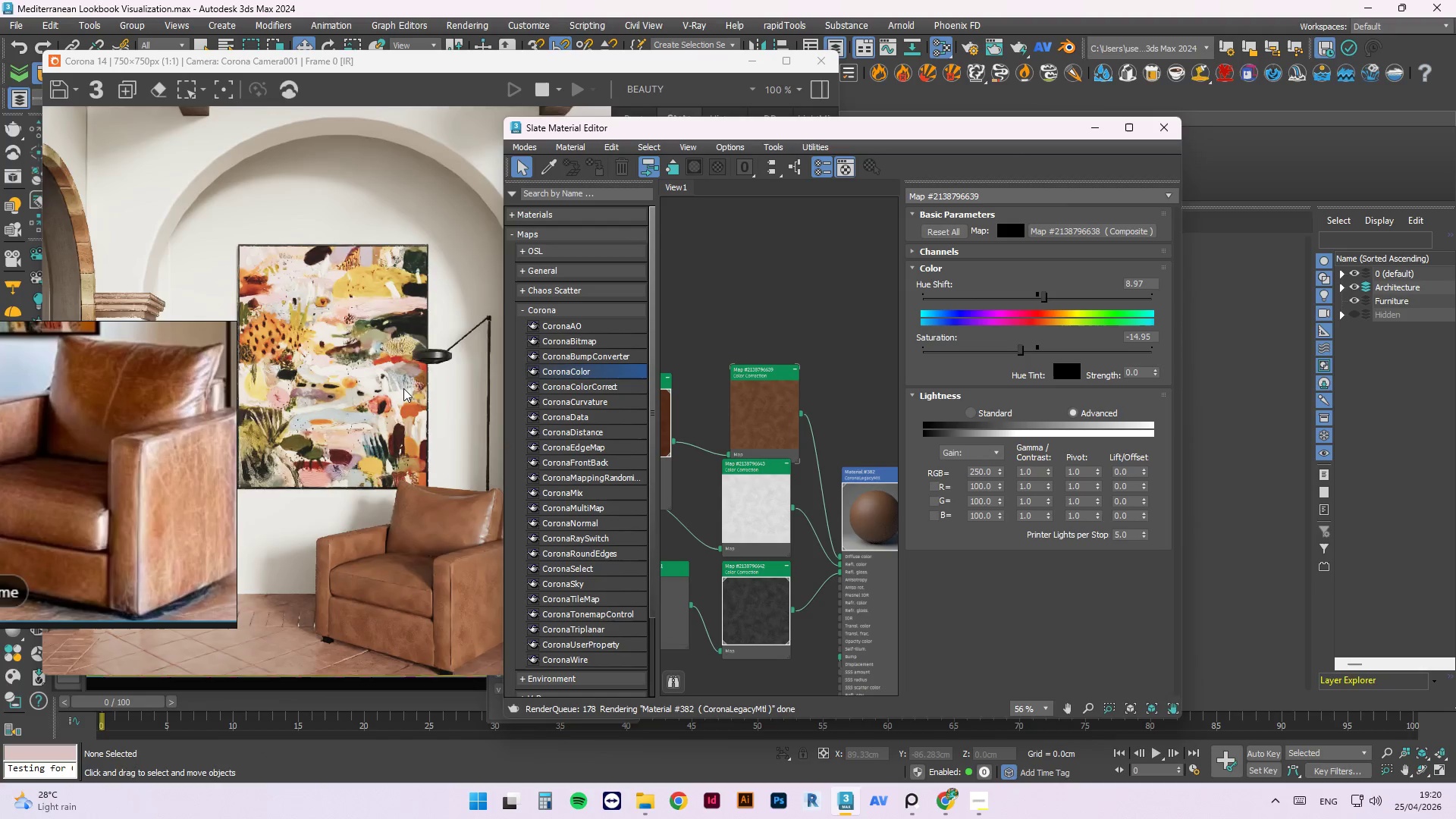 
scroll: coordinate [426, 365], scroll_direction: none, amount: 0.0
 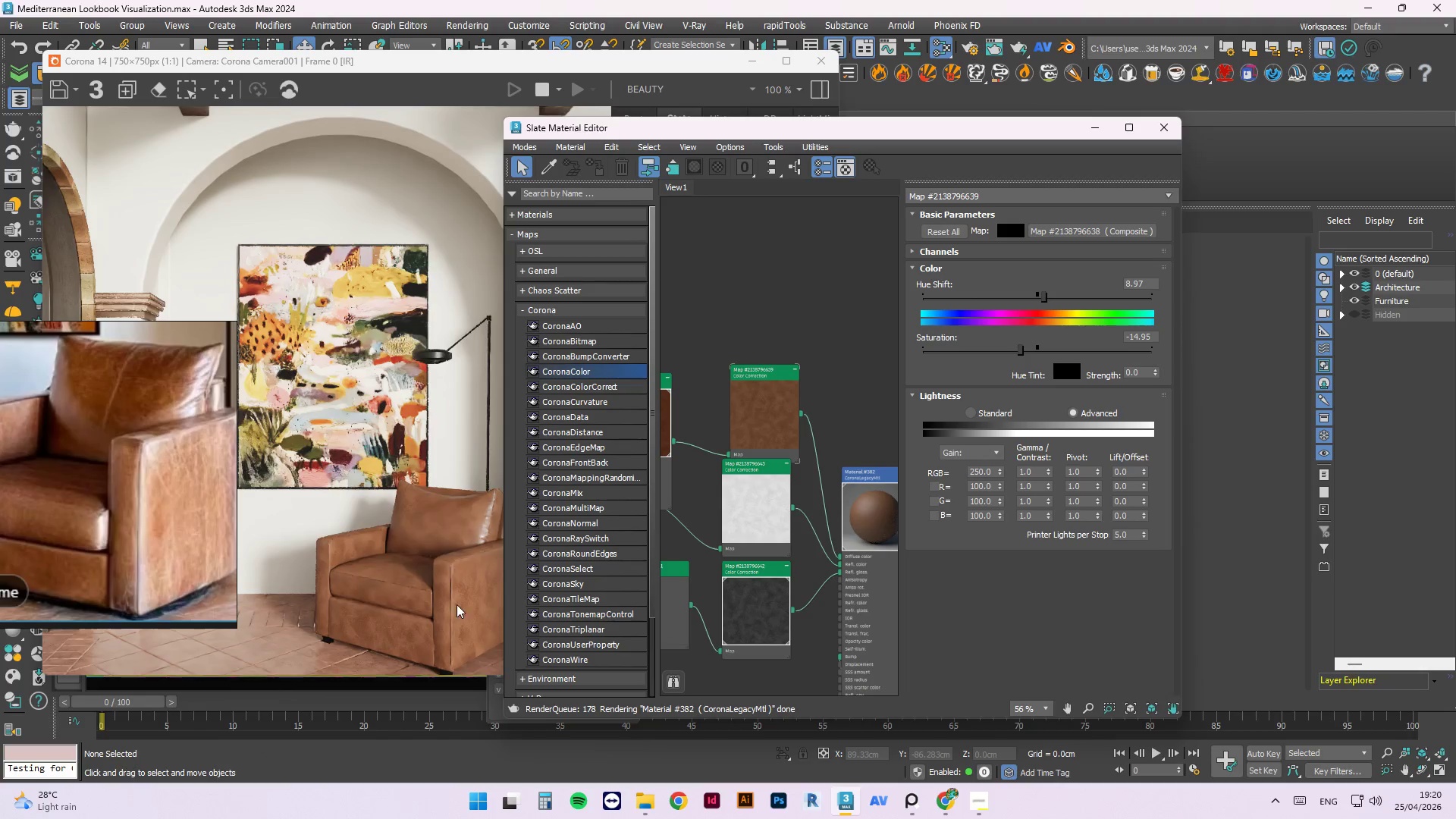 
scroll: coordinate [444, 524], scroll_direction: up, amount: 2.0
 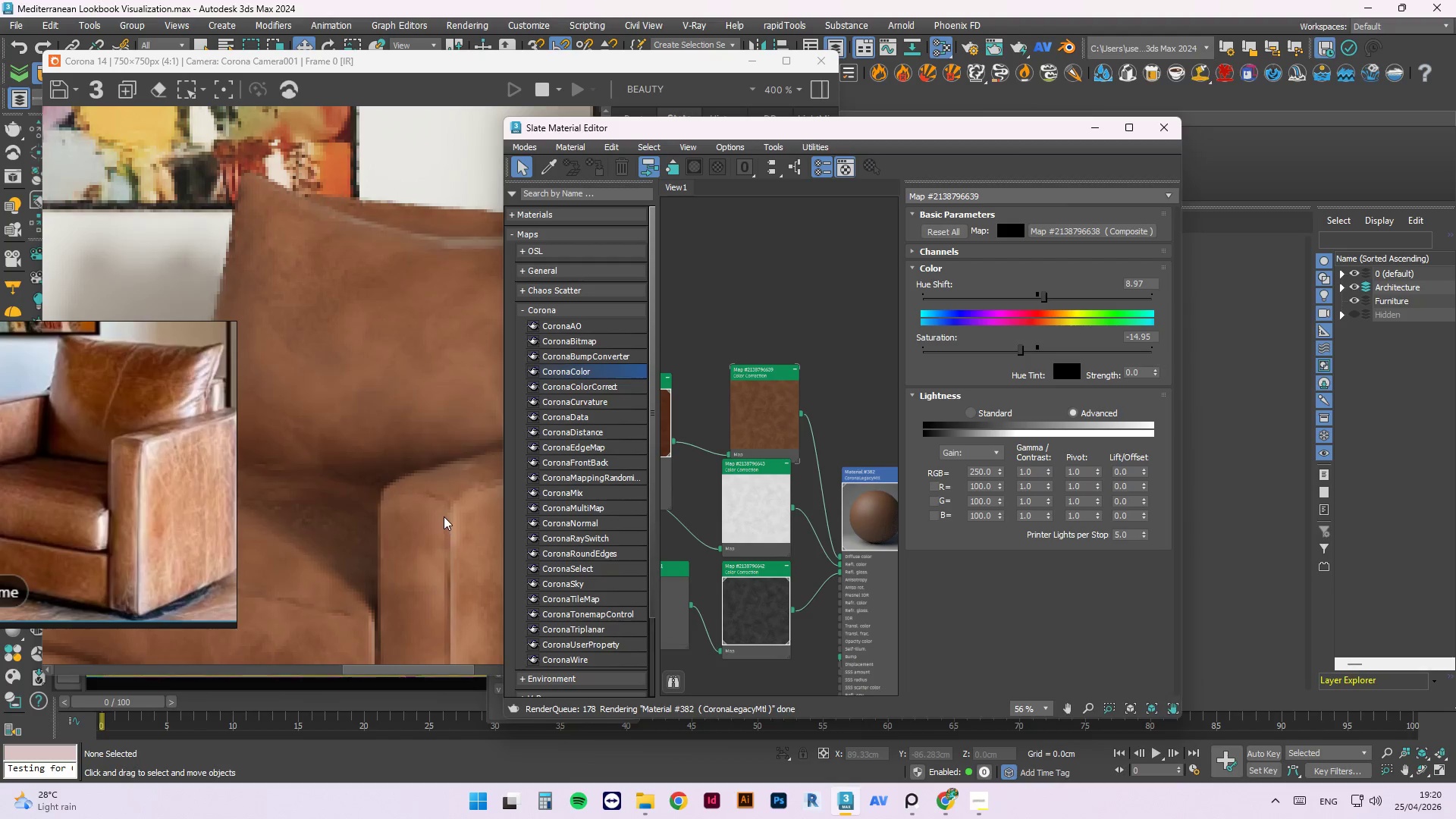 
scroll: coordinate [213, 519], scroll_direction: down, amount: 6.0
 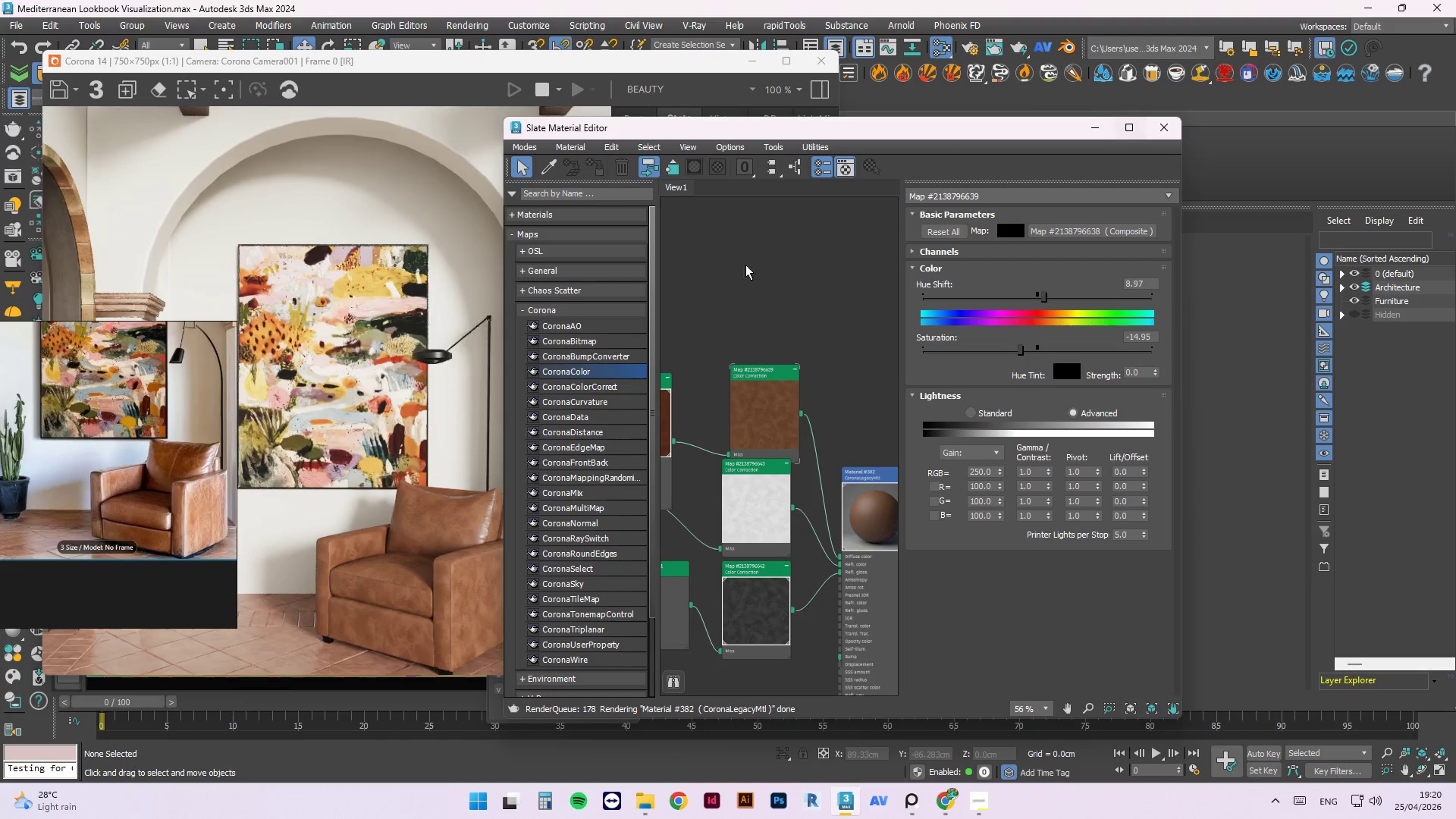 
left_click_drag(start_coordinate=[783, 126], to_coordinate=[1087, 460])
 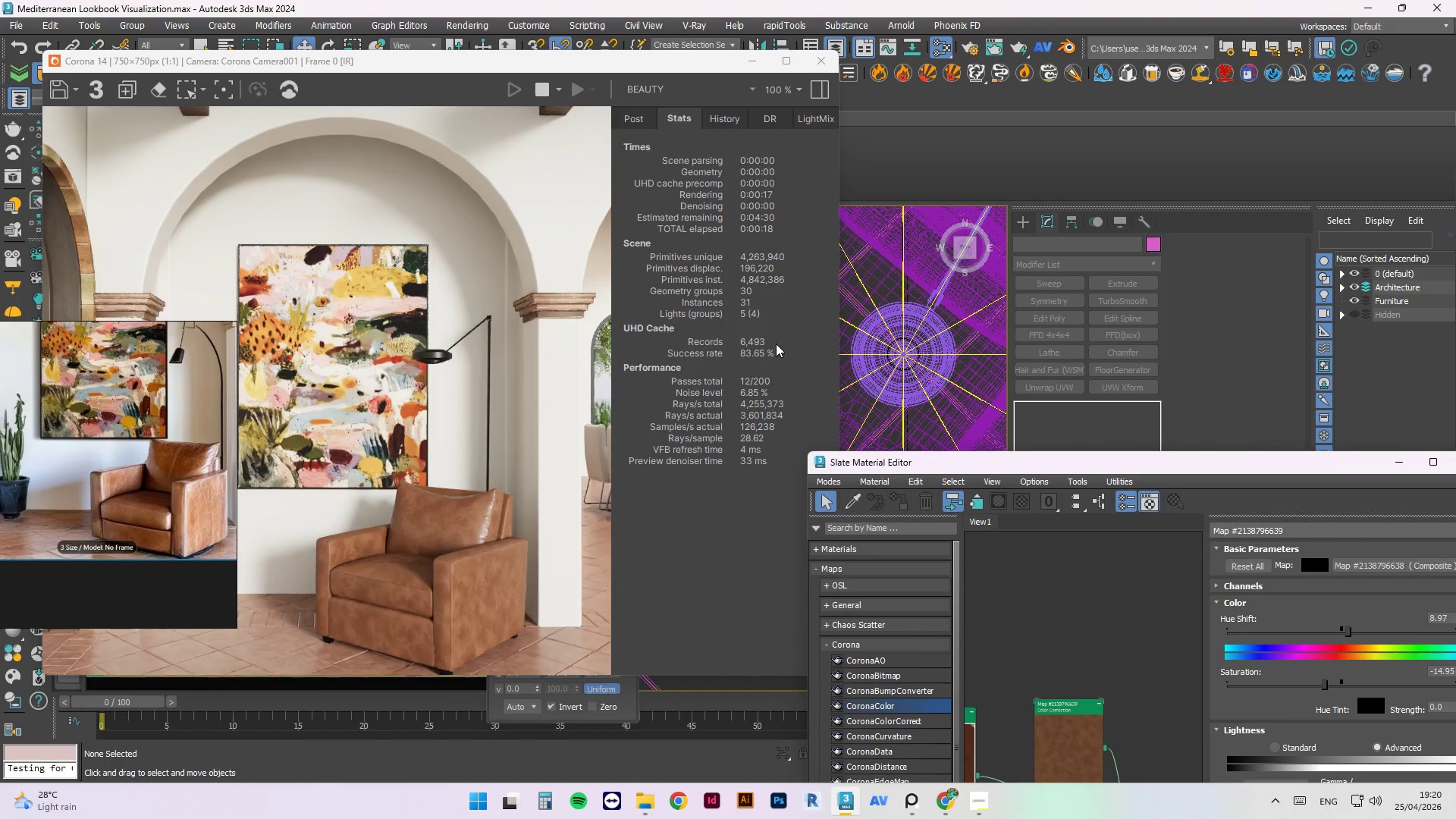 
scroll: coordinate [905, 329], scroll_direction: down, amount: 14.0
 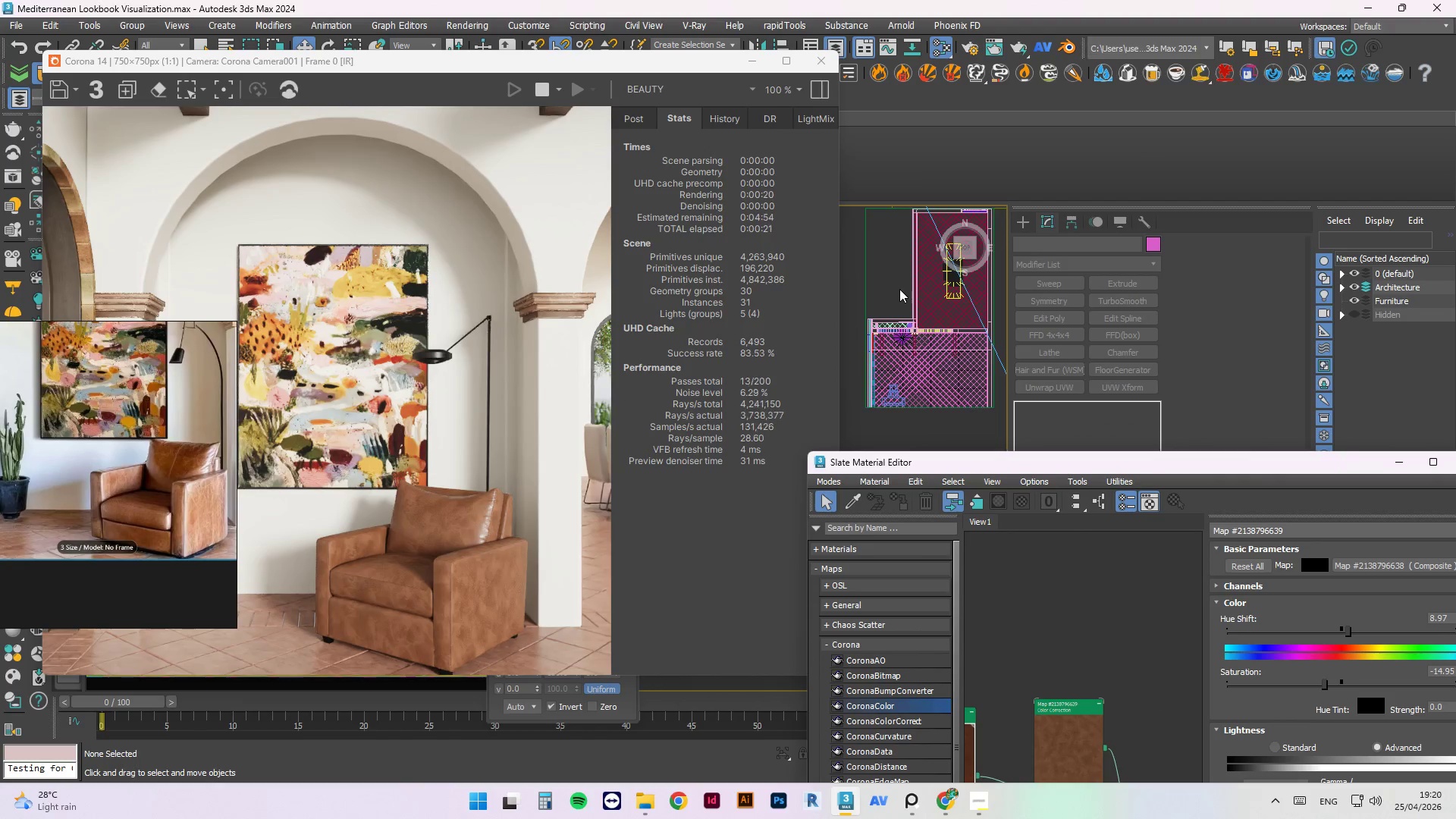 
key(F)
 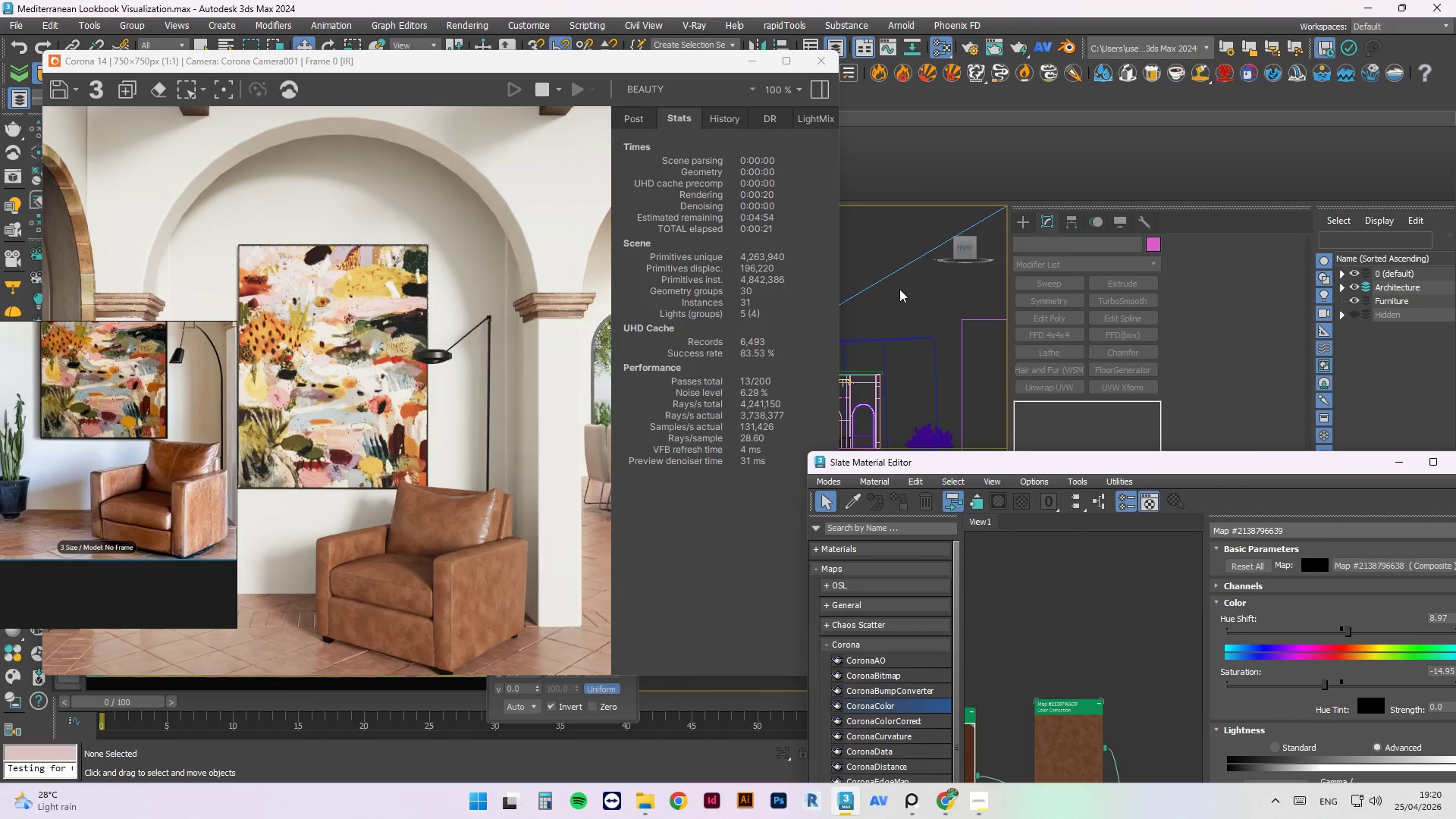 
left_click([884, 300])
 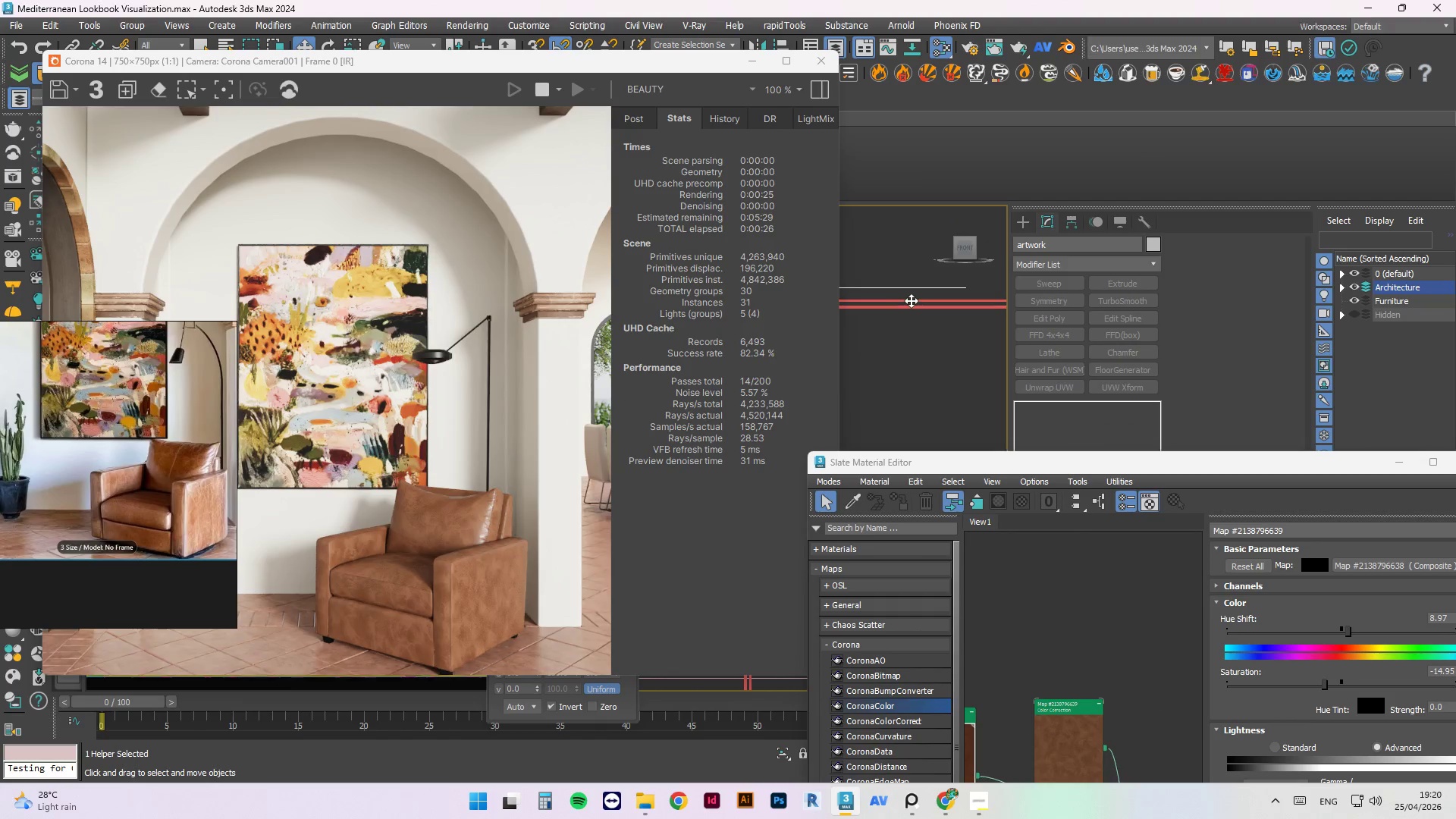 
scroll: coordinate [884, 300], scroll_direction: up, amount: 11.0
 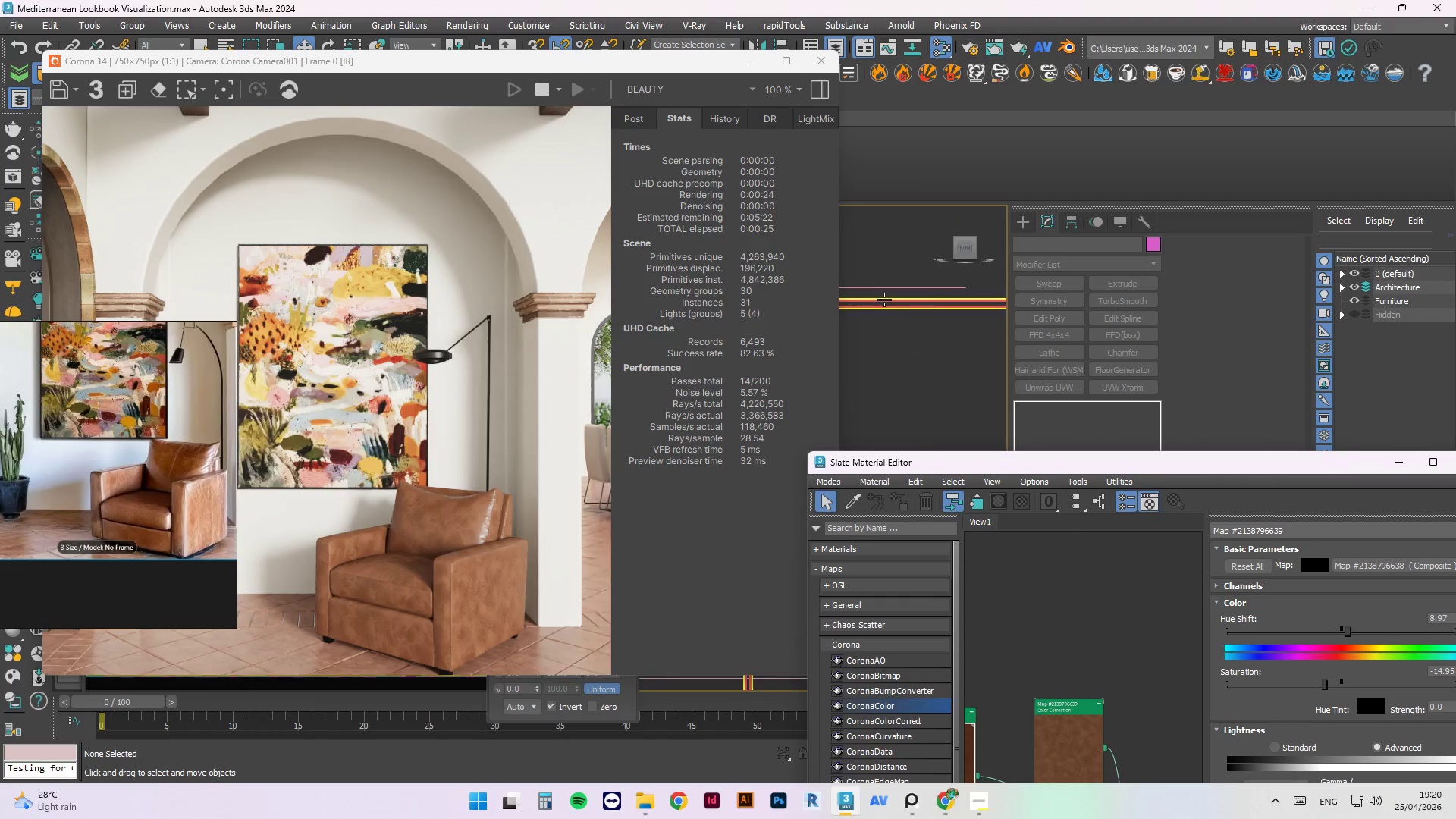 
scroll: coordinate [917, 296], scroll_direction: down, amount: 5.0
 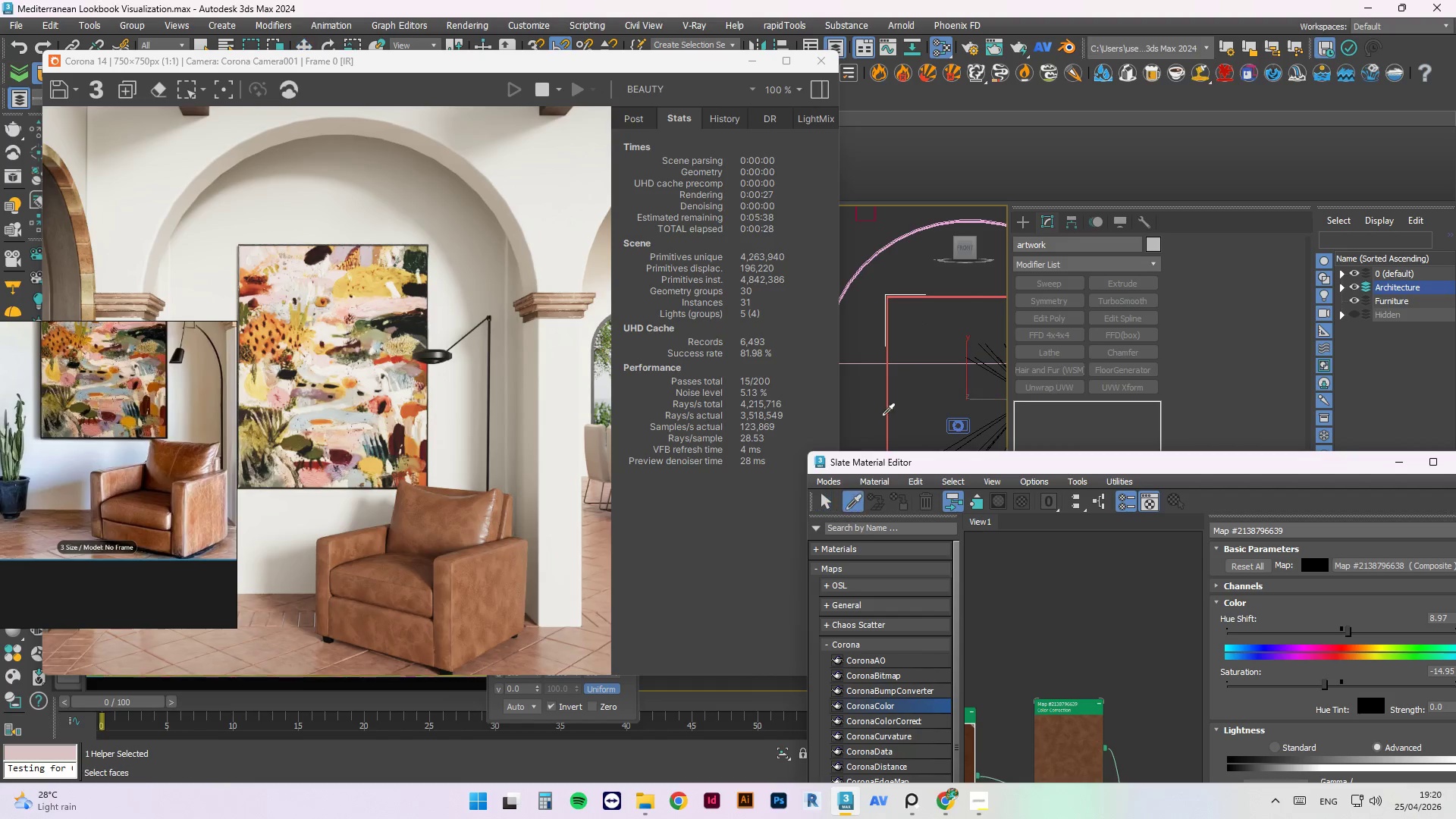 
scroll: coordinate [896, 384], scroll_direction: up, amount: 2.0
 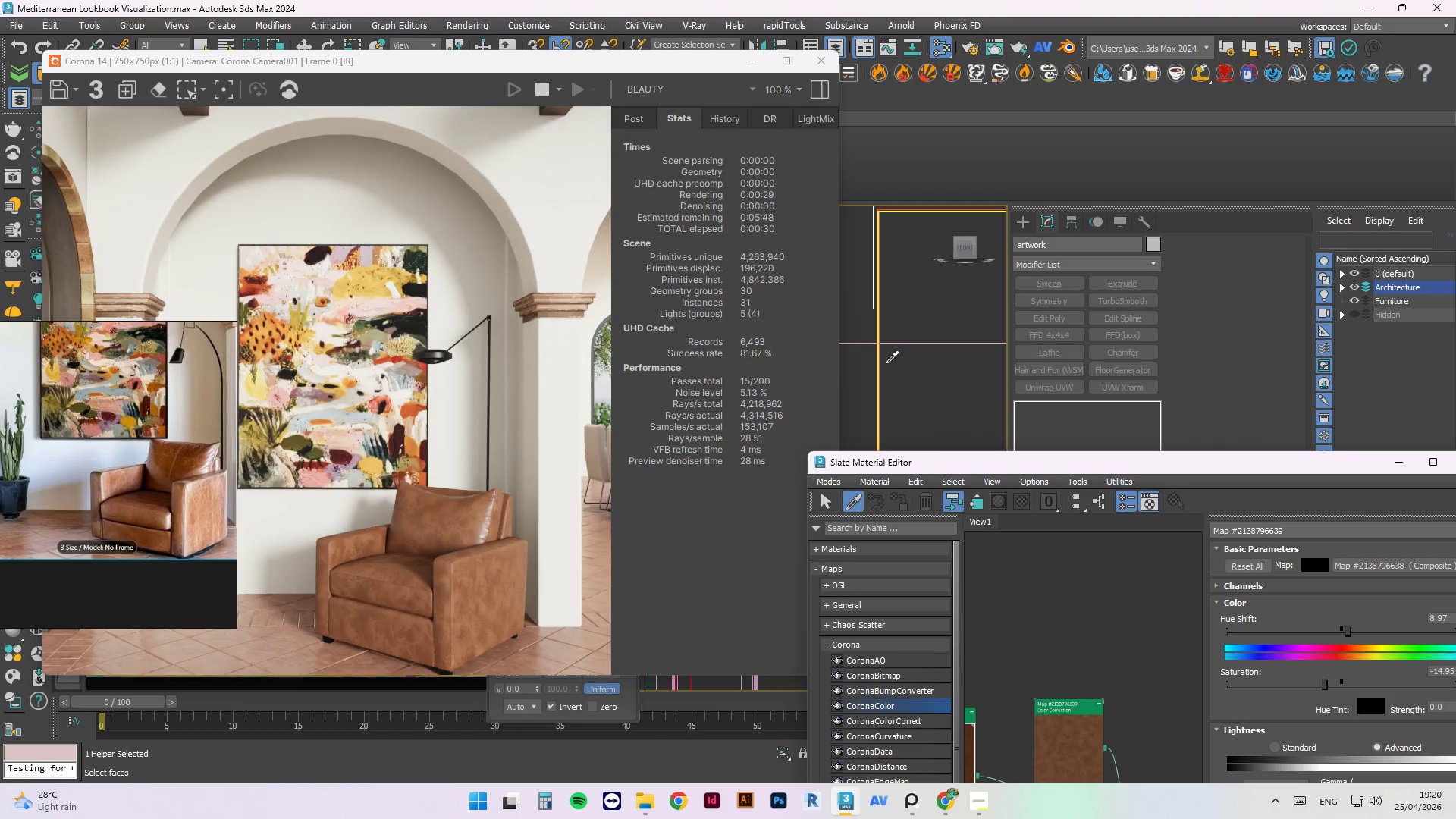 
left_click([886, 362])
 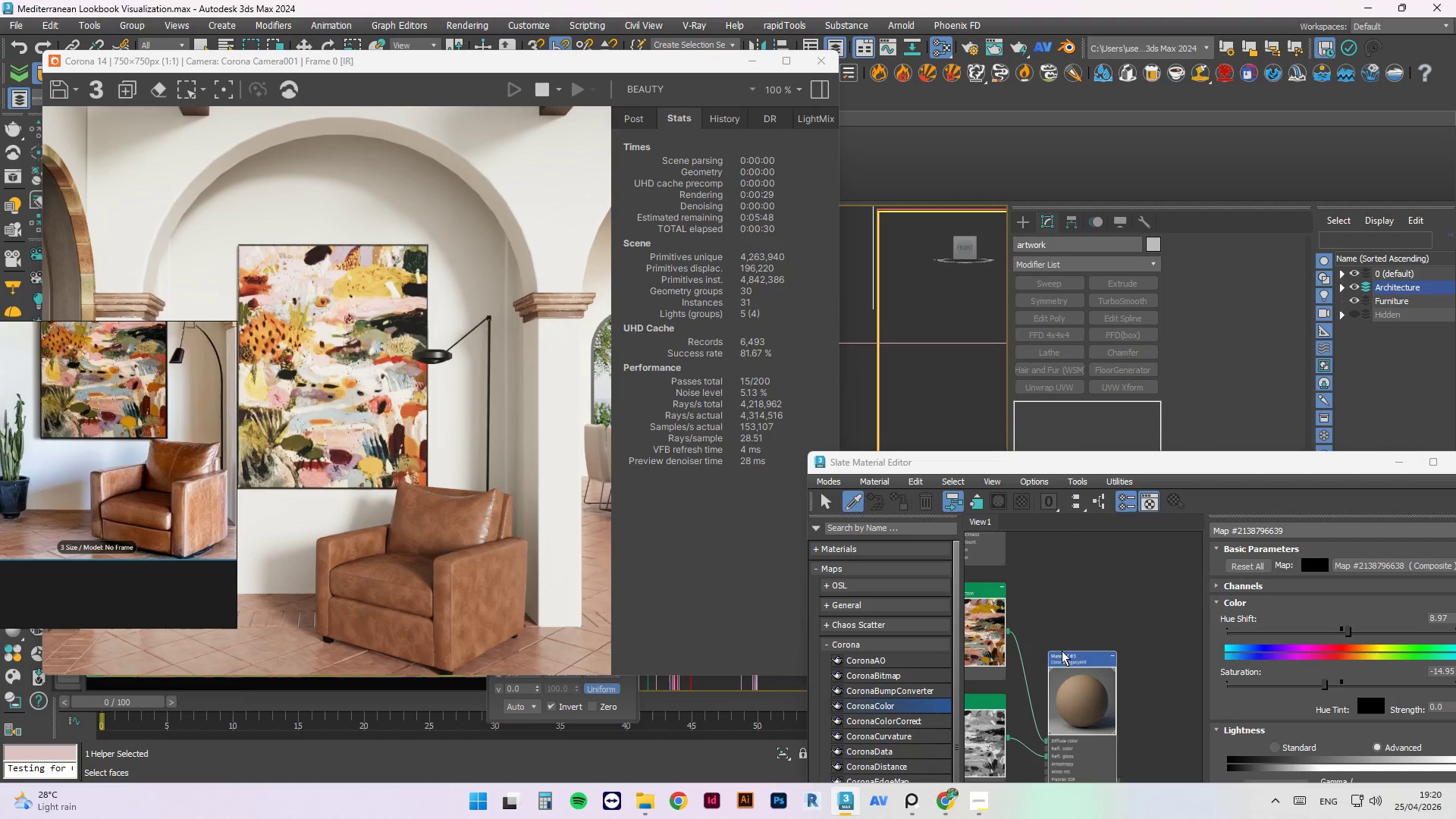 
left_click_drag(start_coordinate=[1070, 664], to_coordinate=[1135, 647])
 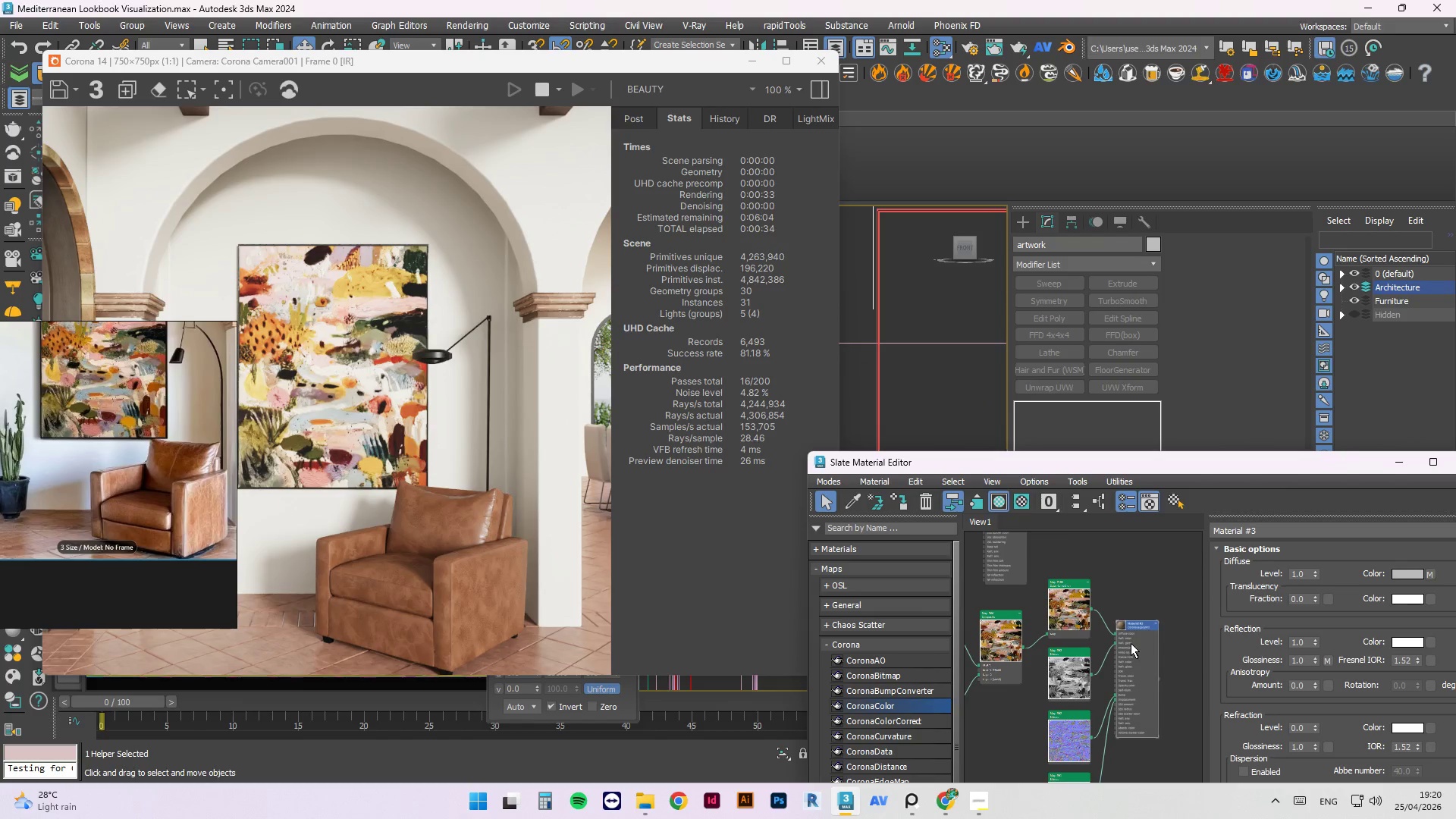 
scroll: coordinate [1062, 613], scroll_direction: down, amount: 2.0
 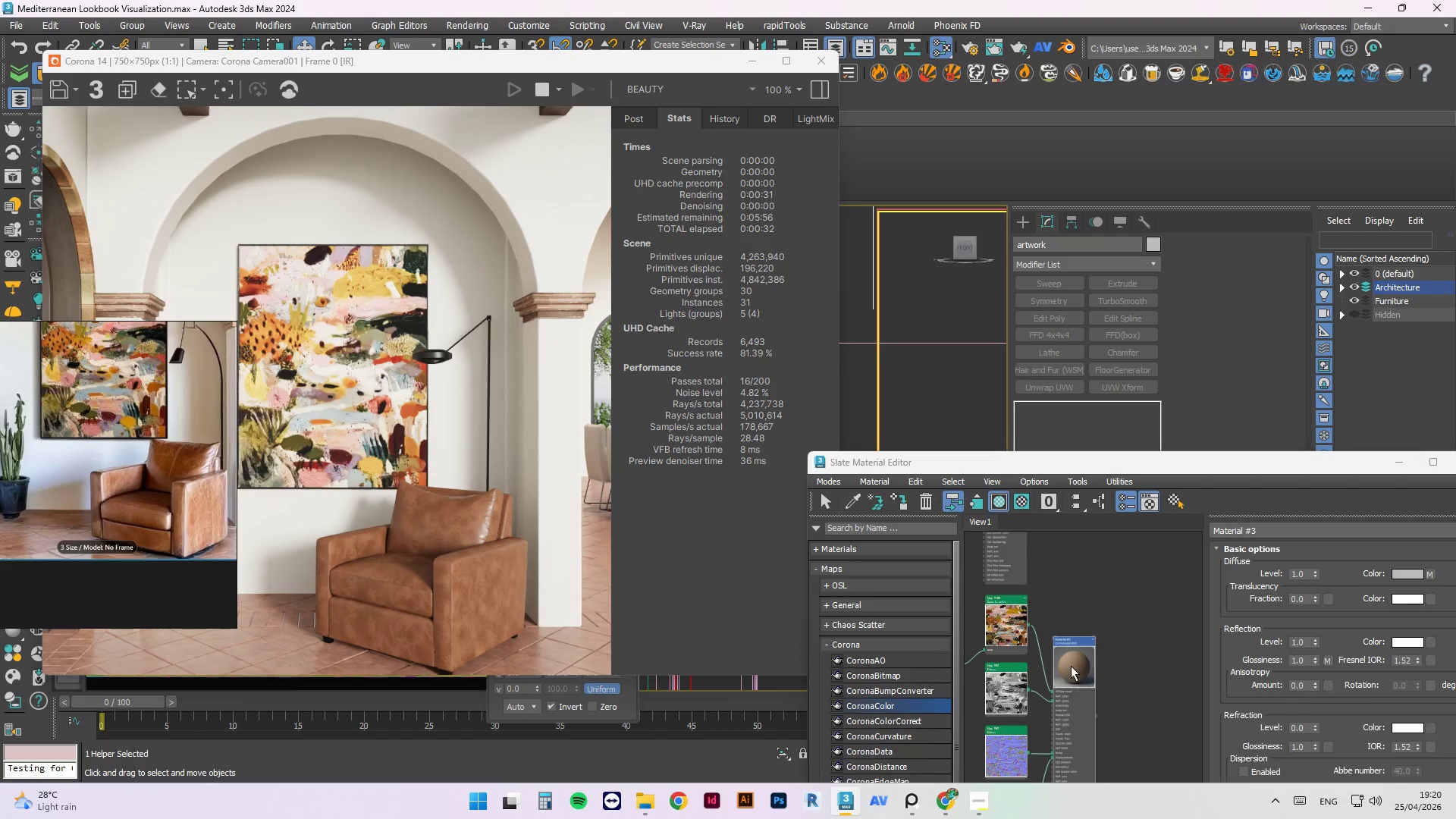 
scroll: coordinate [265, 388], scroll_direction: up, amount: 11.0
 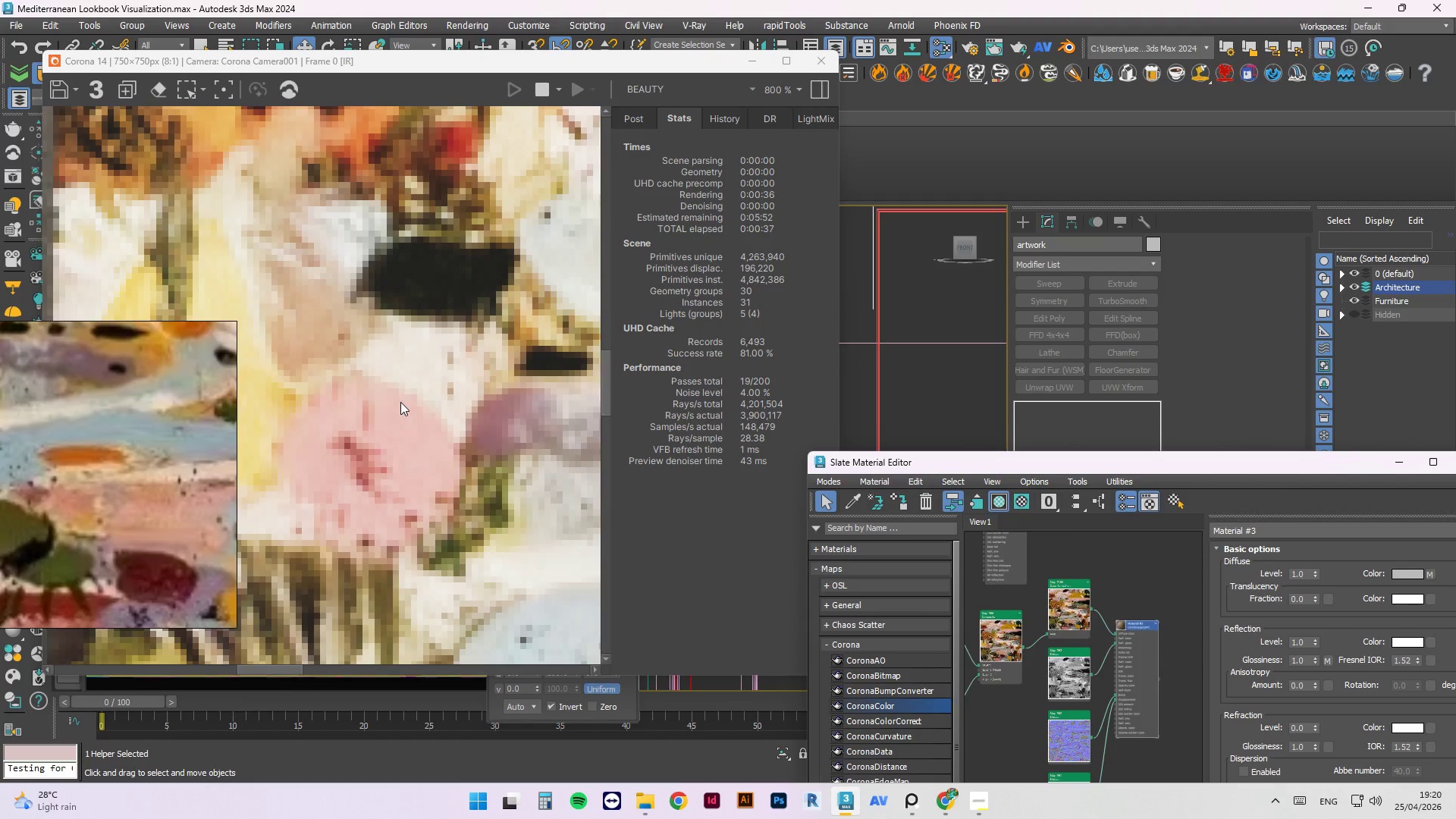 
scroll: coordinate [400, 402], scroll_direction: down, amount: 1.0
 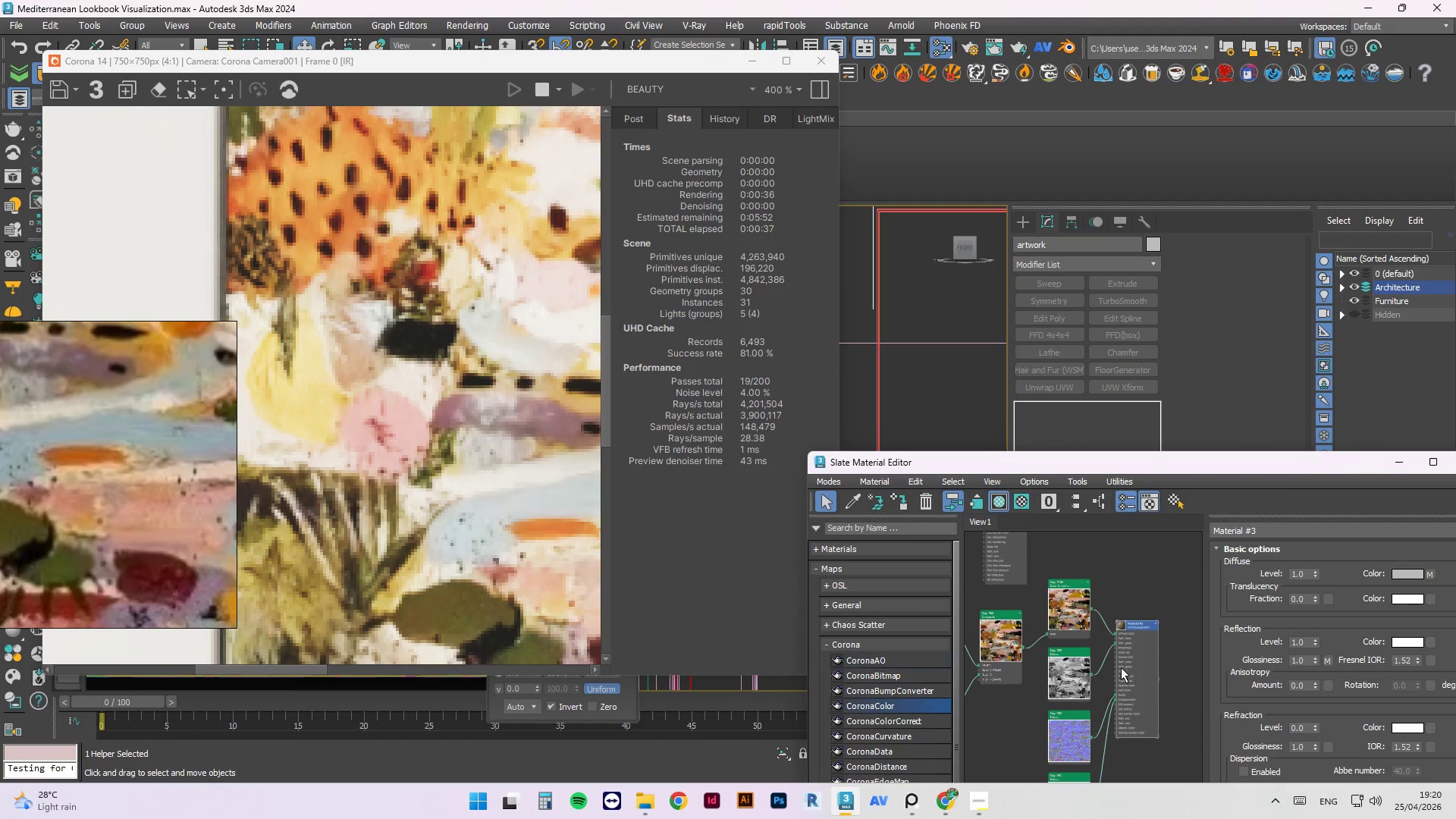 
scroll: coordinate [1002, 670], scroll_direction: up, amount: 3.0
 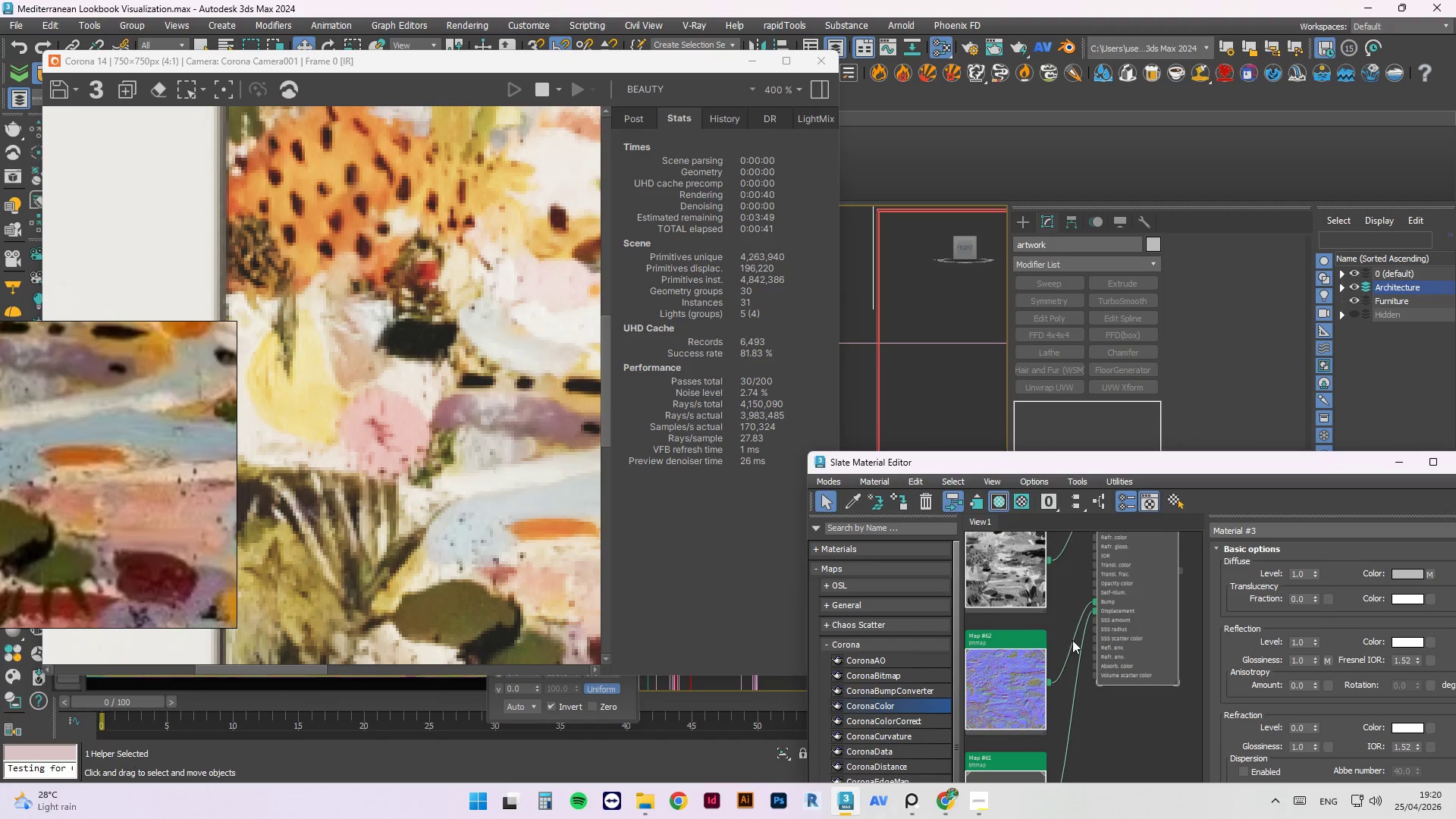 
left_click([1141, 617])
 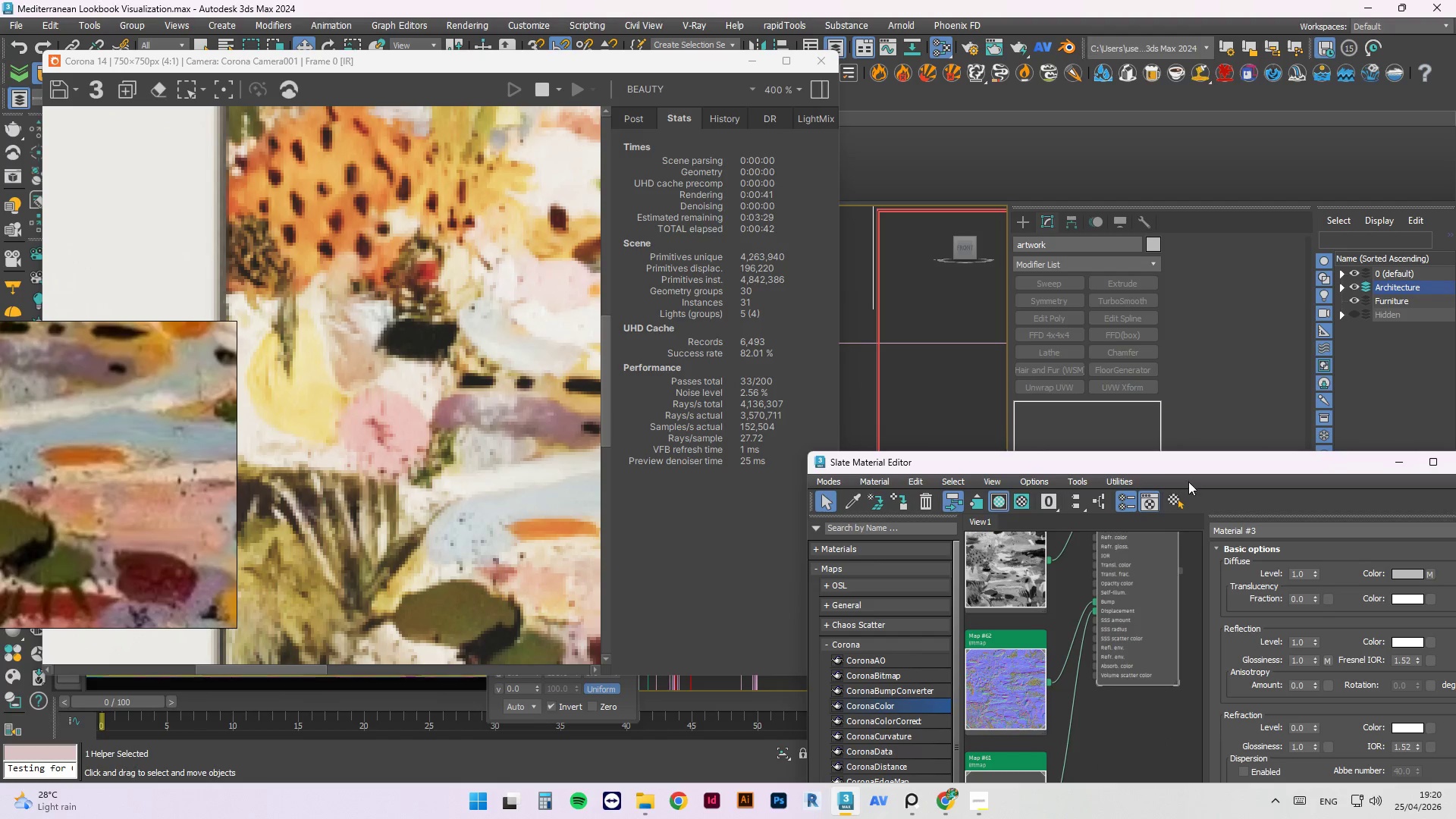 
left_click_drag(start_coordinate=[1190, 466], to_coordinate=[981, 284])
 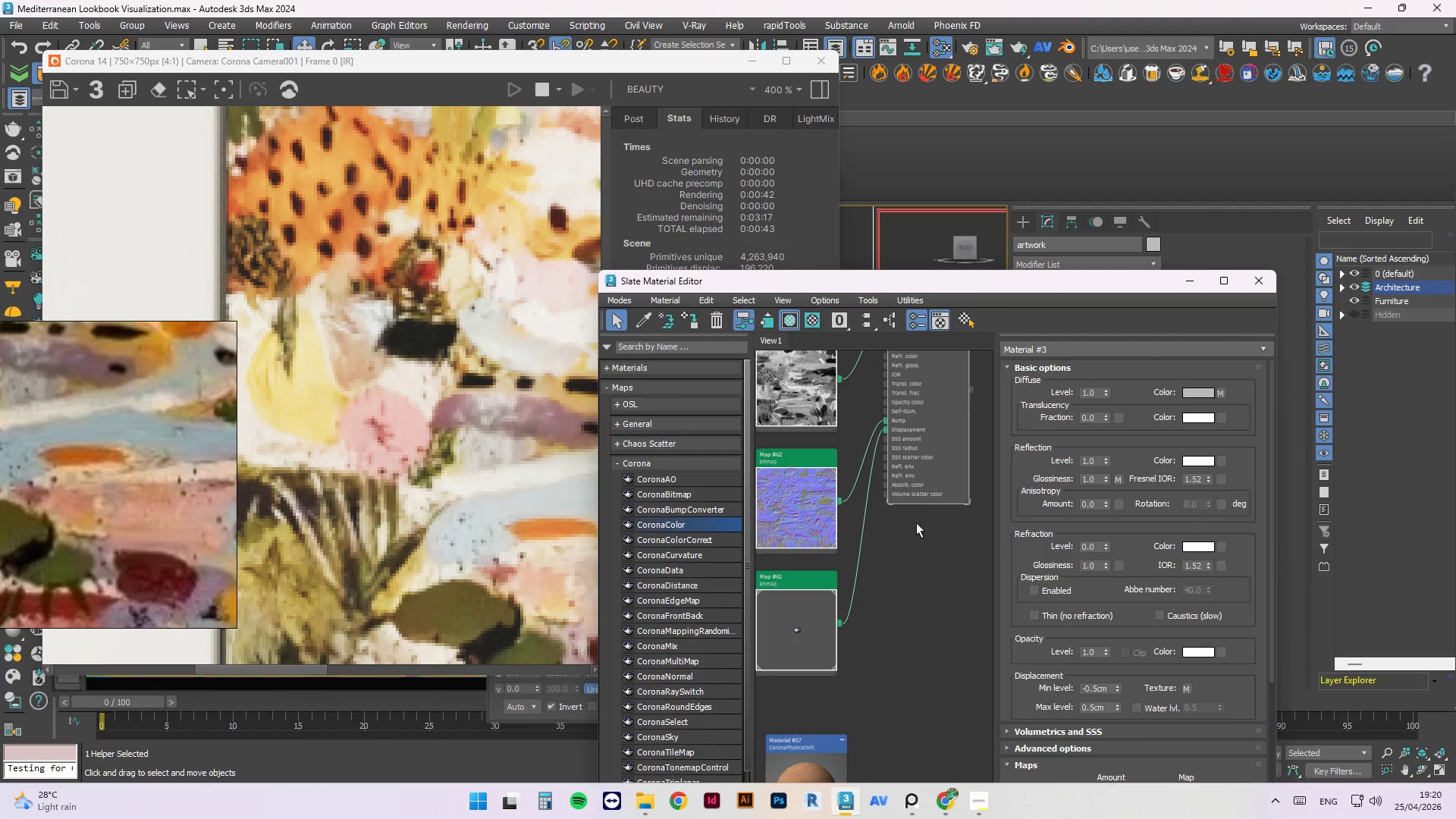 
scroll: coordinate [920, 541], scroll_direction: down, amount: 2.0
 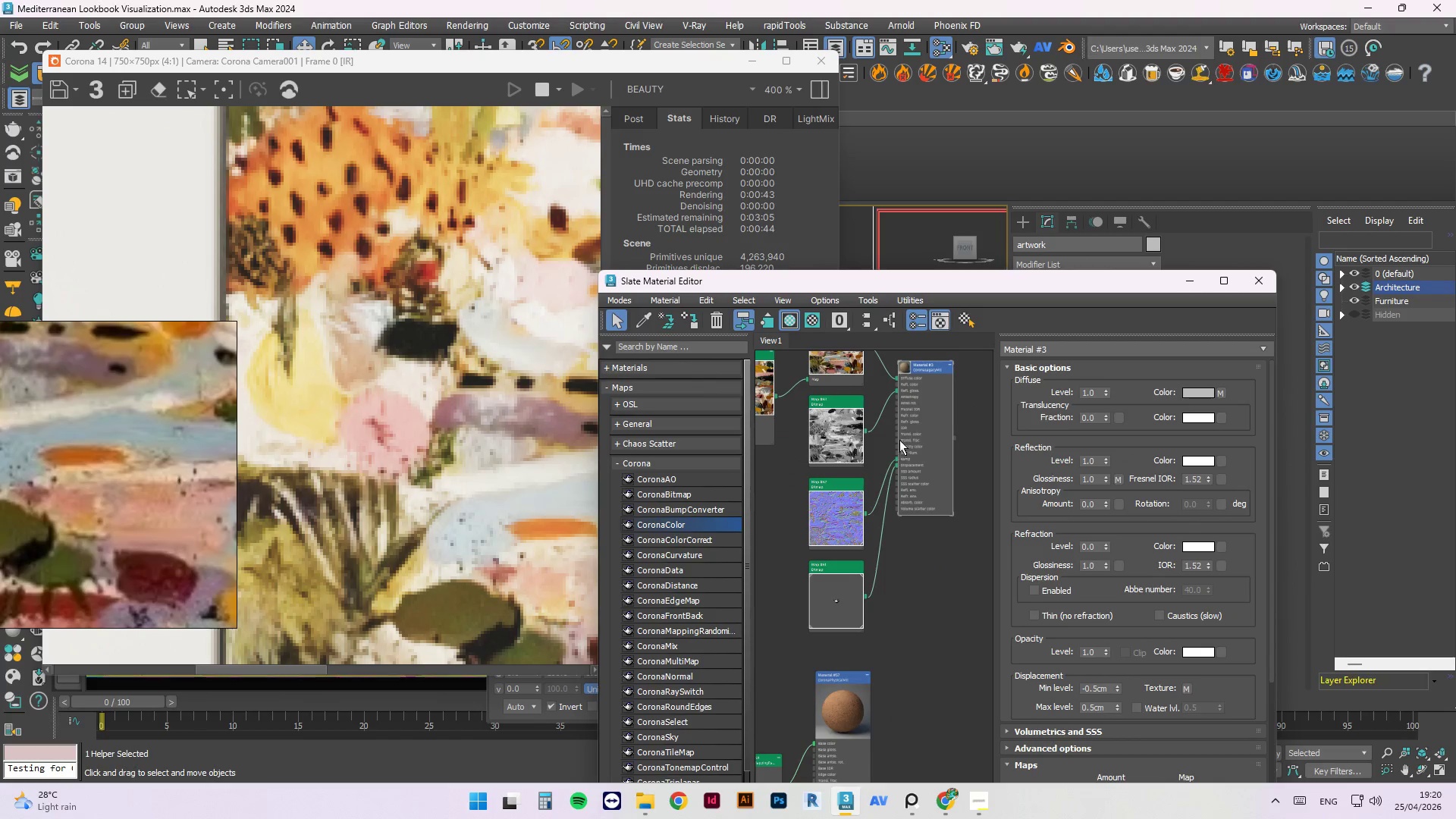 
left_click([911, 424])
 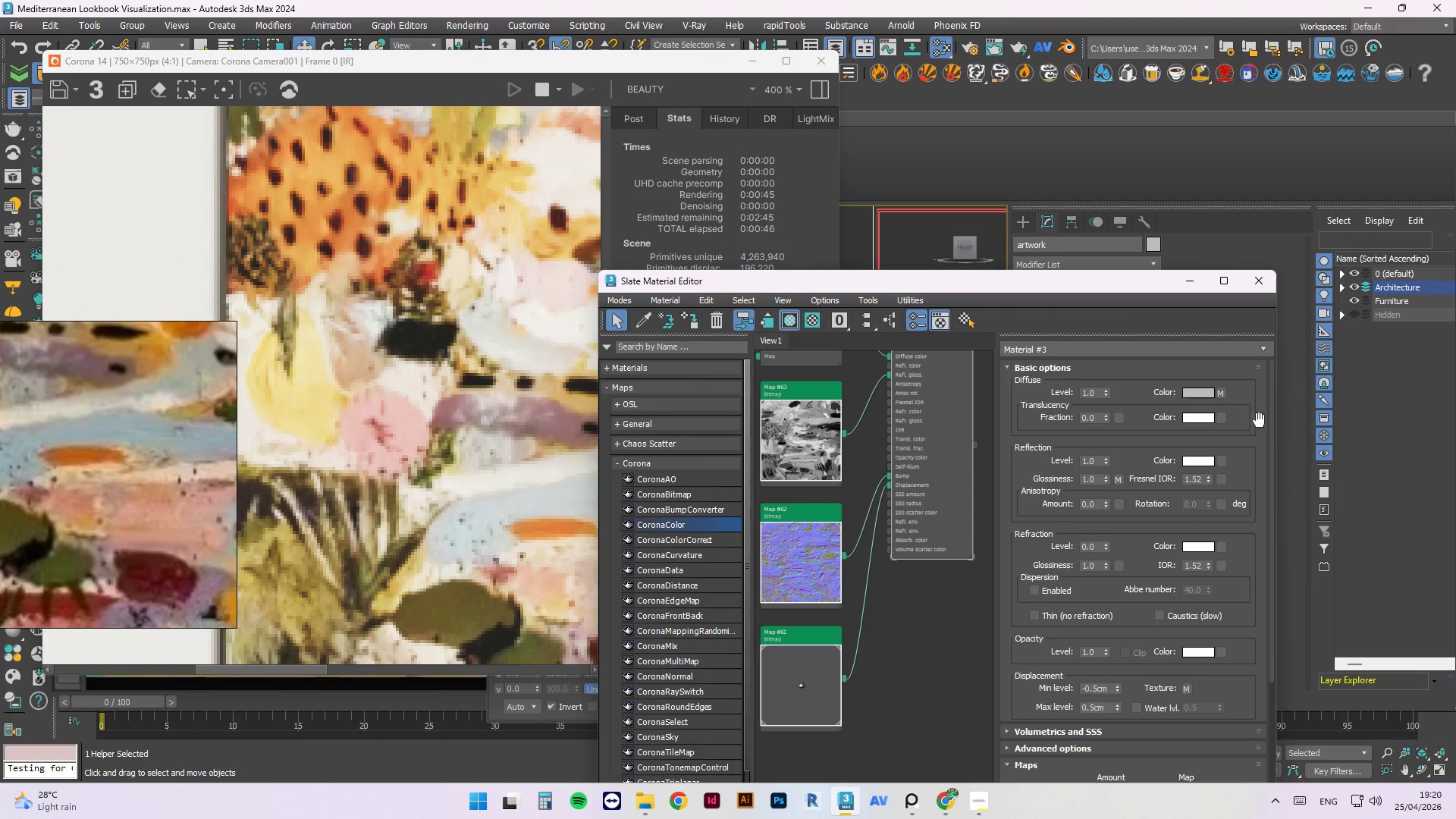 
scroll: coordinate [911, 424], scroll_direction: up, amount: 2.0
 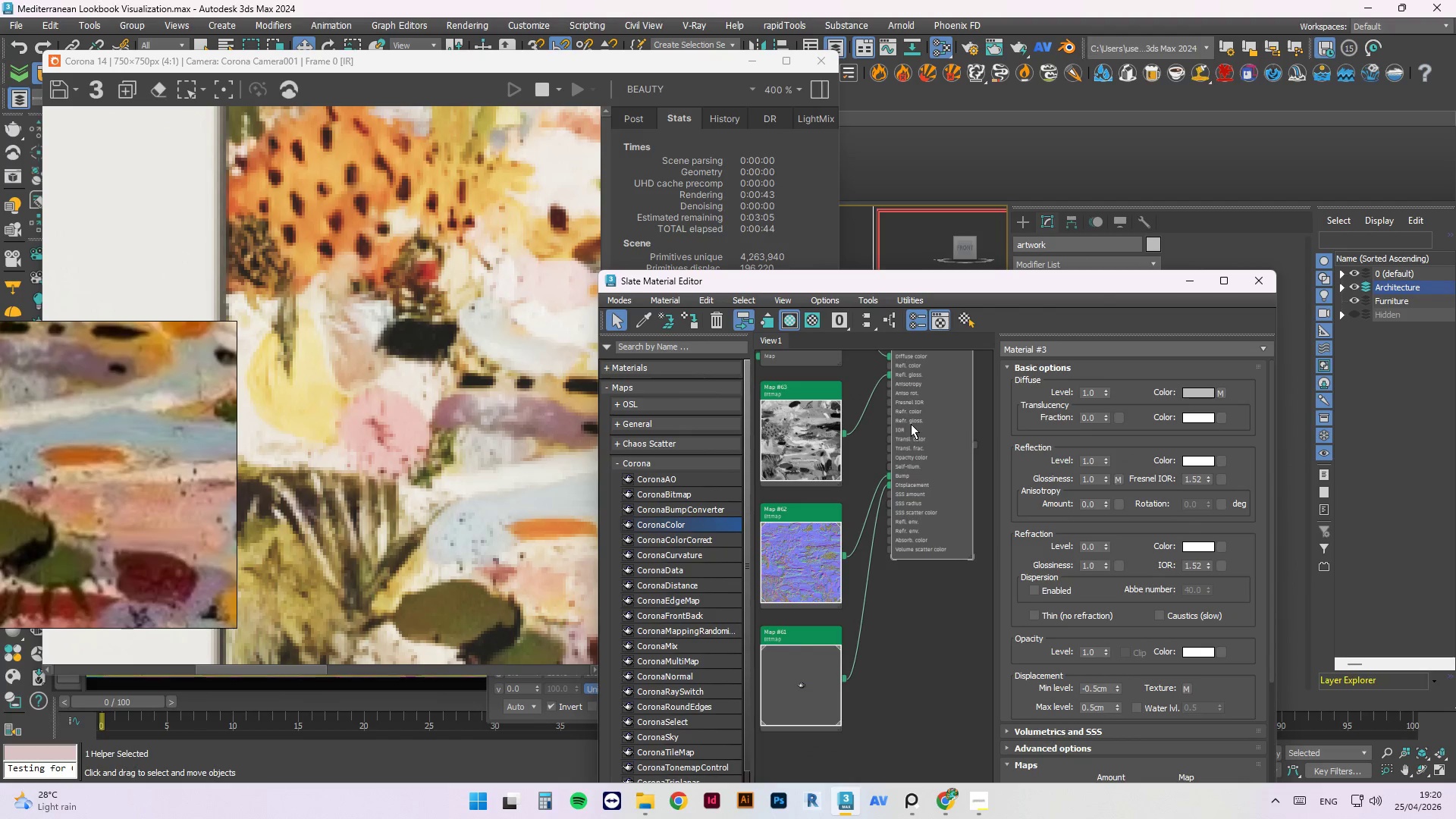 
left_click_drag(start_coordinate=[1269, 424], to_coordinate=[1266, 679])
 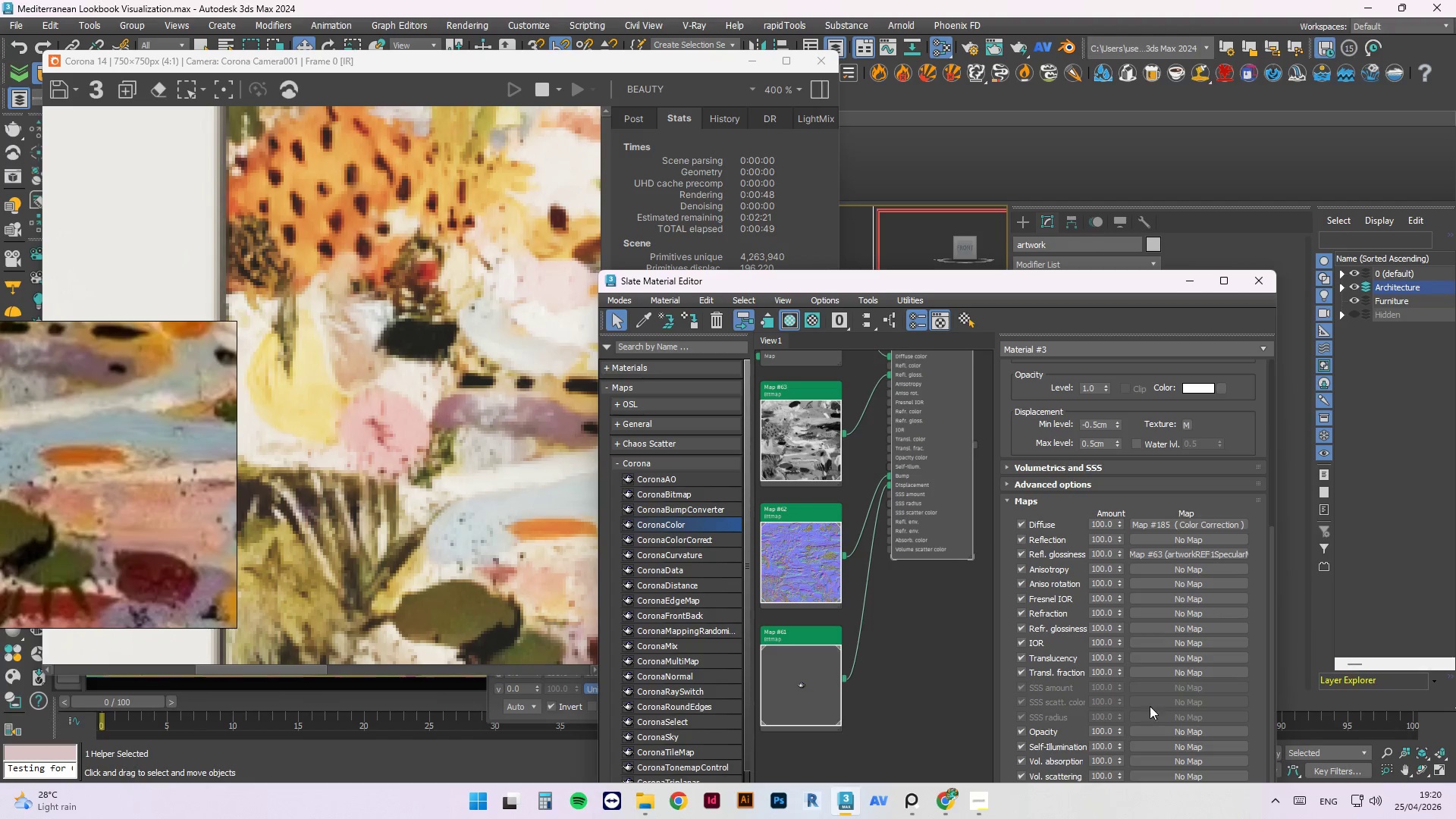 
scroll: coordinate [1156, 698], scroll_direction: down, amount: 1.0
 